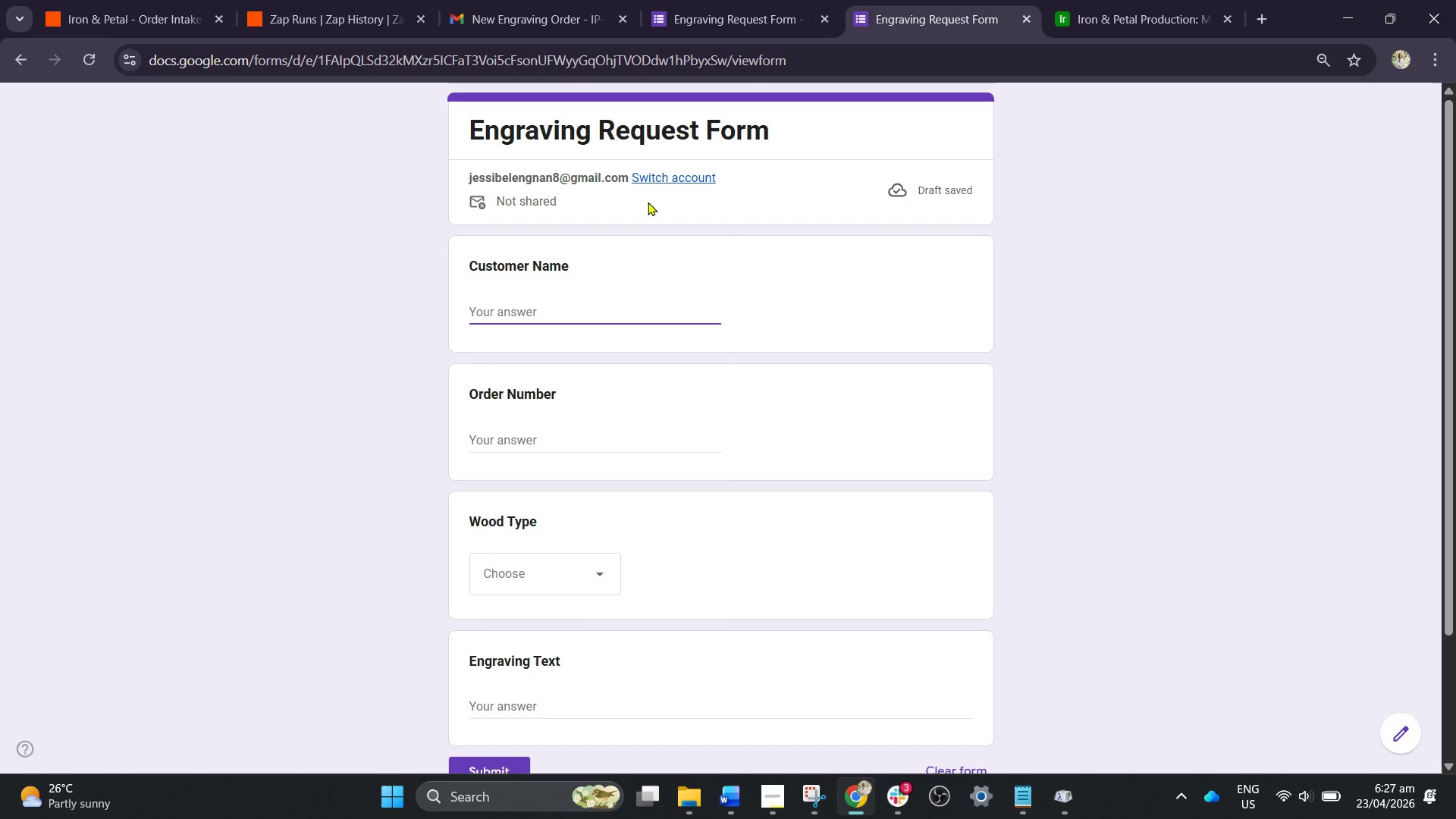 
left_click([1112, 9])
 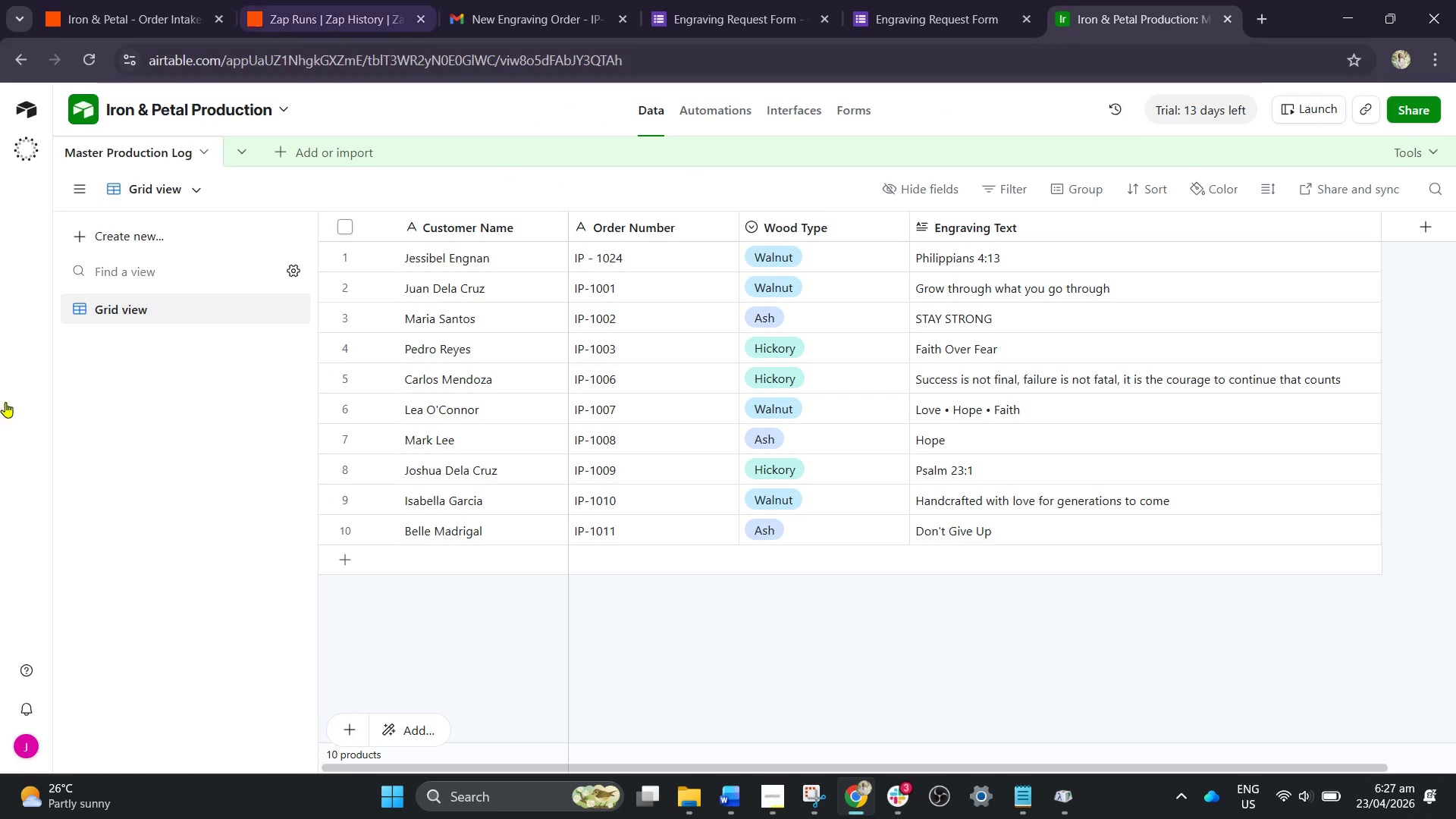 
wait(6.0)
 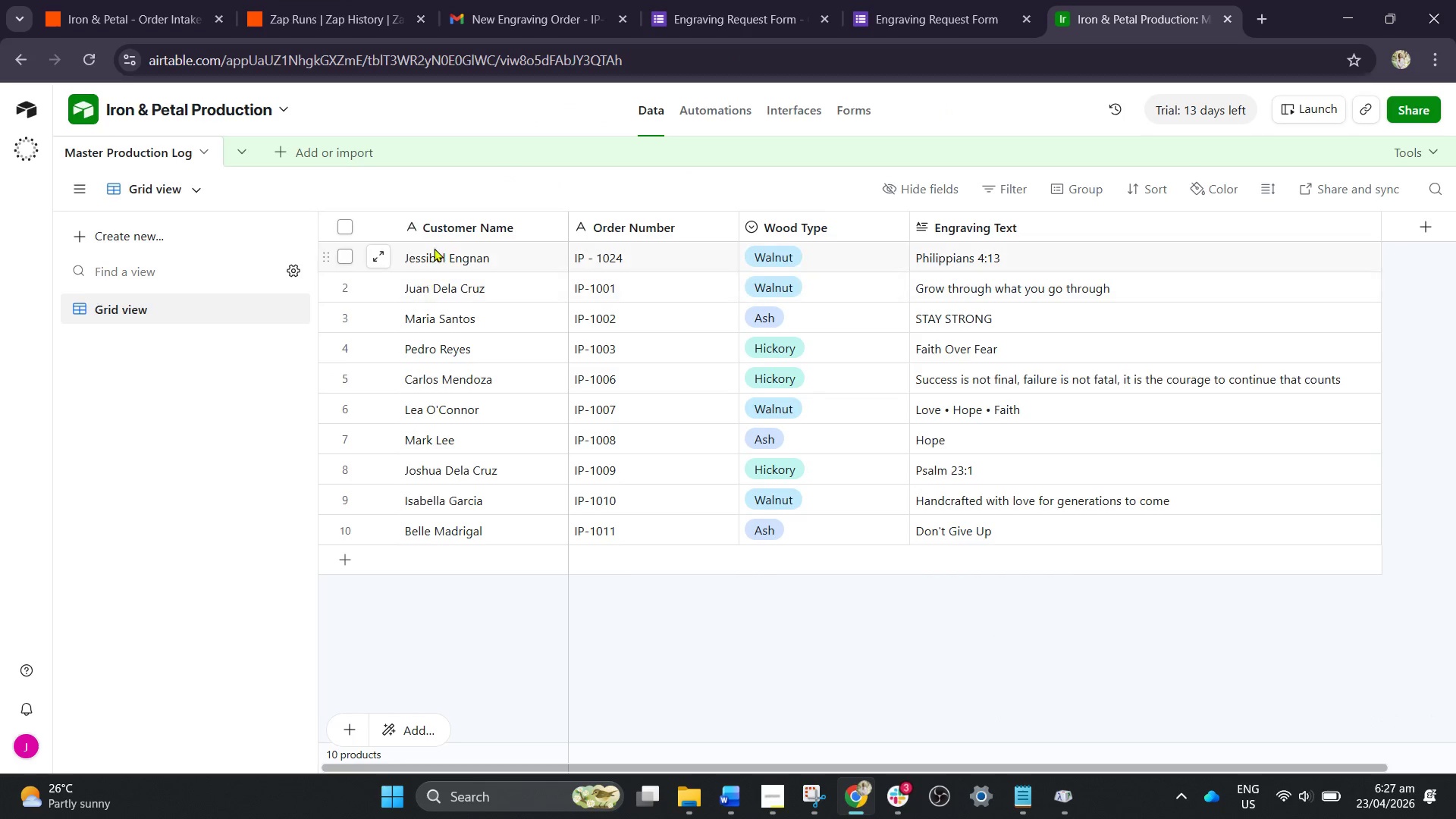 
left_click([736, 0])
 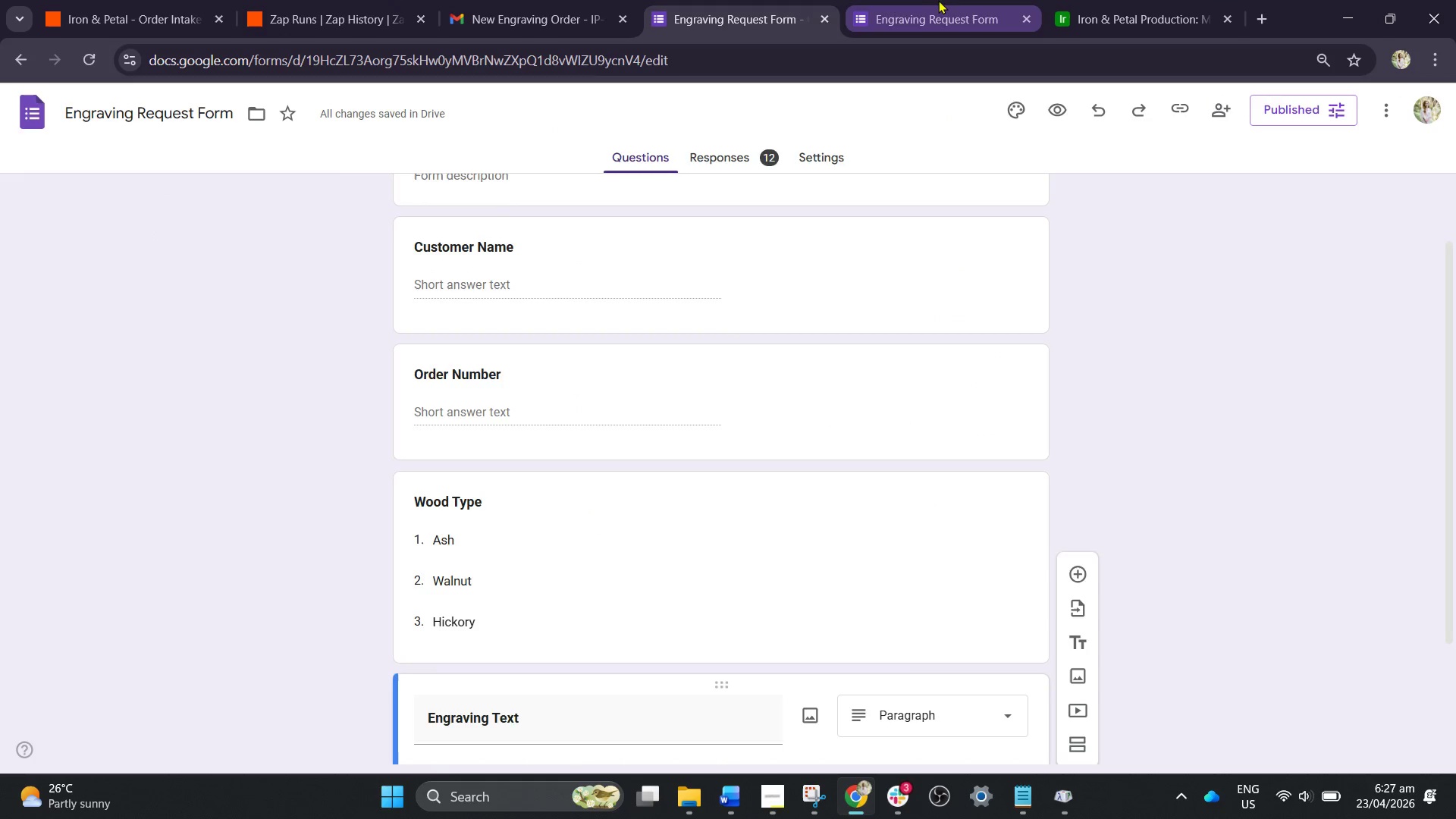 
left_click([940, 0])
 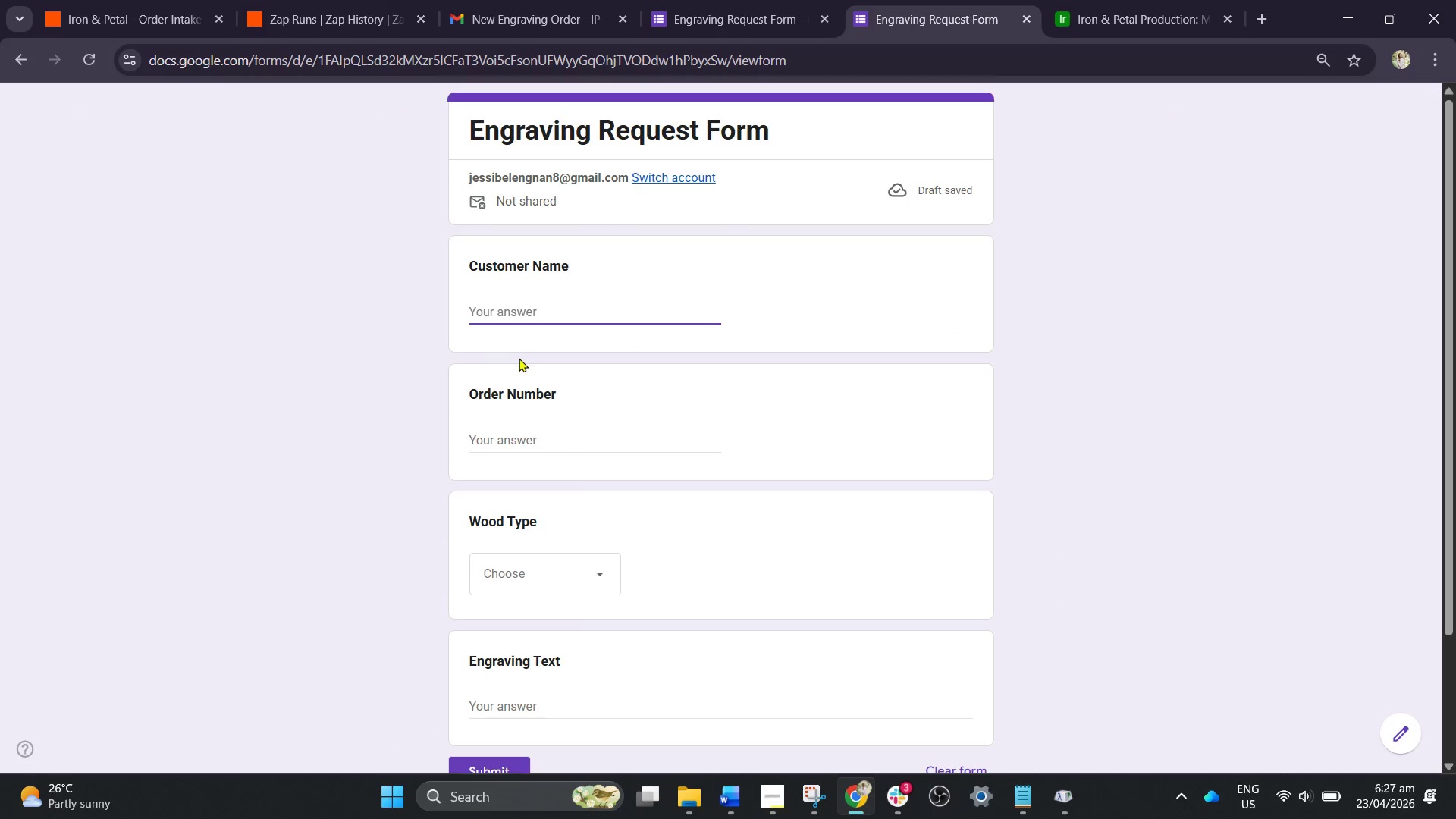 
scroll: coordinate [519, 358], scroll_direction: up, amount: 2.0
 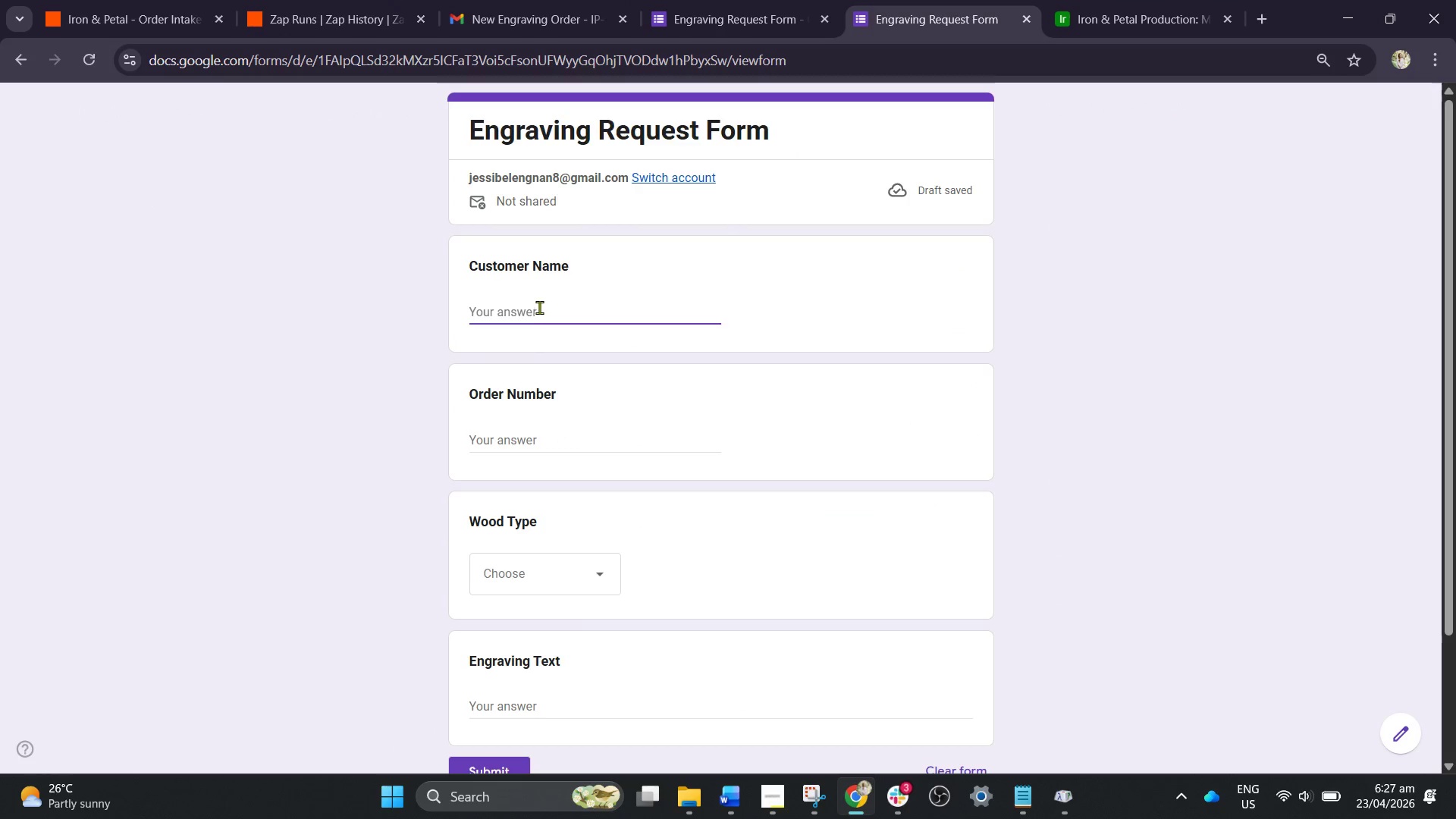 
left_click([541, 303])
 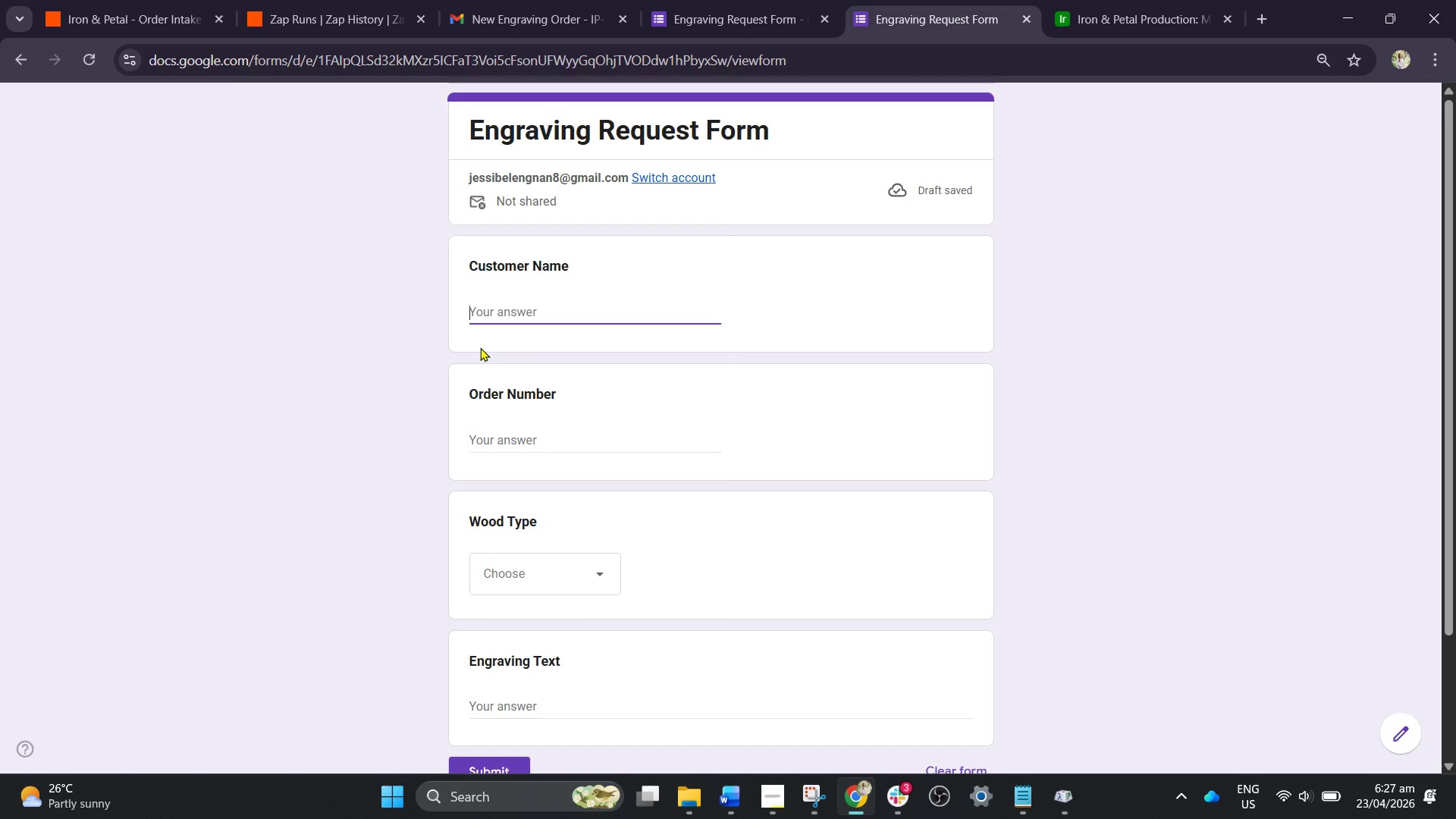 
type(Angela Ramos)
 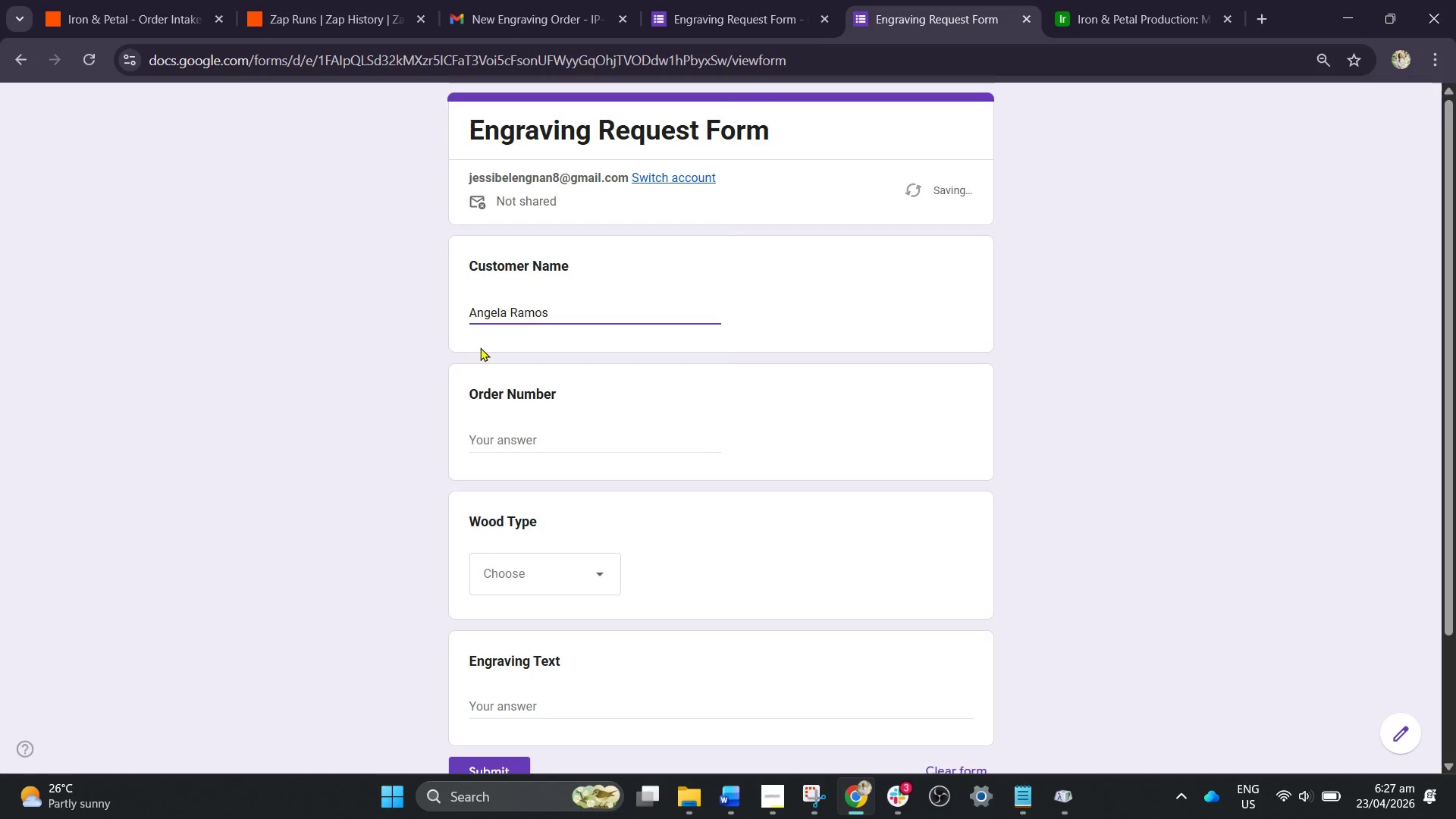 
wait(5.61)
 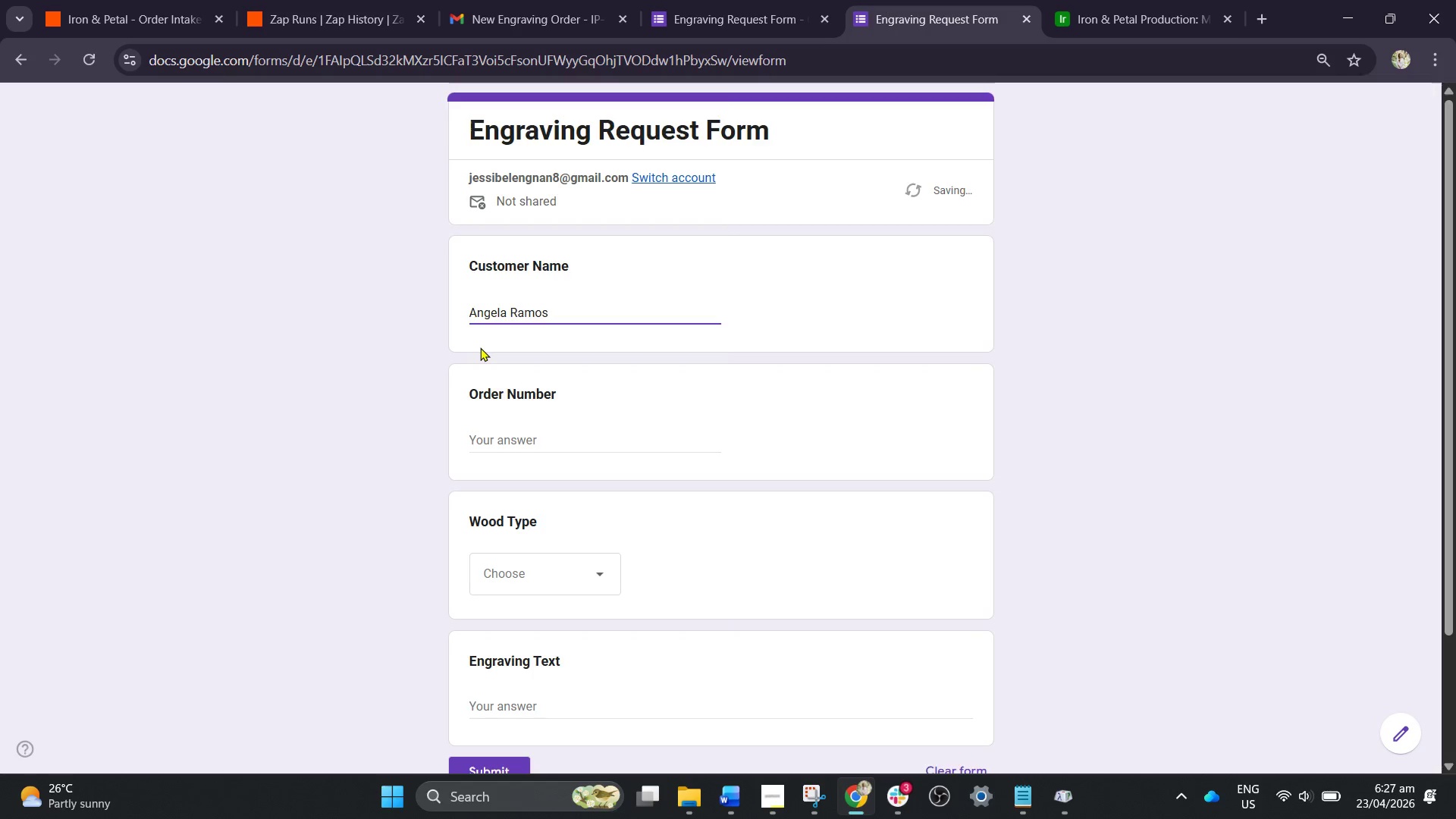 
left_click([1141, 1])
 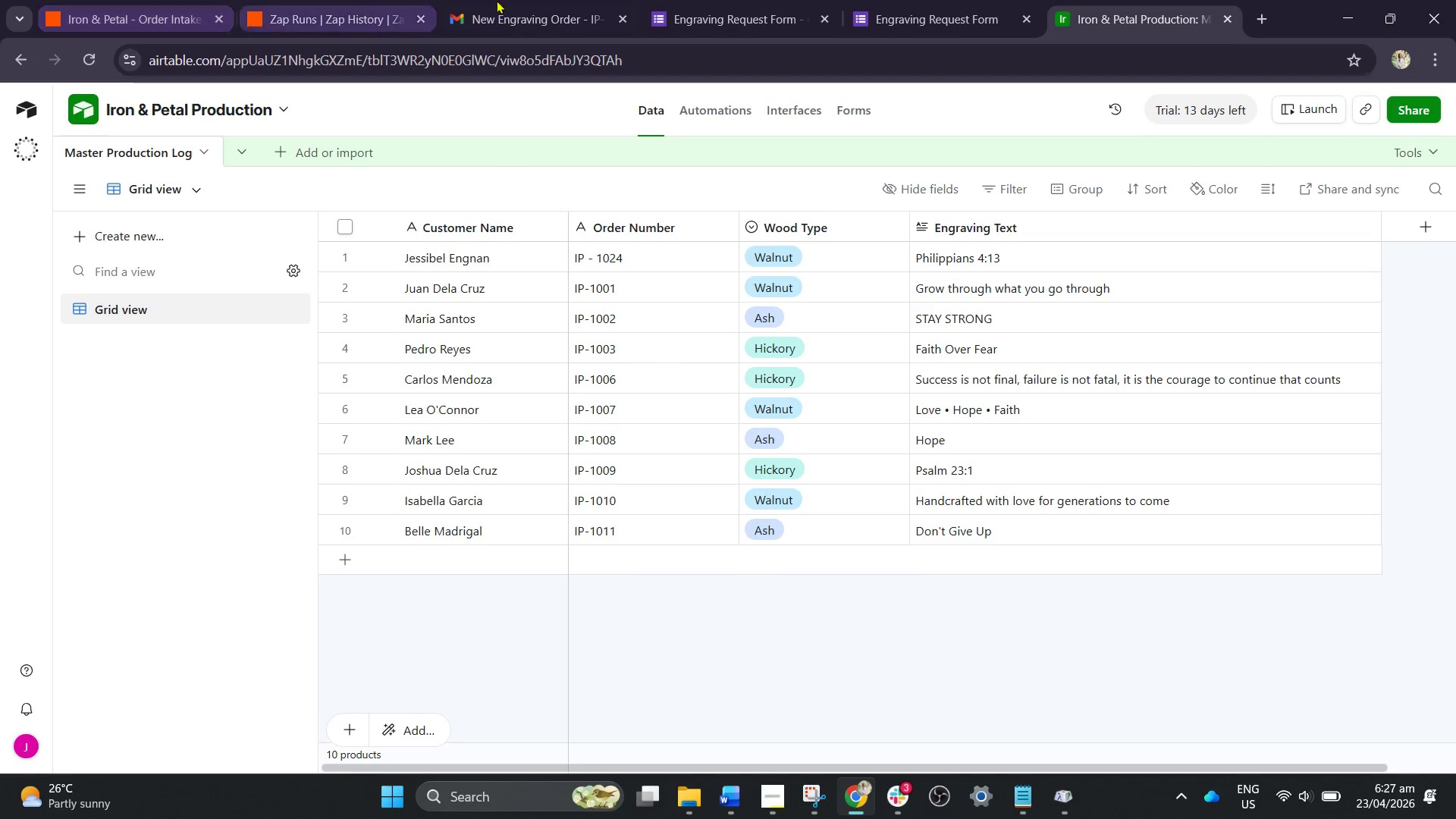 
left_click([911, 0])
 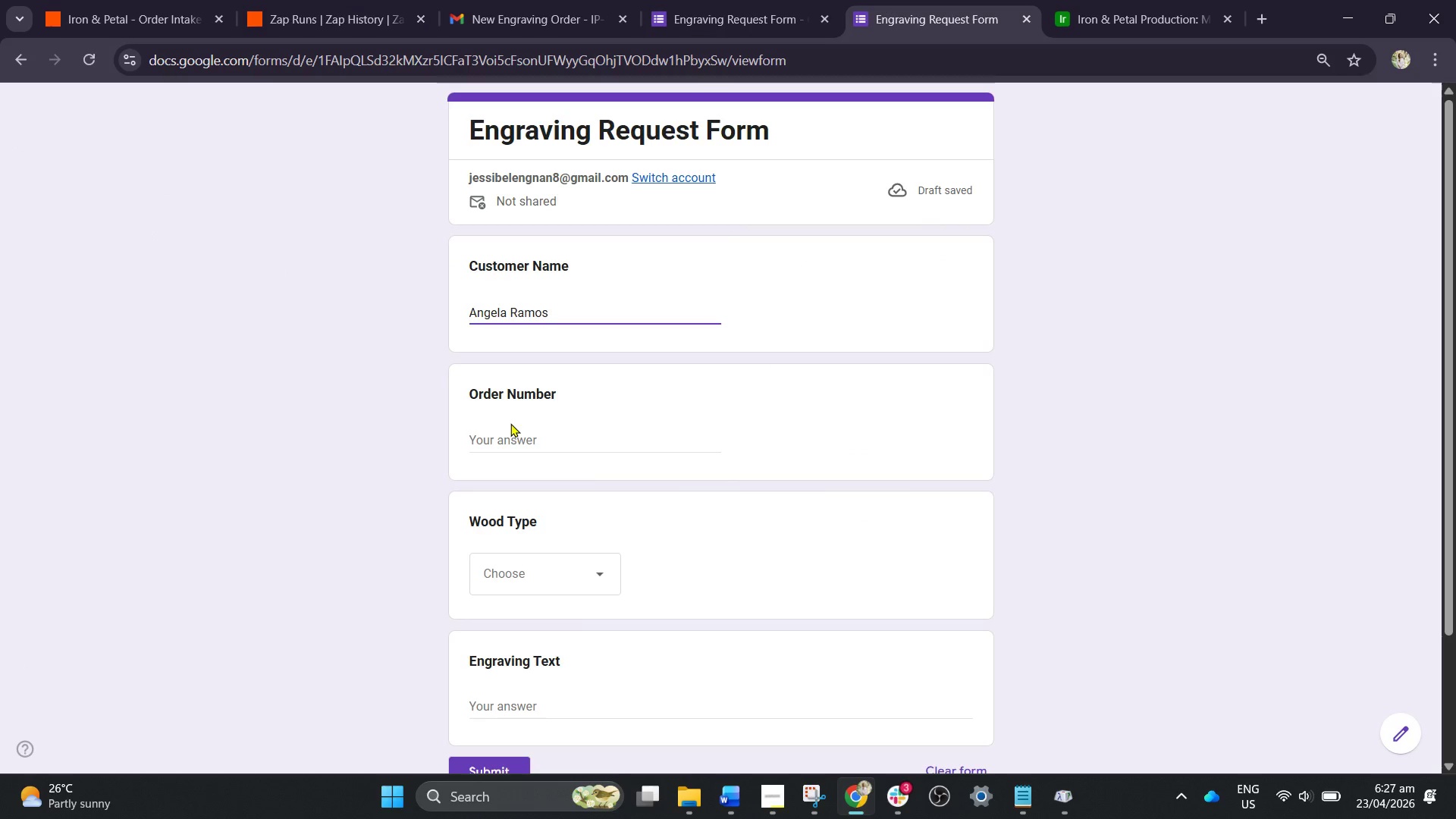 
left_click([509, 449])
 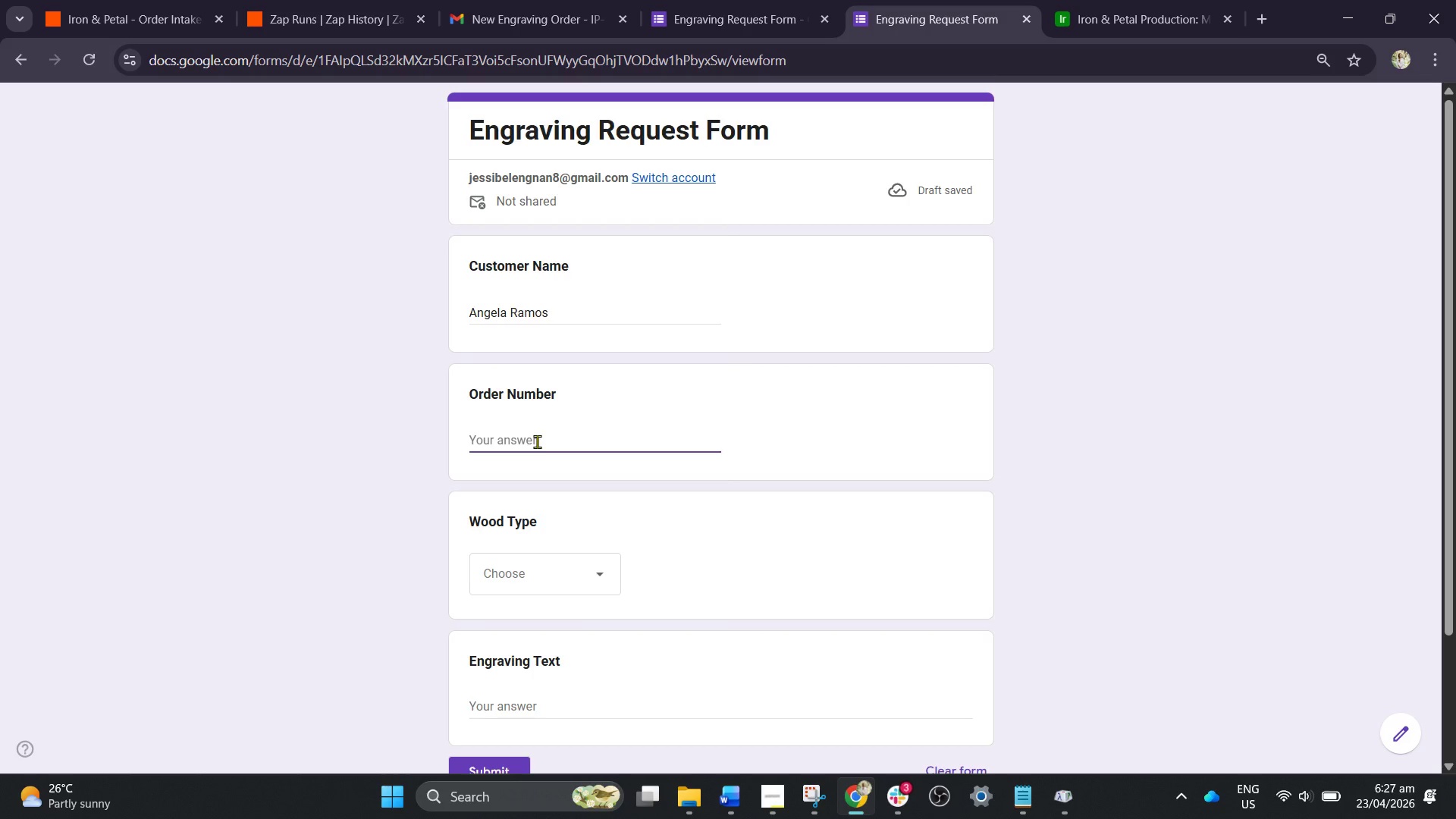 
type(IP-1012)
 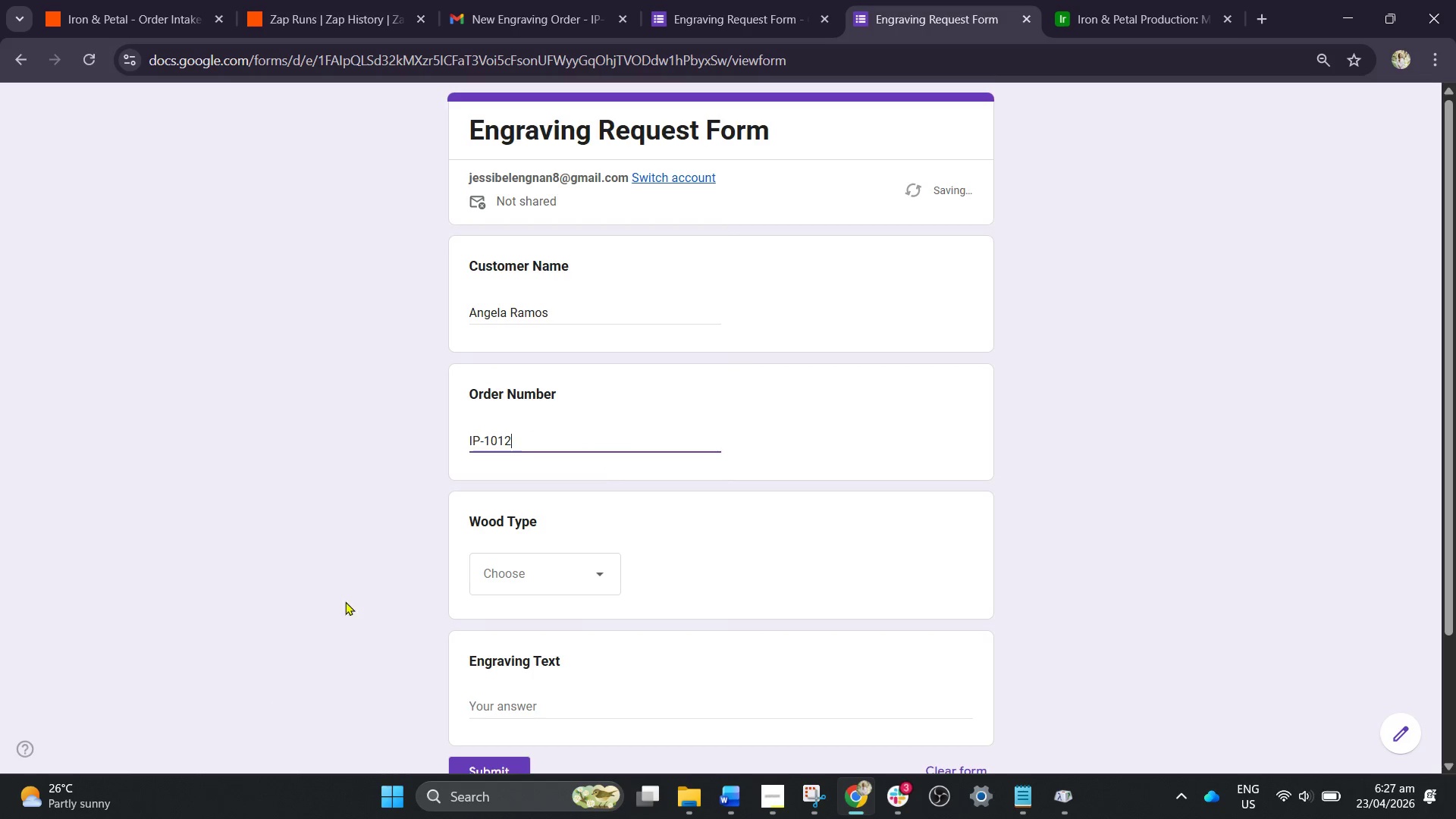 
left_click([538, 563])
 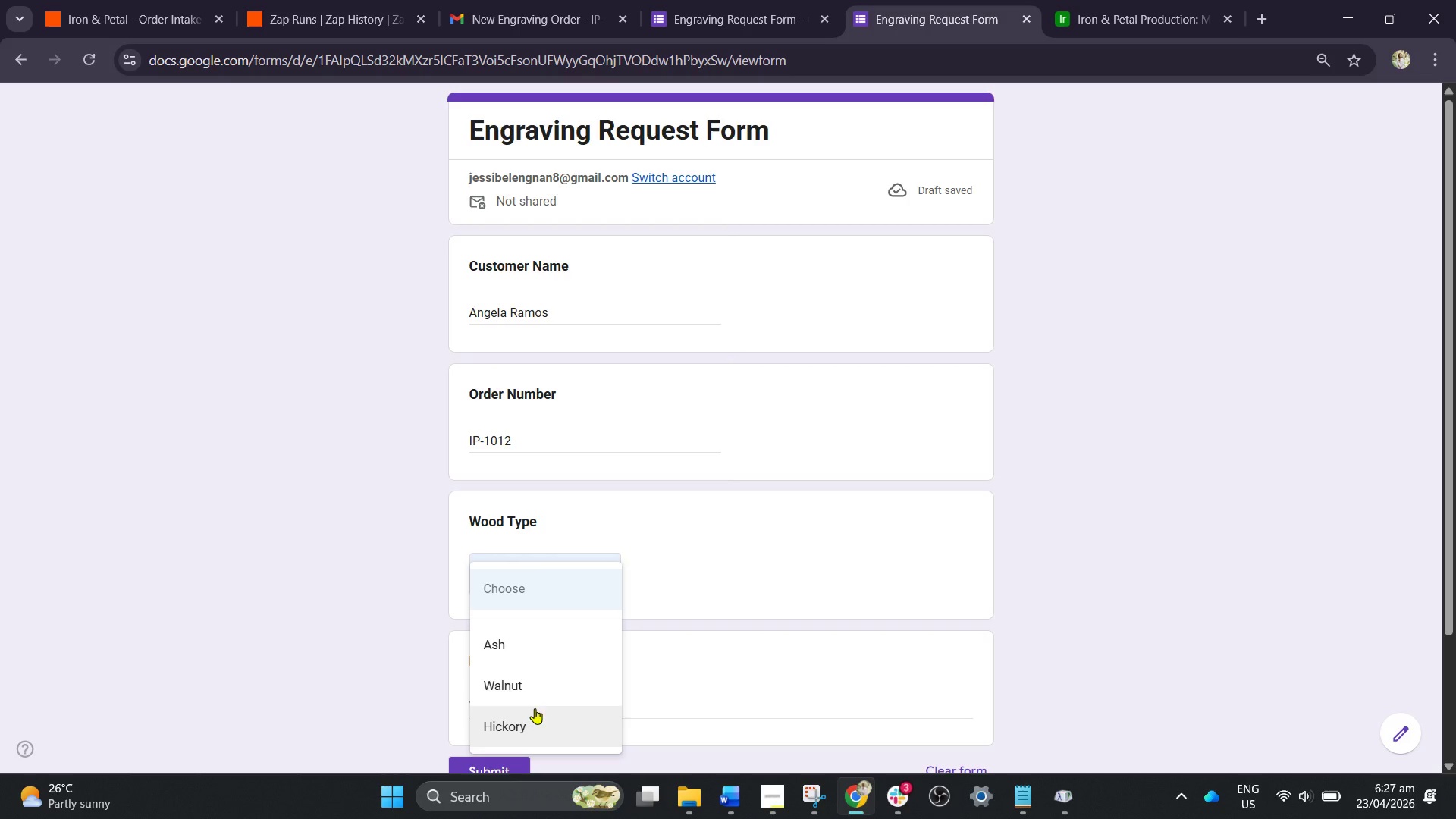 
left_click([530, 722])
 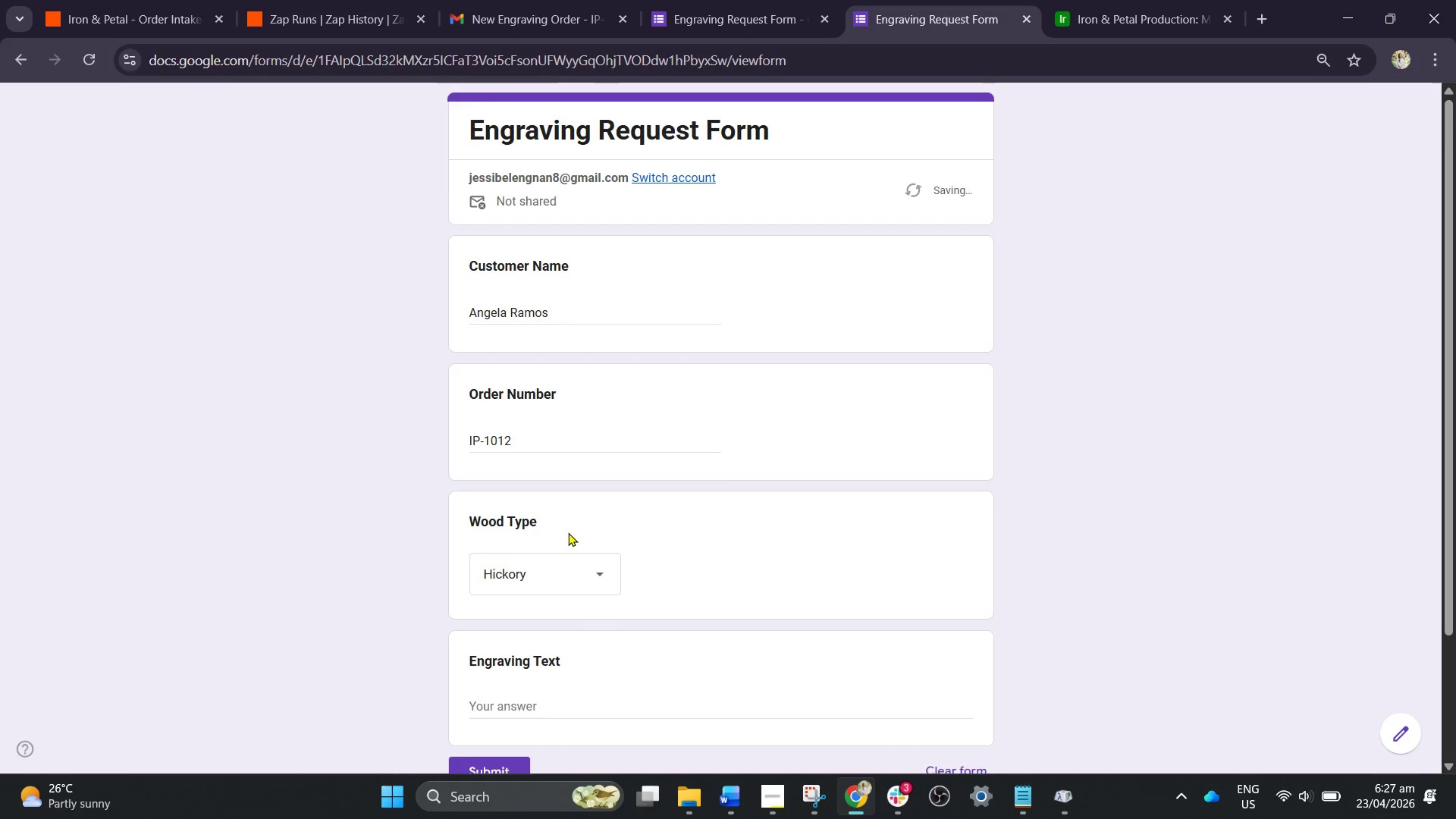 
scroll: coordinate [568, 532], scroll_direction: down, amount: 1.0
 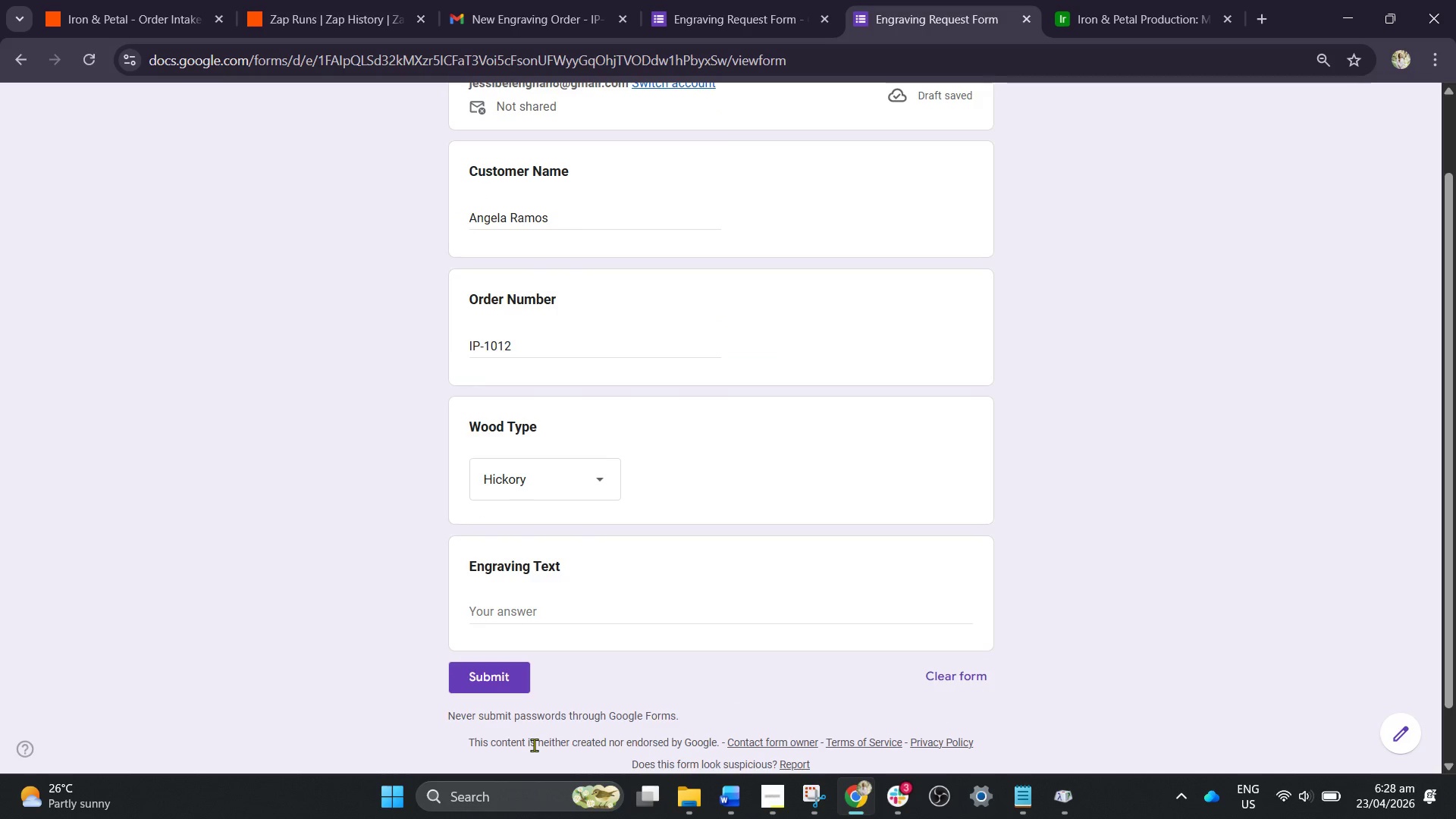 
left_click([557, 600])
 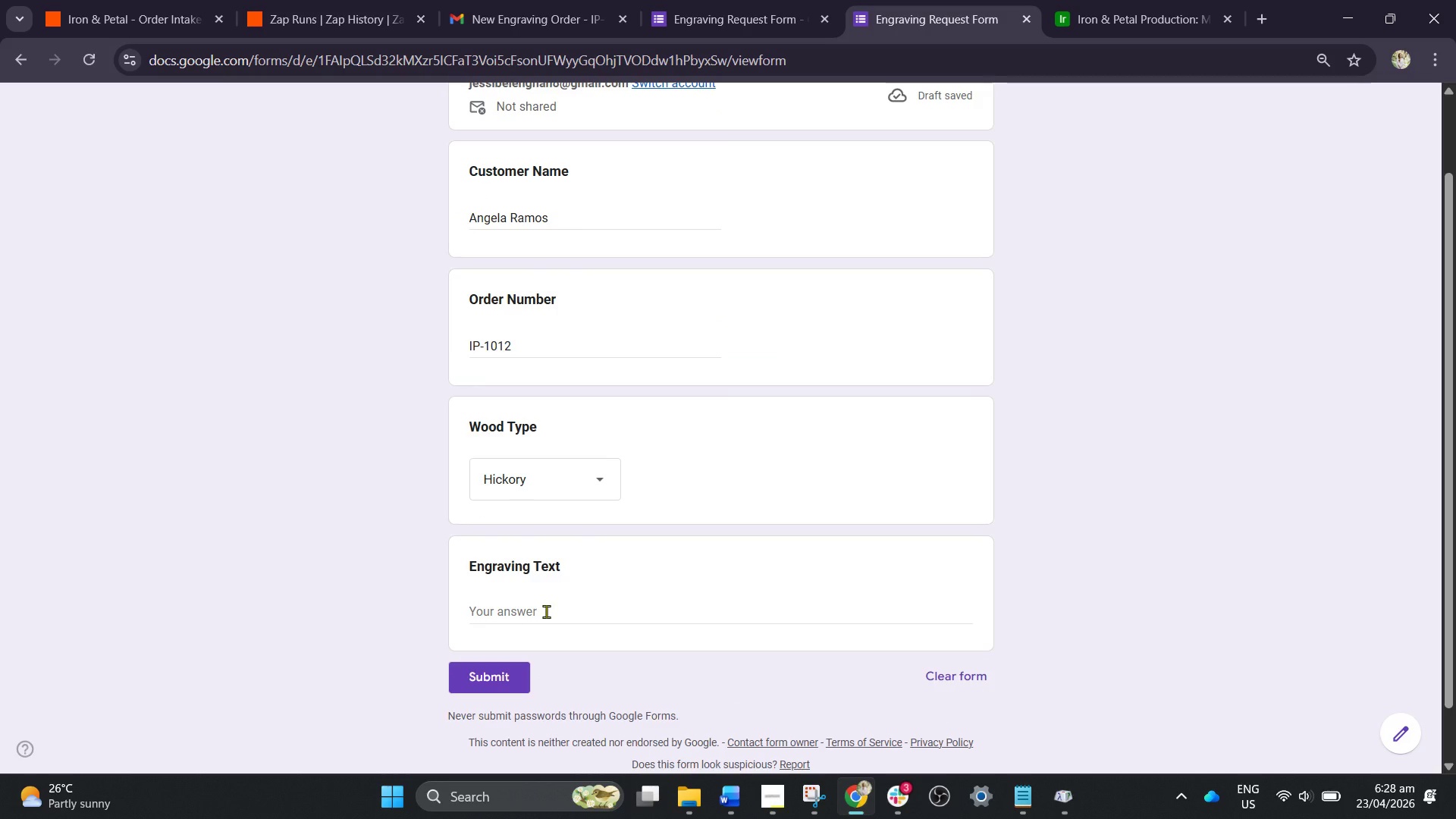 
left_click([546, 611])
 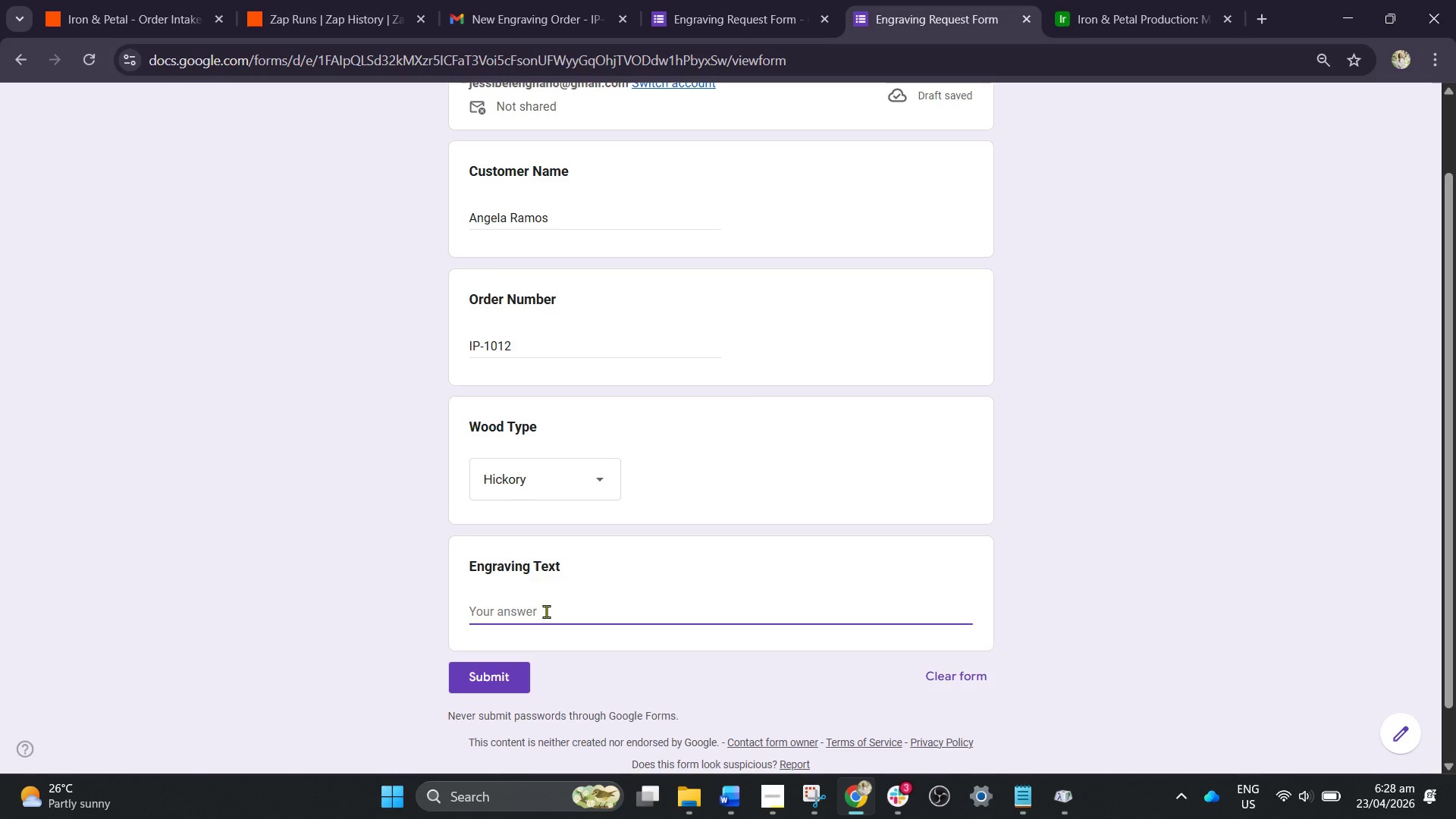 
wait(8.55)
 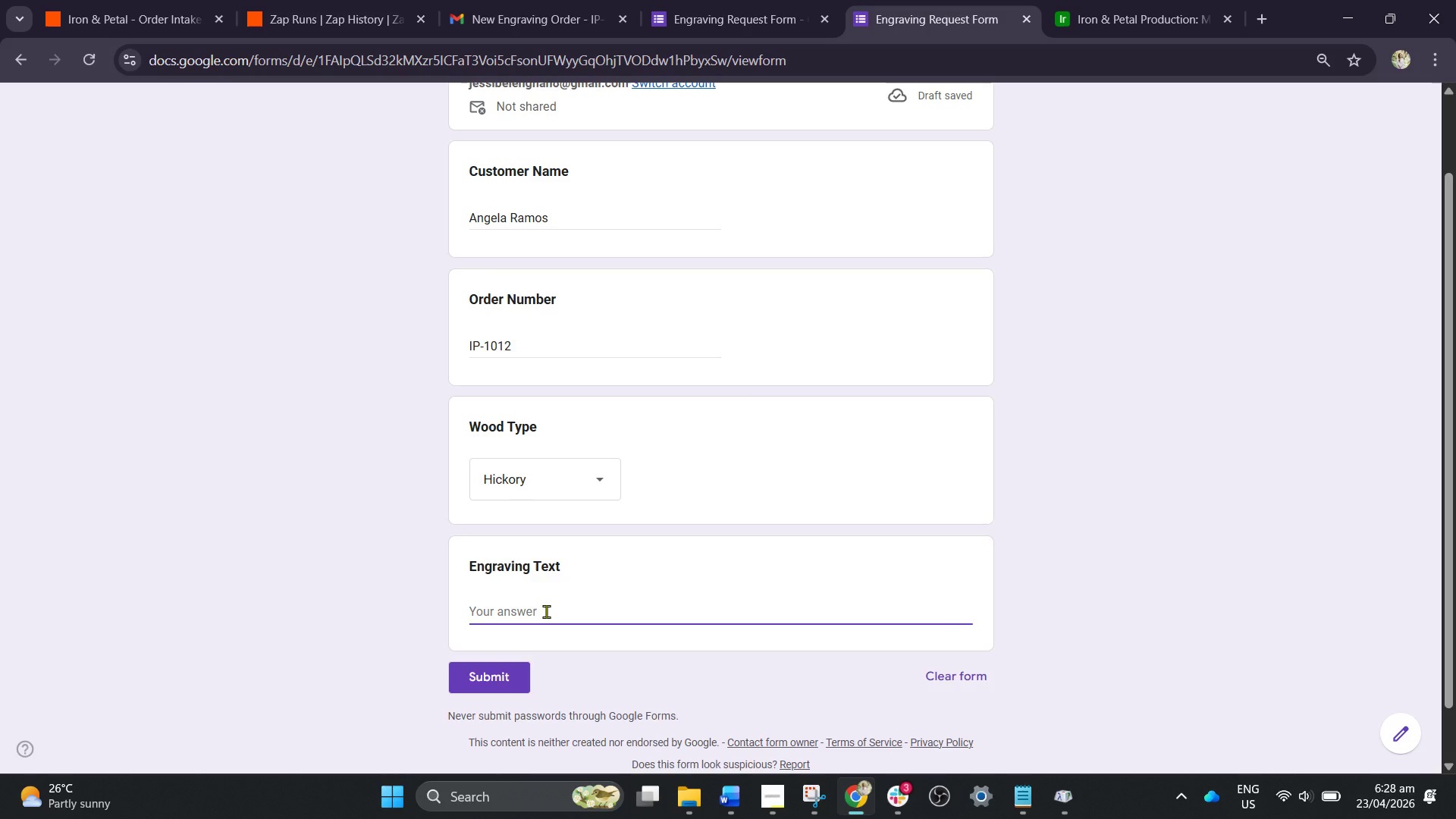 
key(Numpad1)
 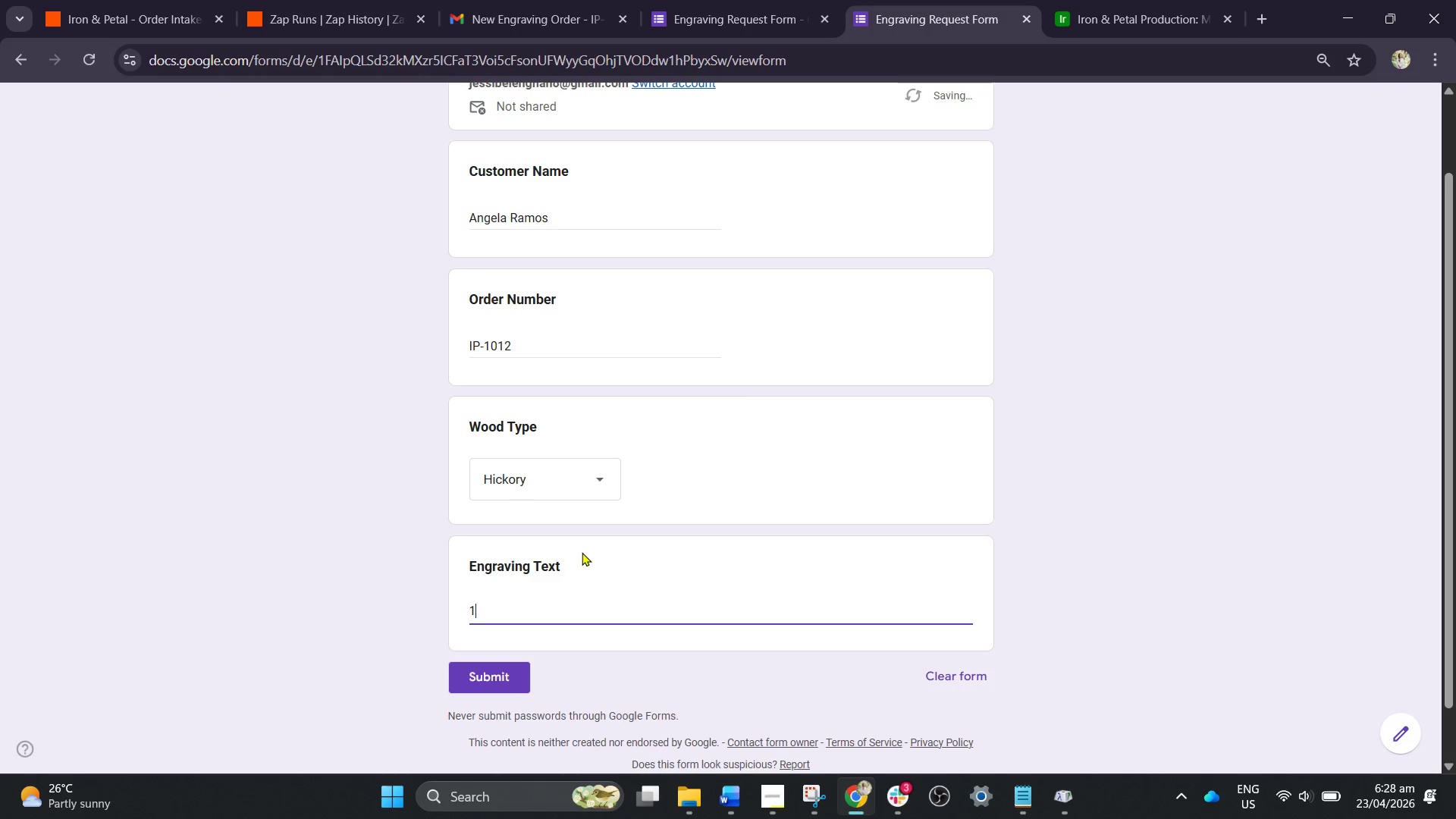 
key(Shift+ShiftRight)
 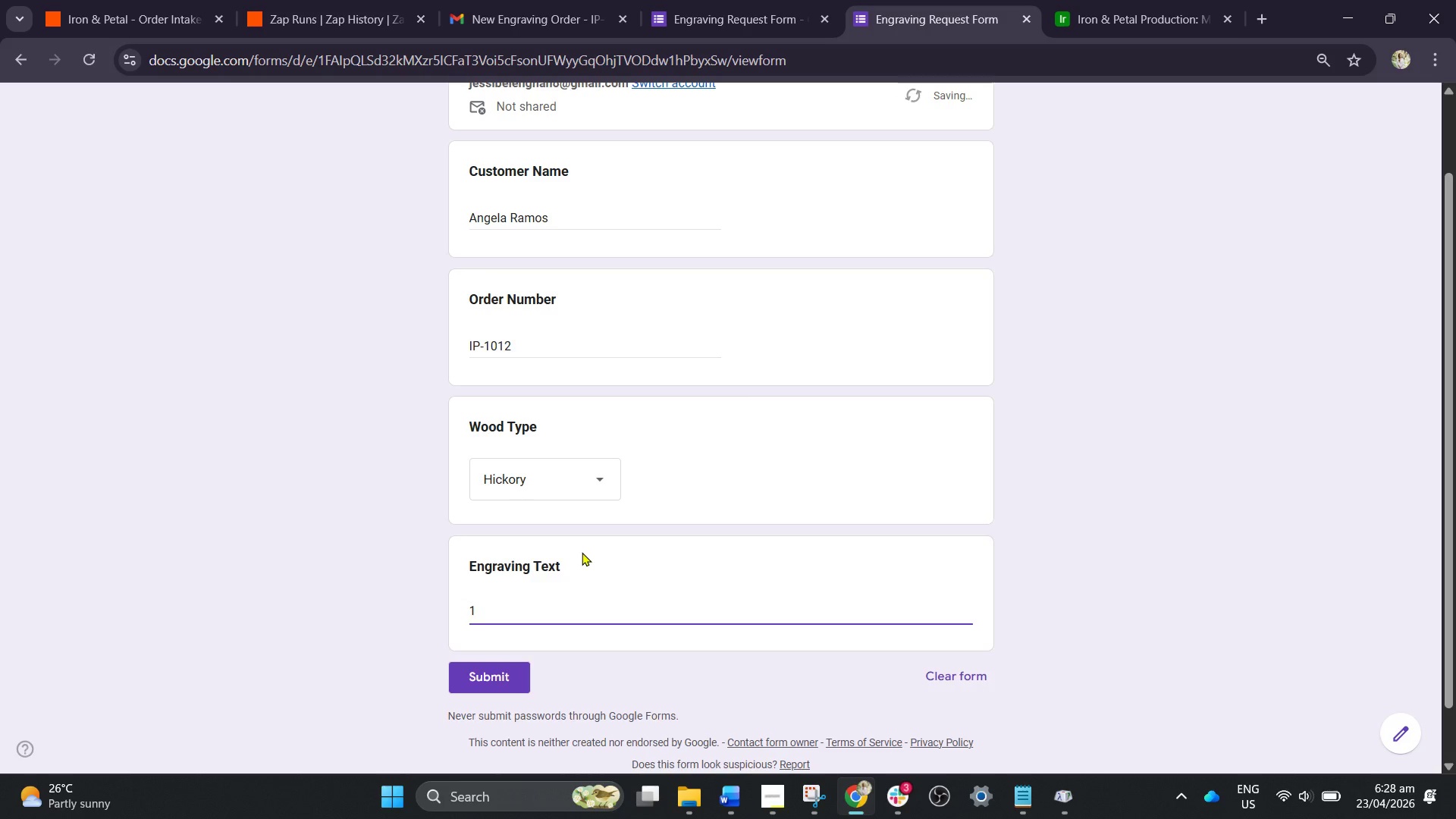 
hold_key(key=ShiftRight, duration=1.92)
 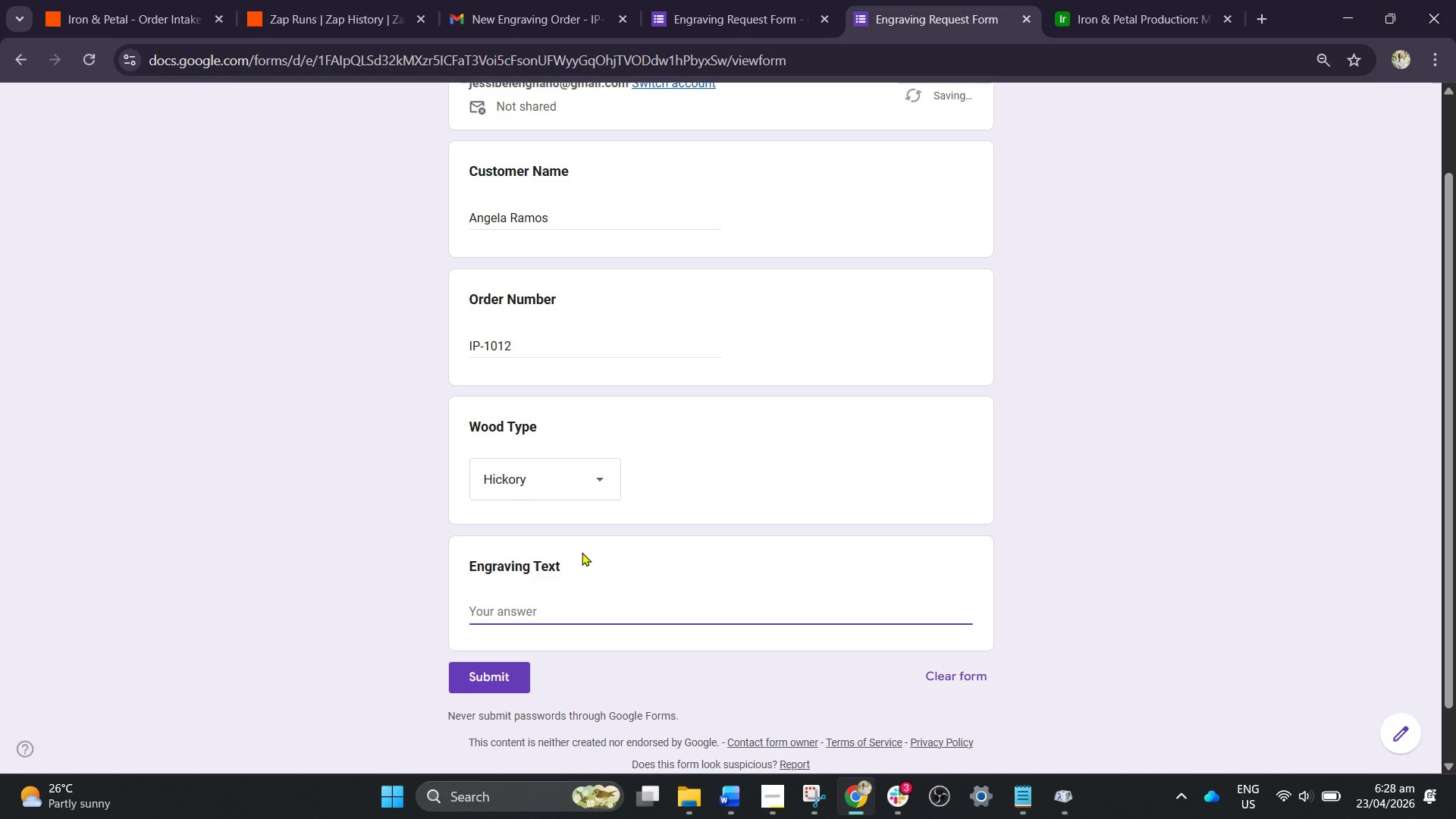 
key(Backspace)
 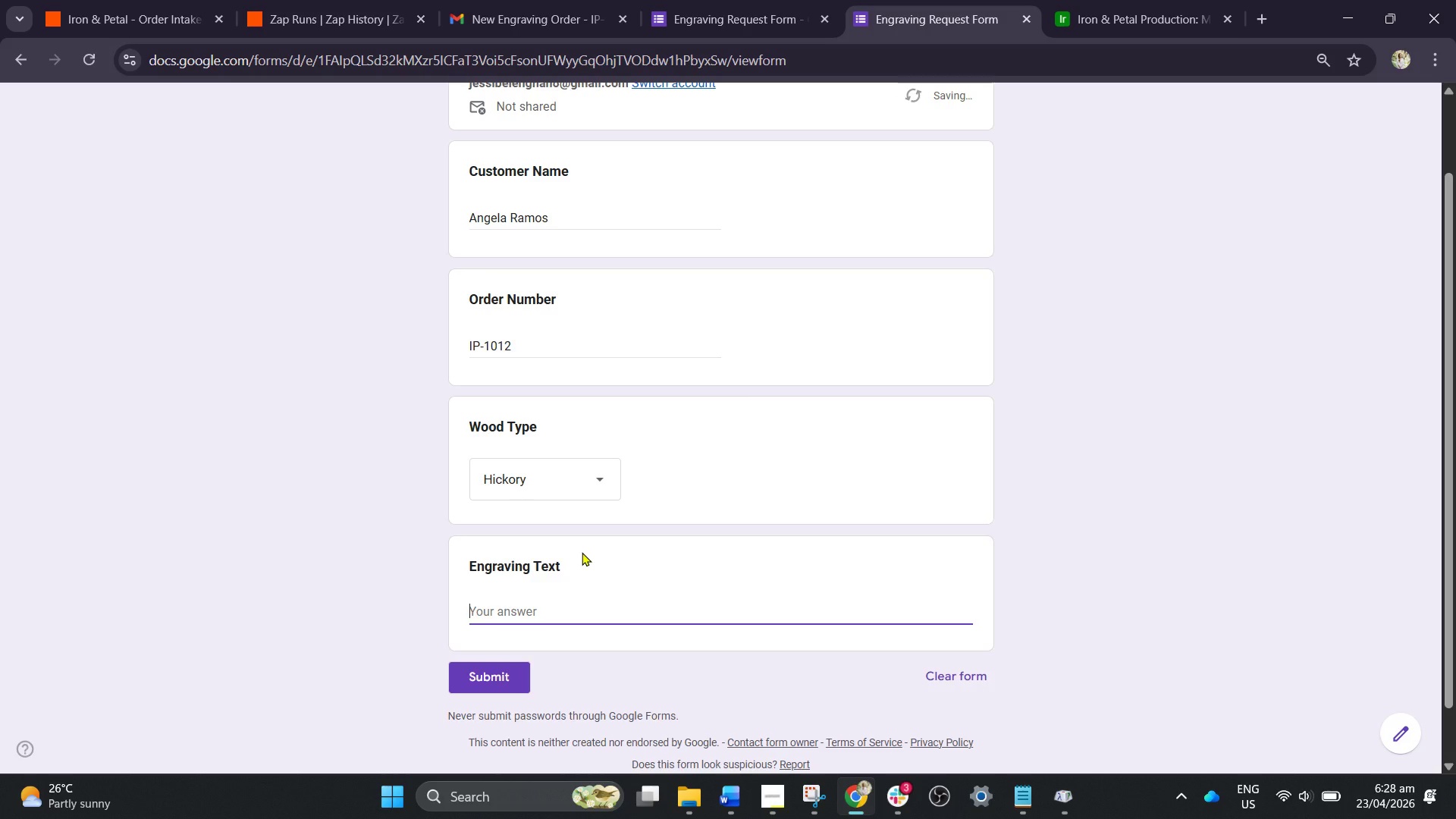 
key(Shift+P)
 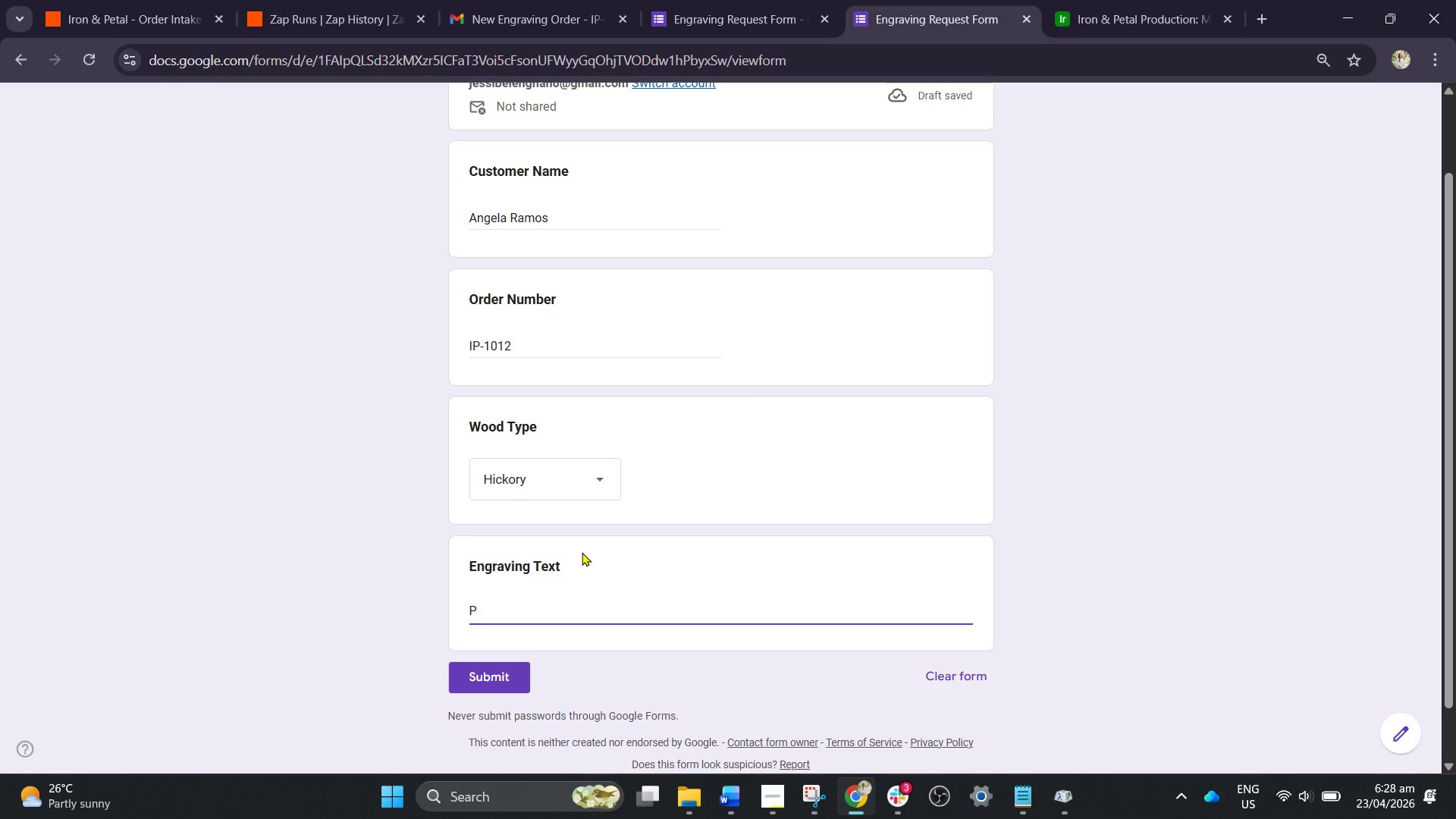 
type(lant with purpose)
 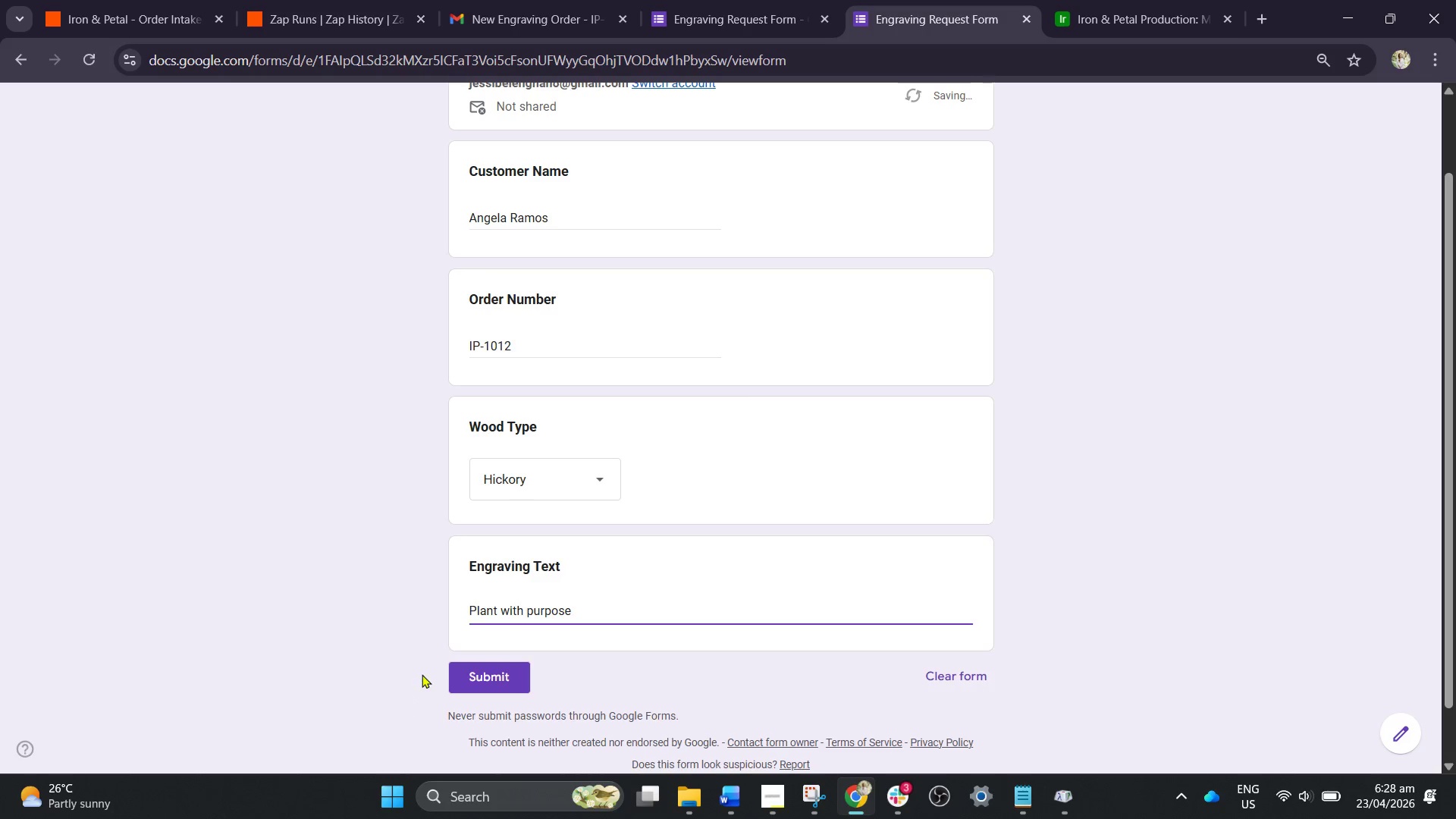 
left_click([461, 680])
 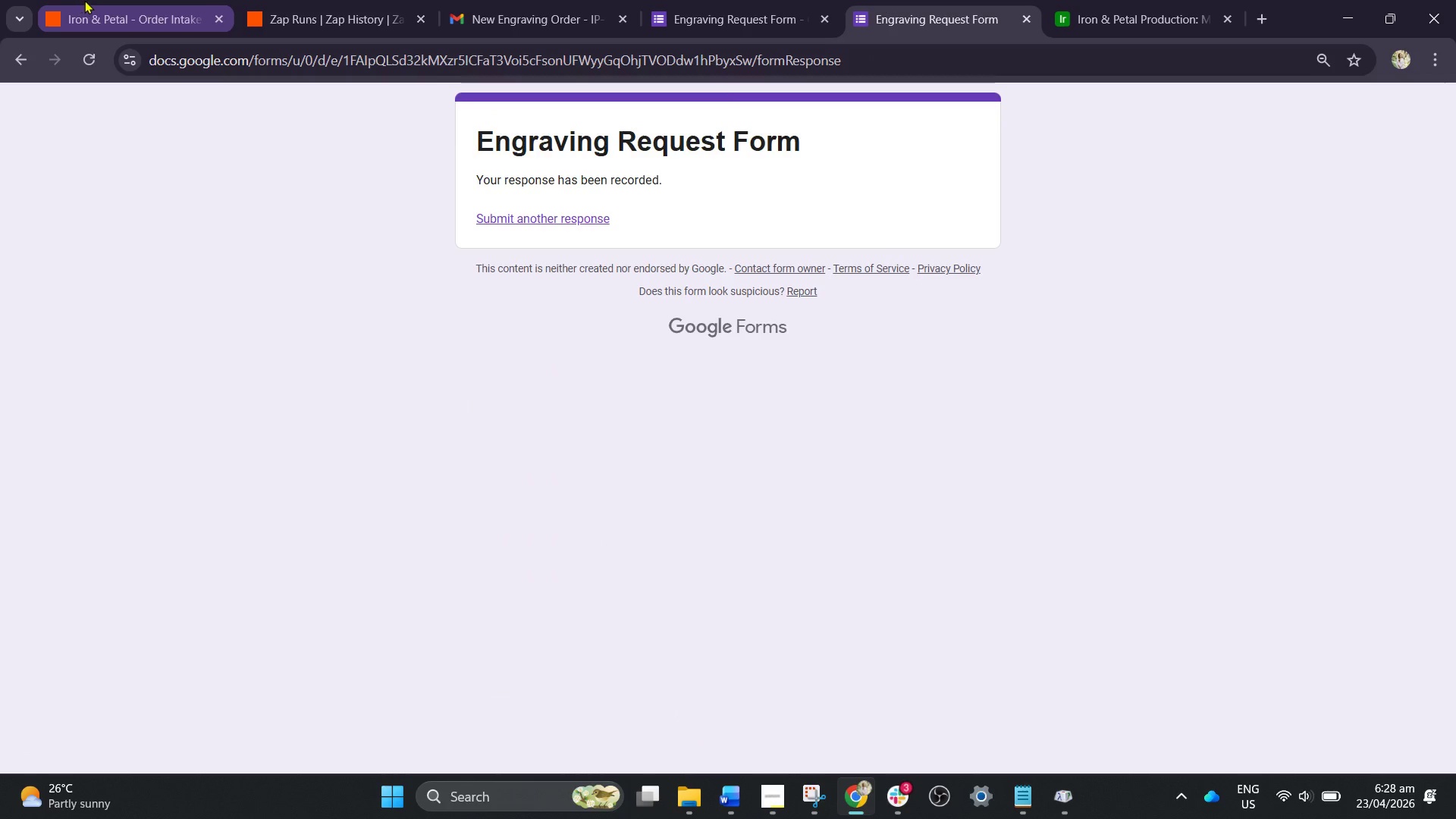 
left_click([160, 0])
 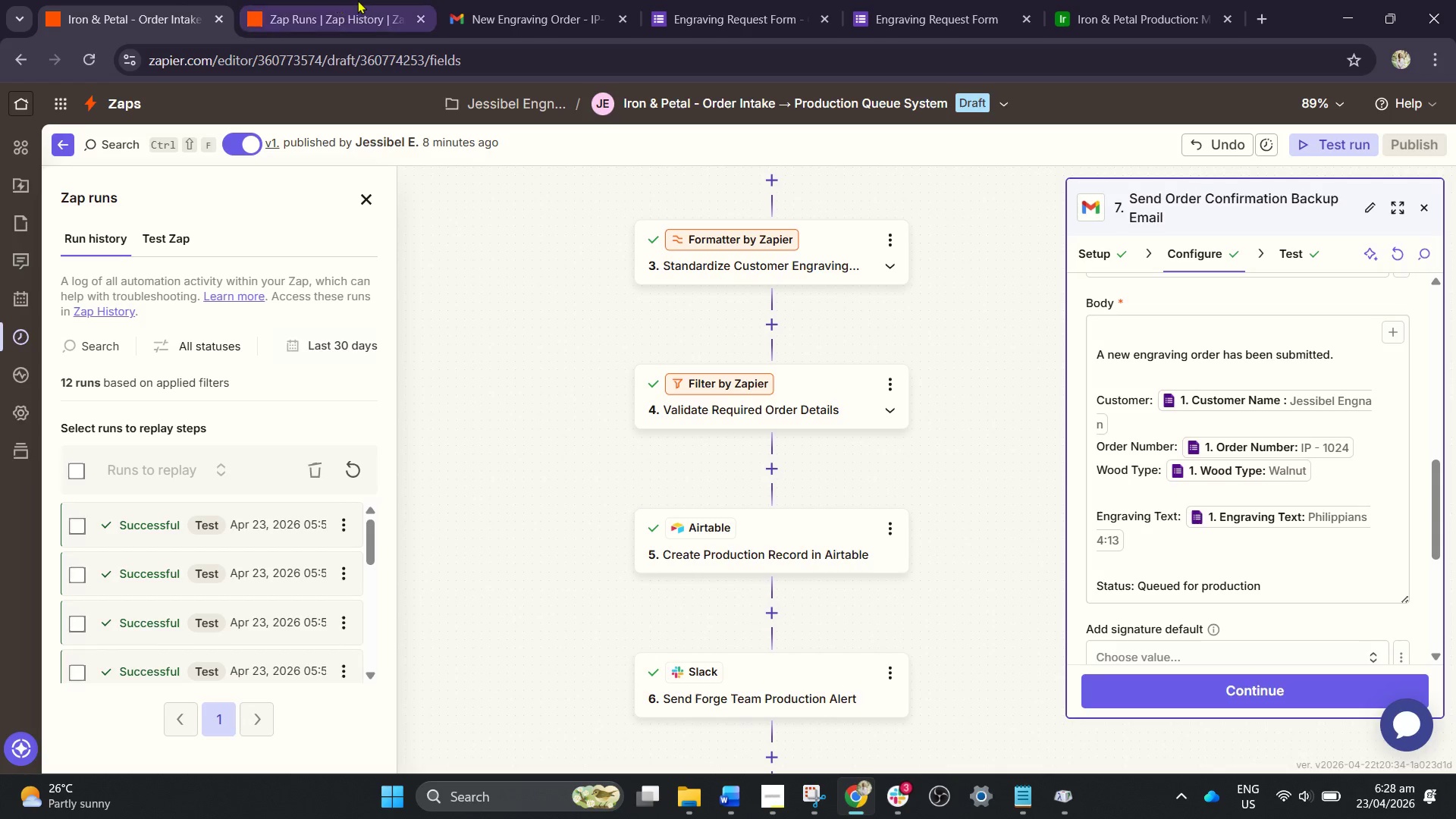 
left_click([345, 2])
 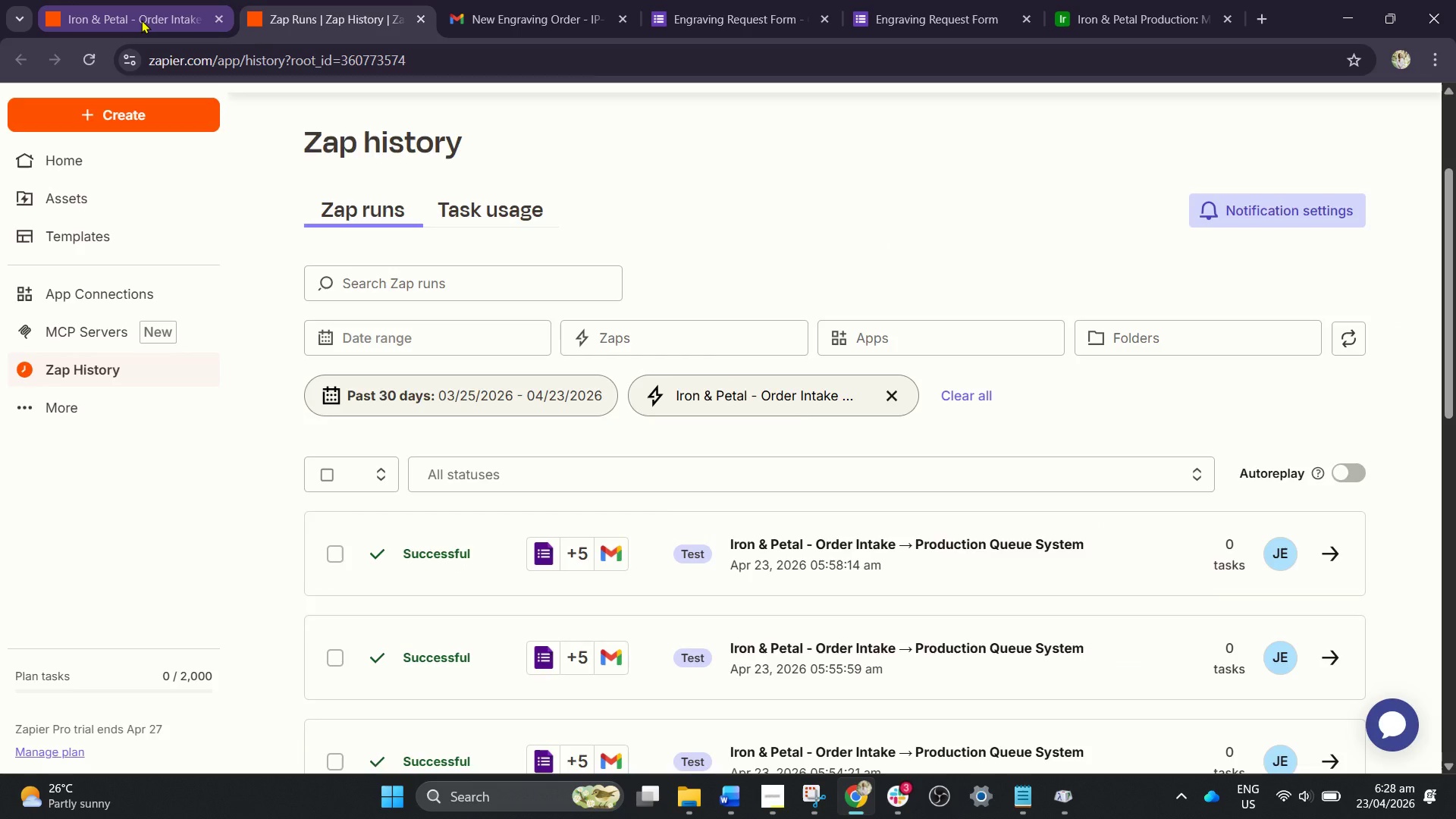 
left_click([141, 20])
 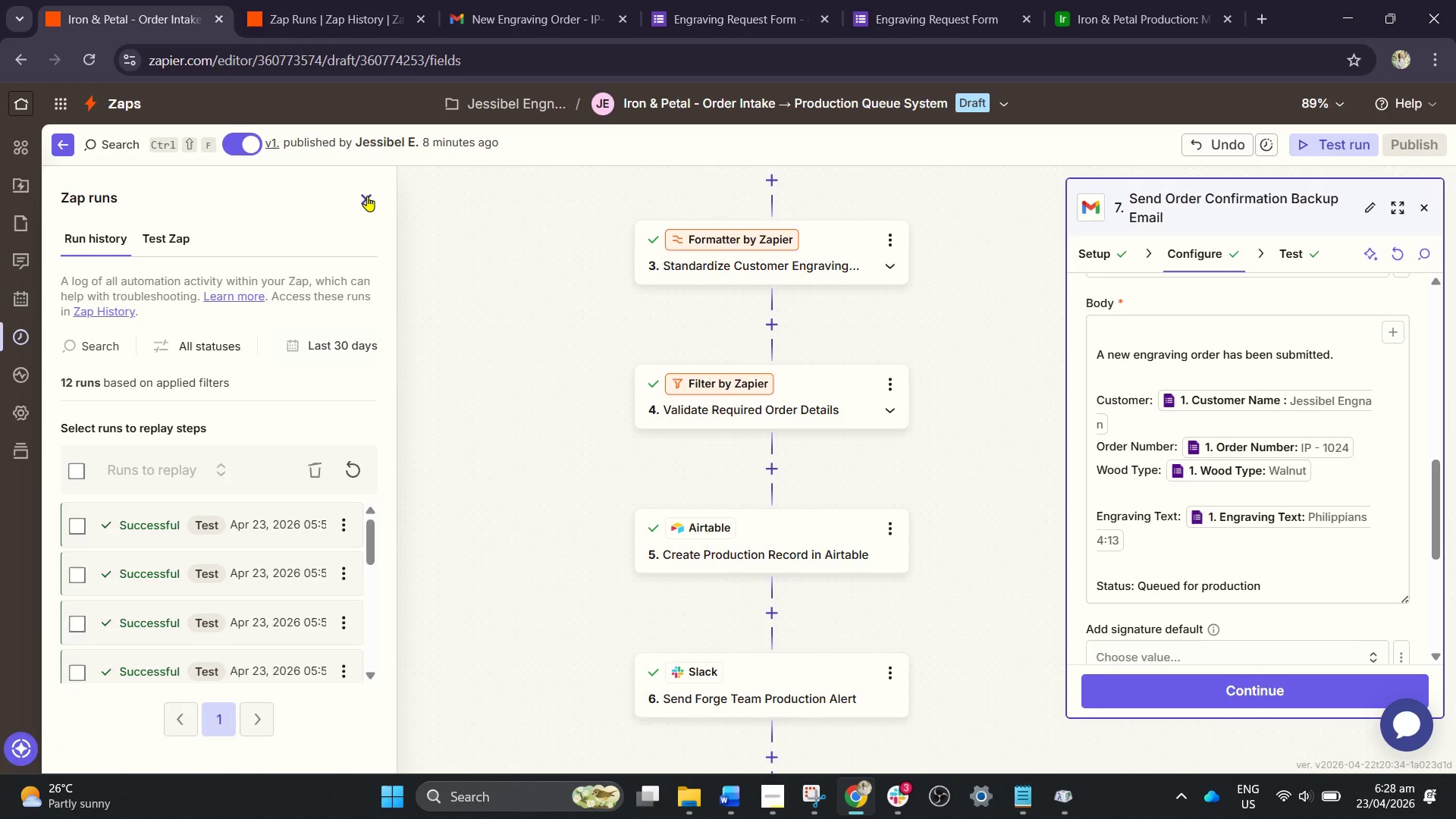 
left_click([367, 196])
 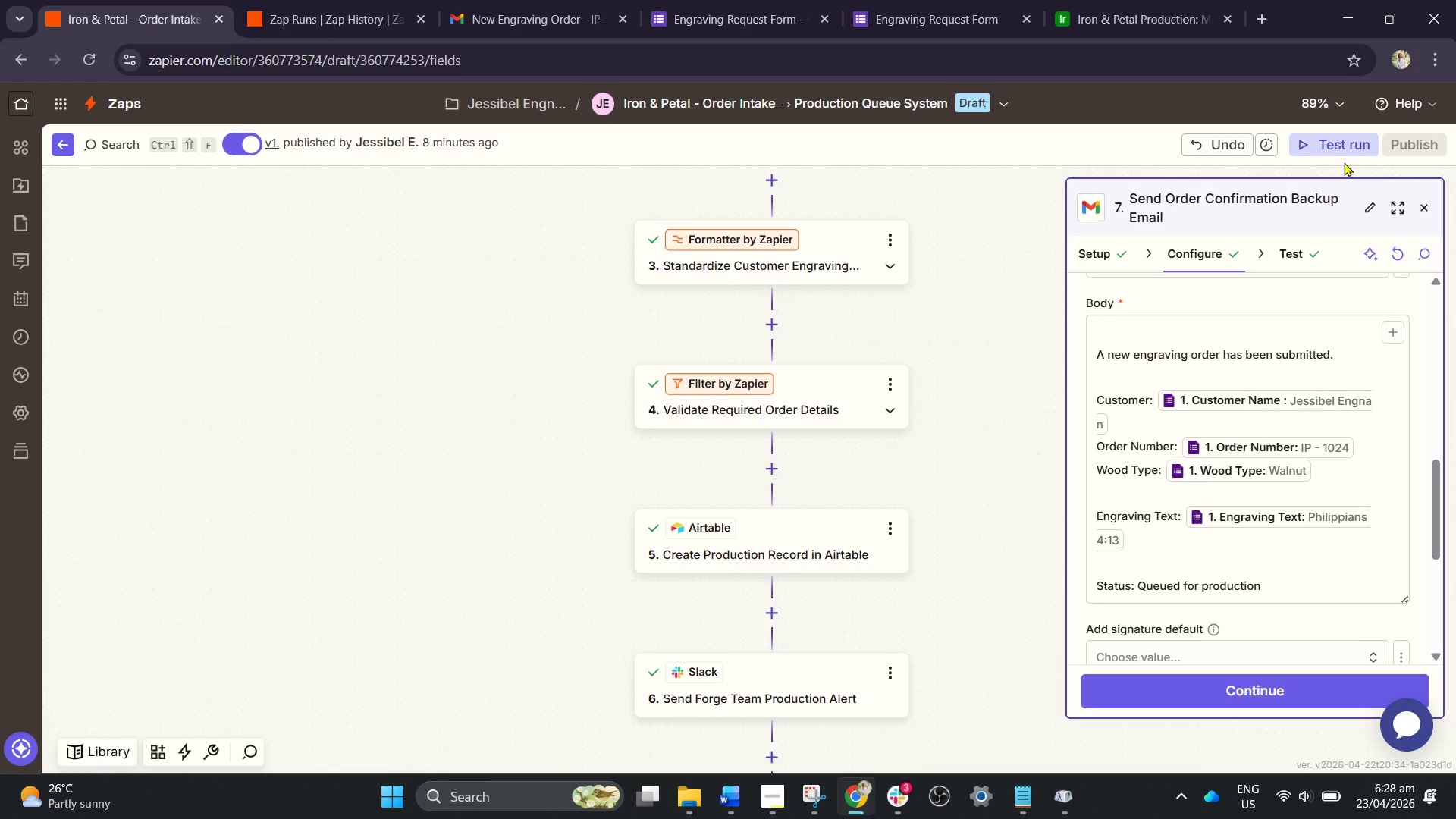 
scroll: coordinate [582, 370], scroll_direction: up, amount: 2.0
 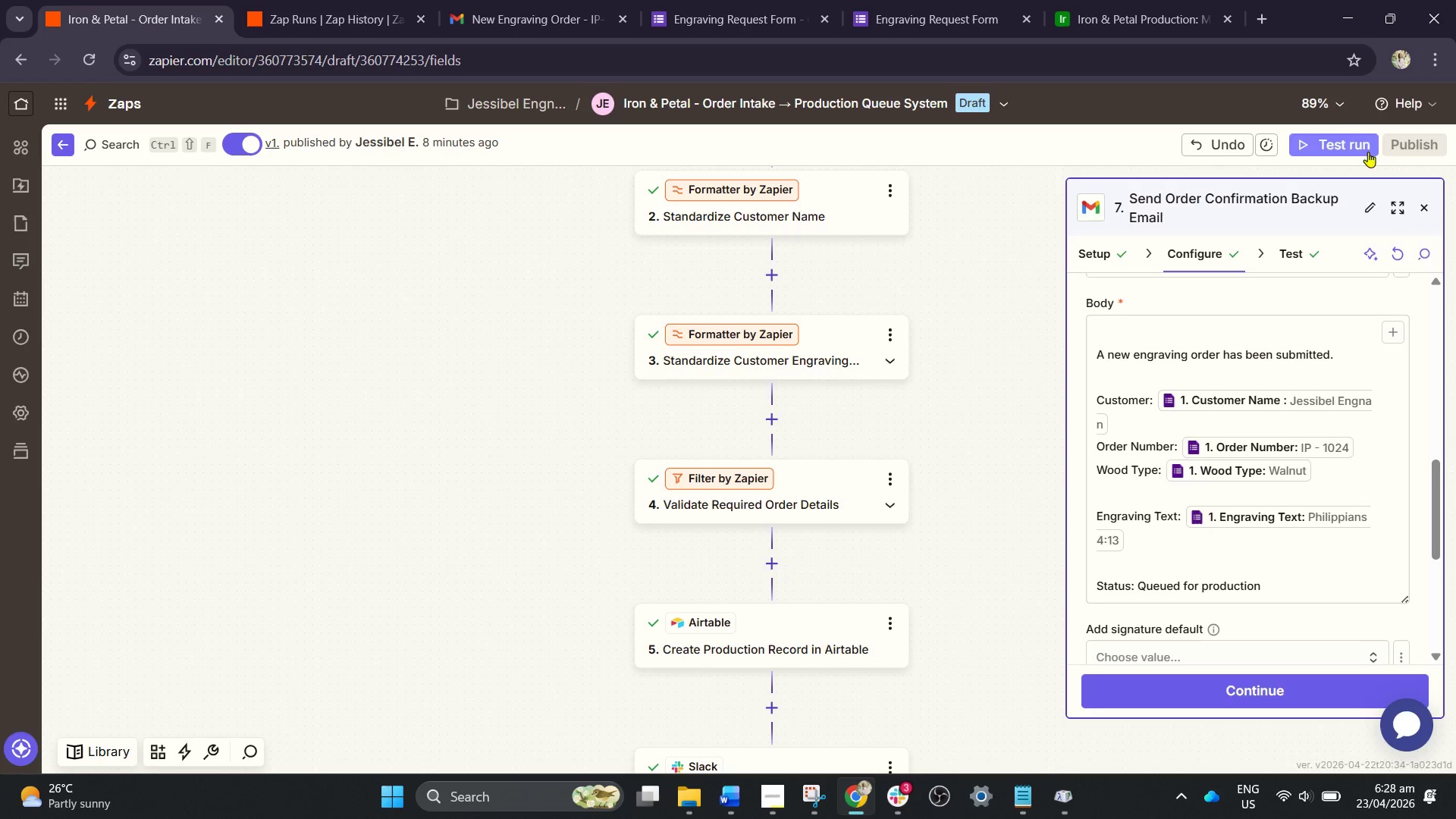 
left_click([1372, 143])
 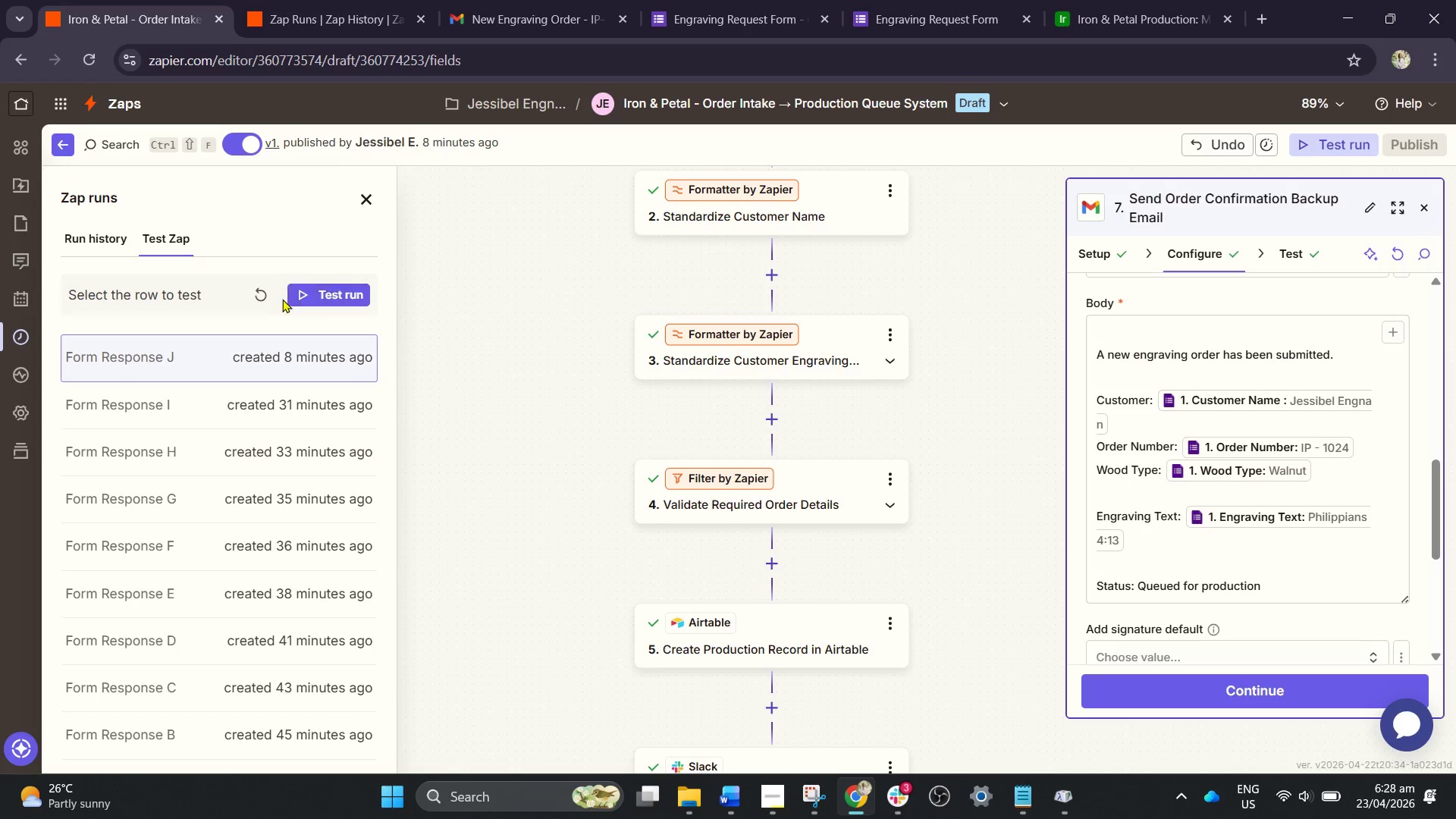 
left_click([256, 301])
 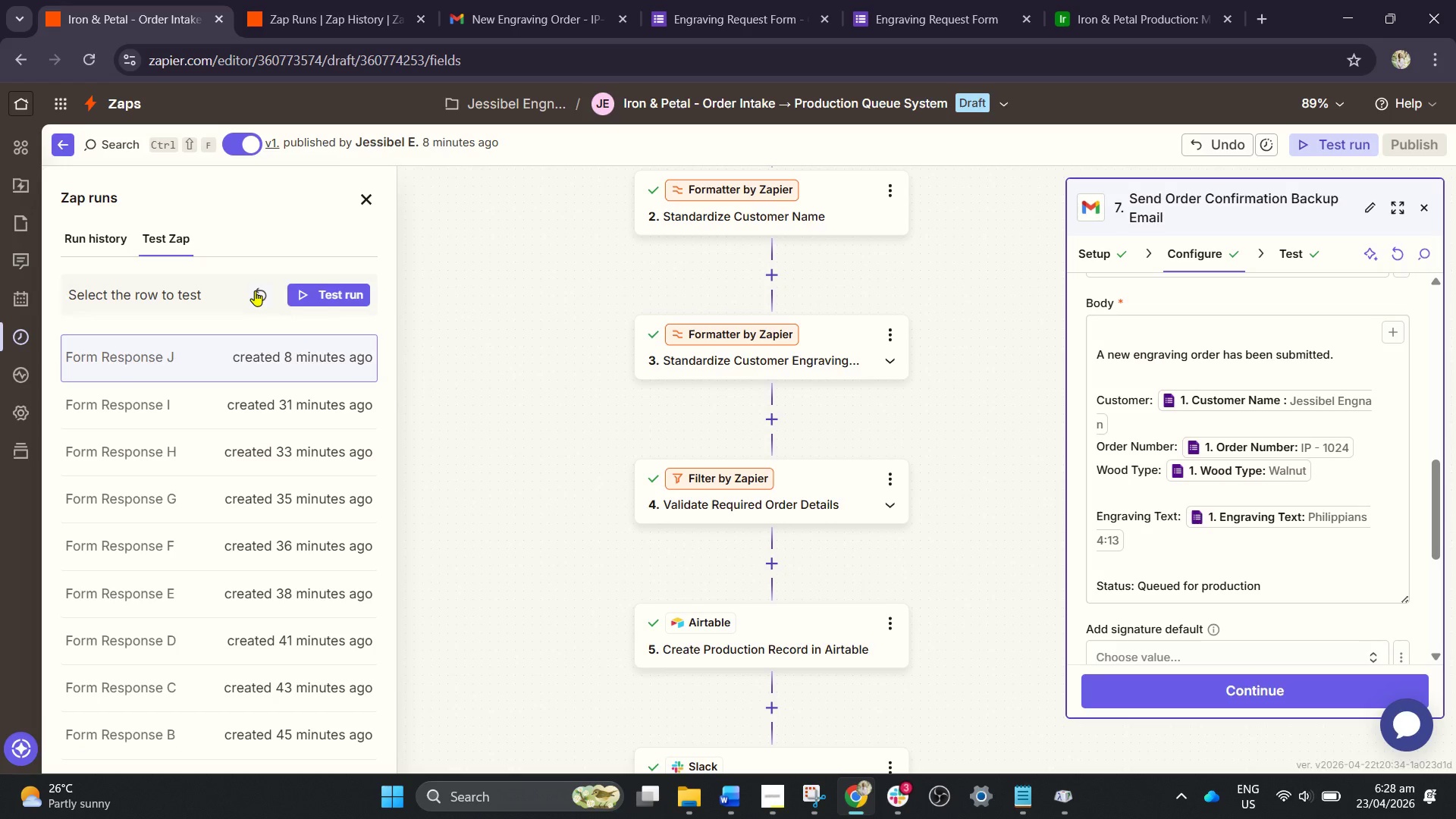 
left_click([255, 290])
 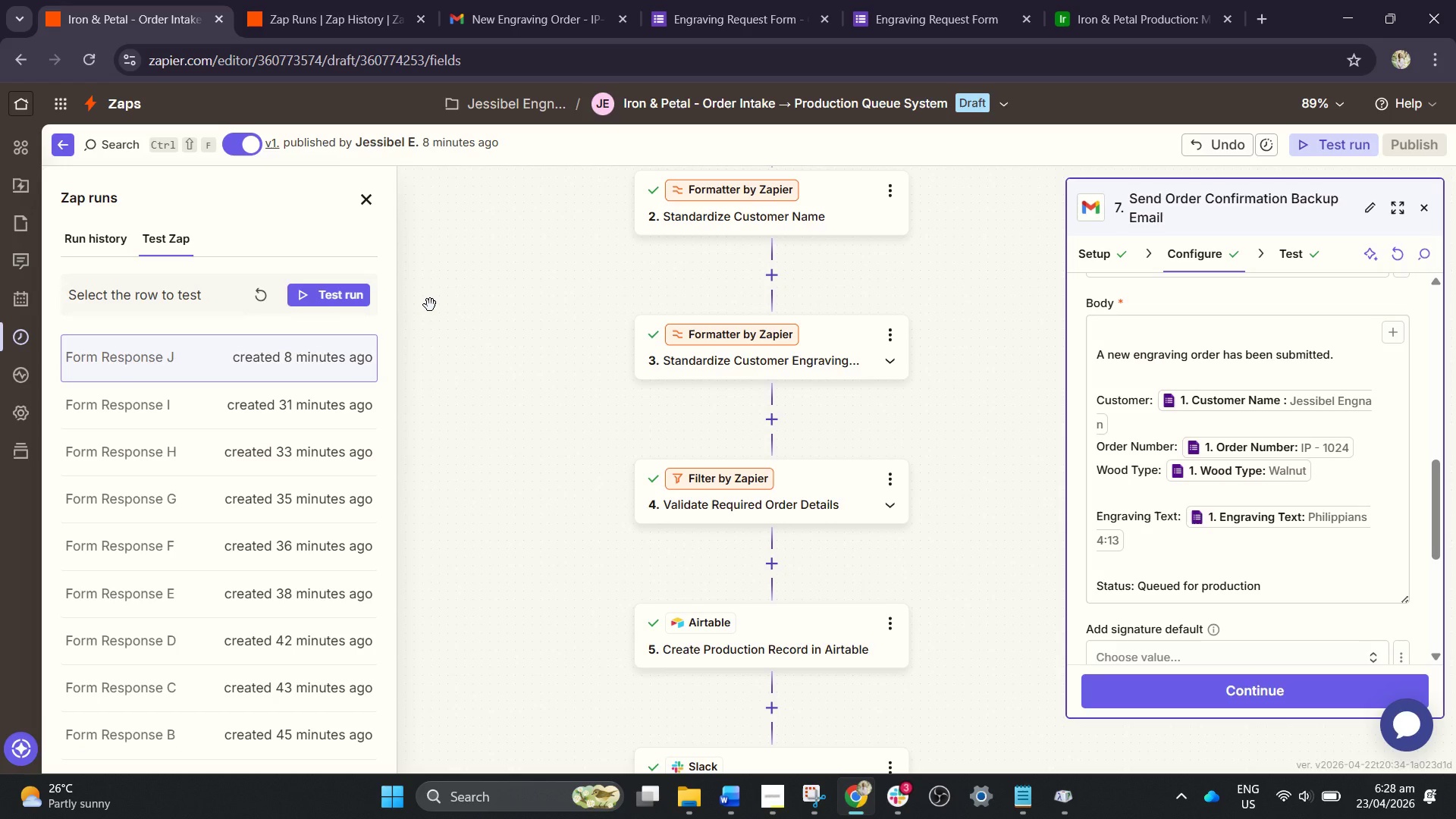 
left_click([277, 364])
 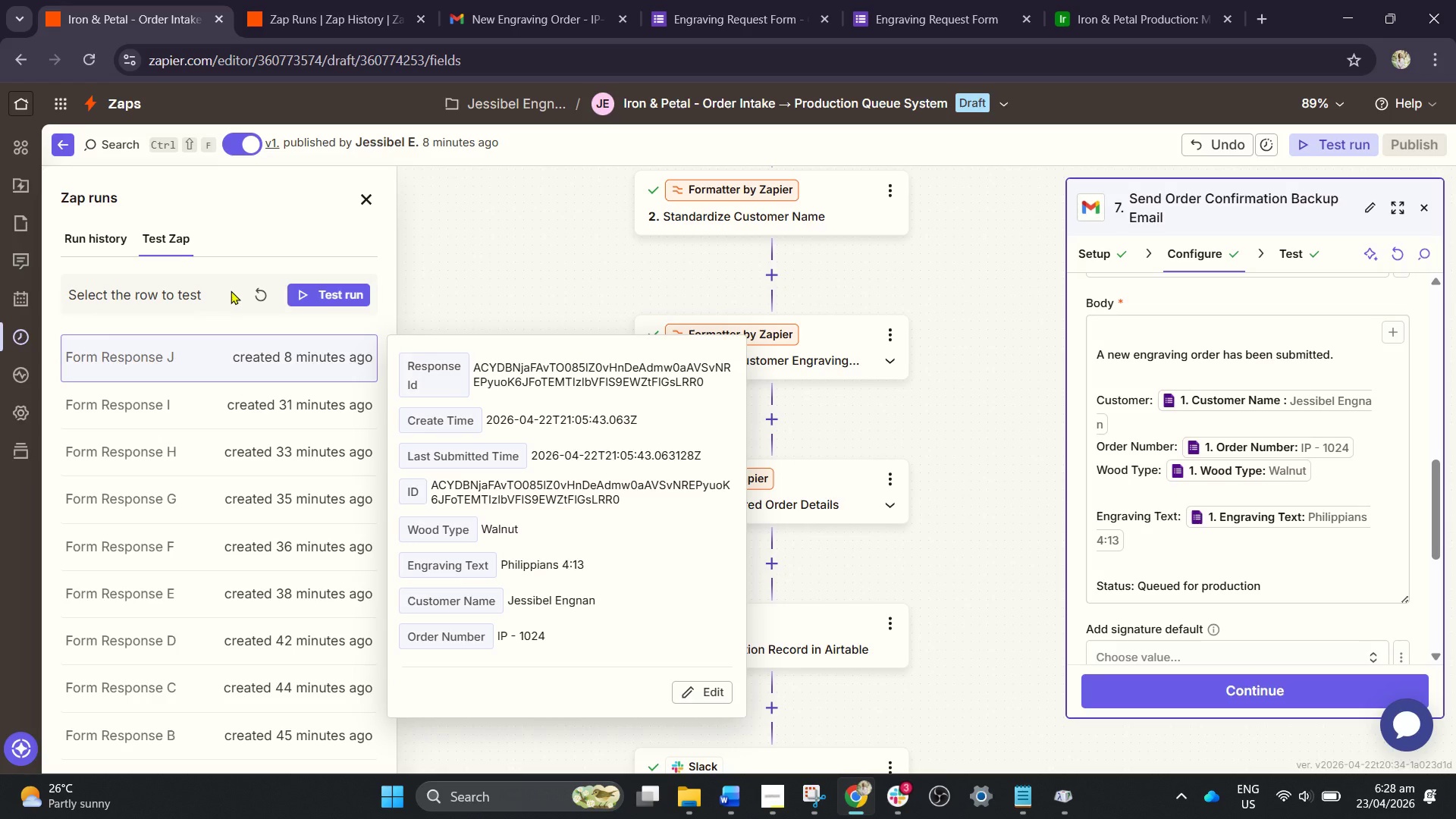 
left_click([267, 293])
 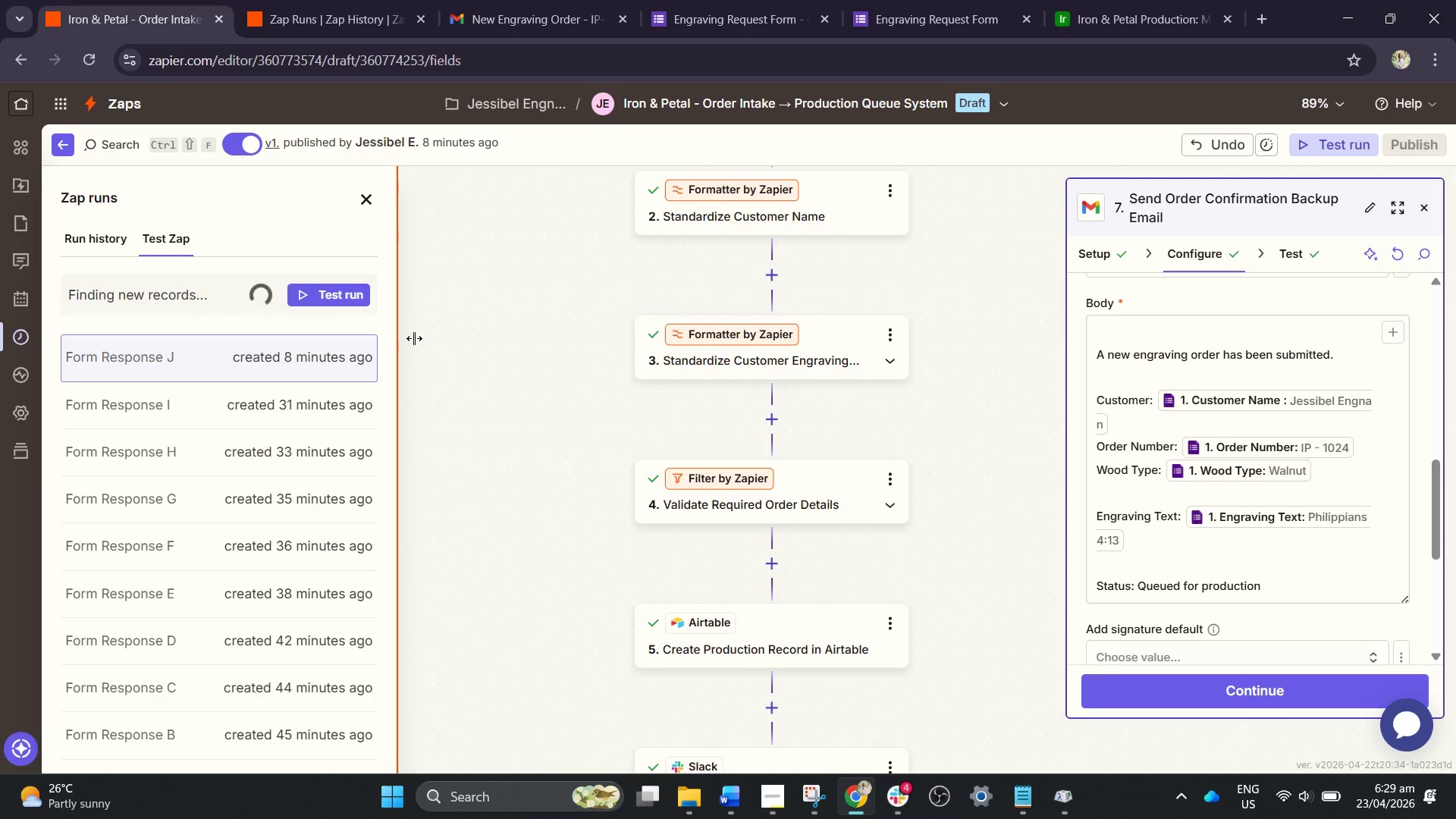 
wait(5.55)
 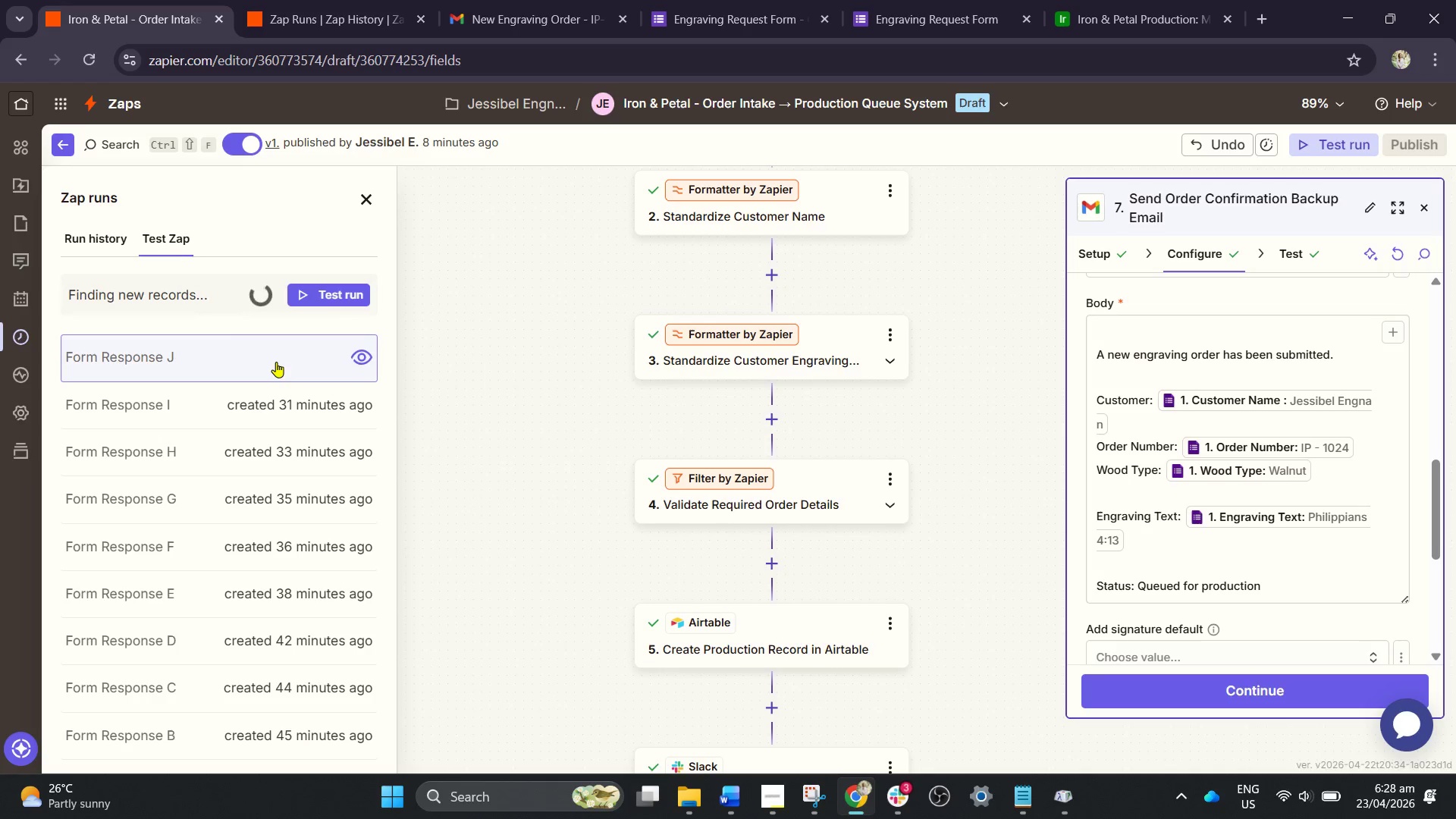 
left_click([262, 358])
 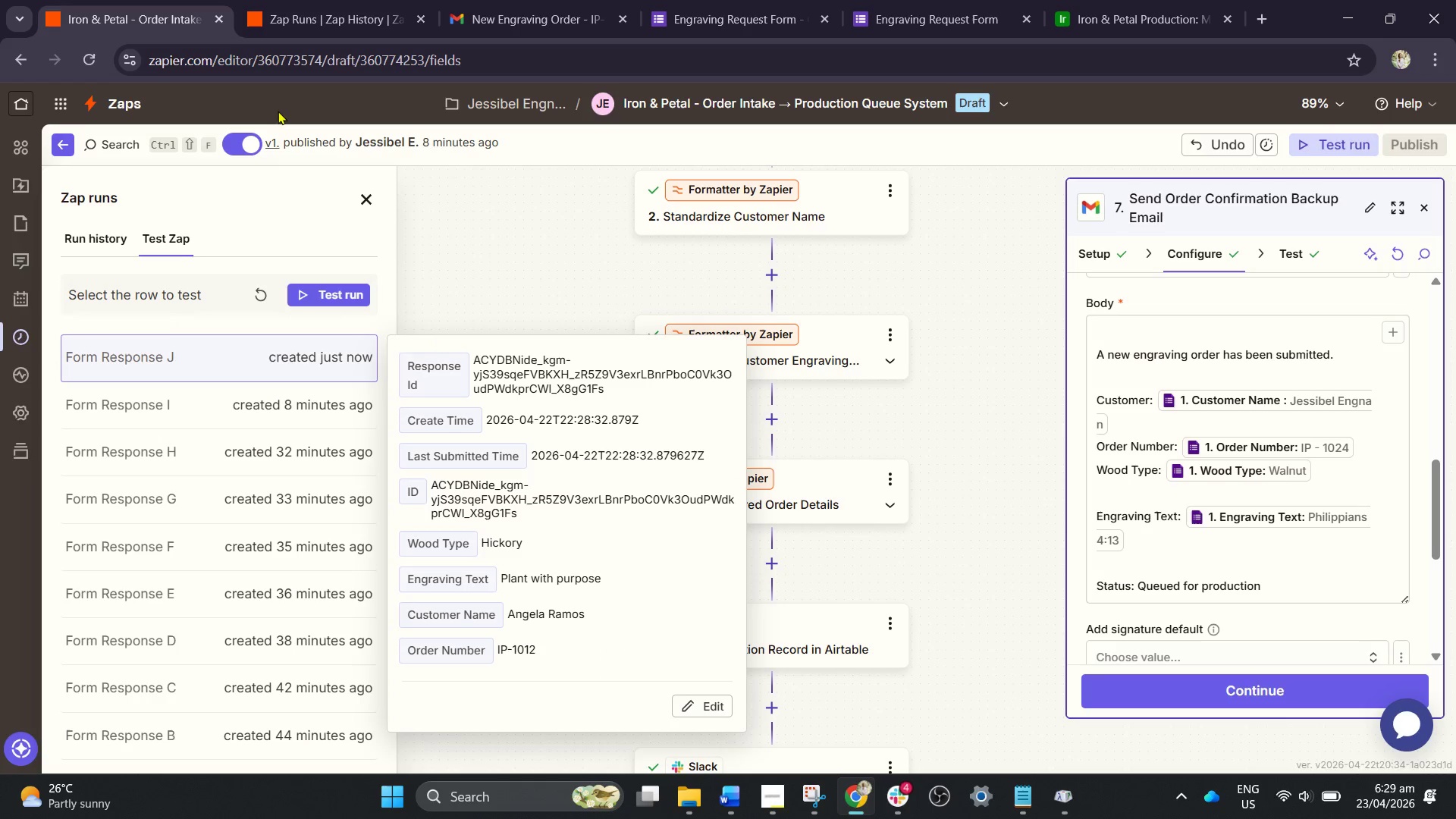 
left_click([319, 303])
 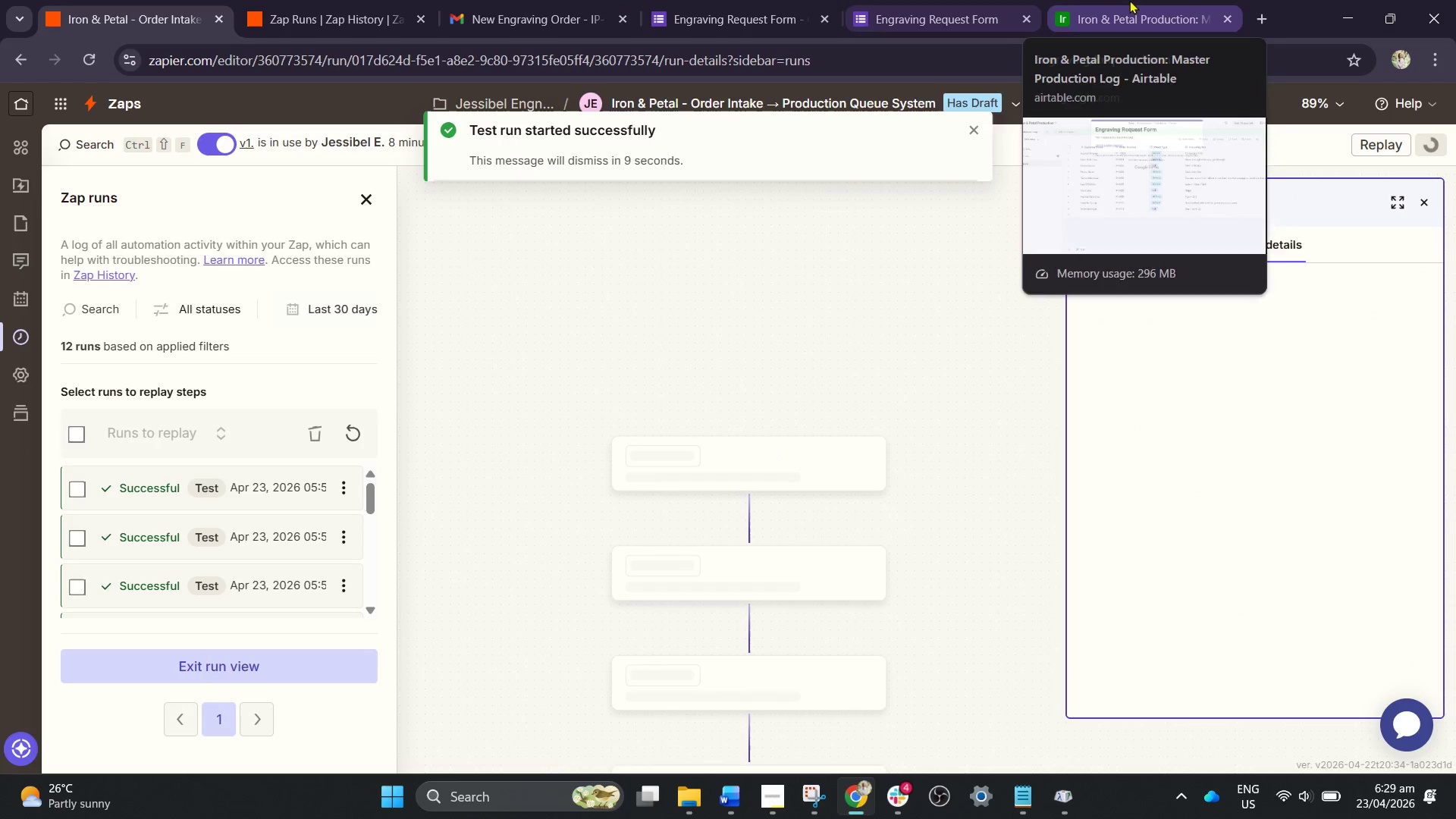 
left_click([1129, 0])
 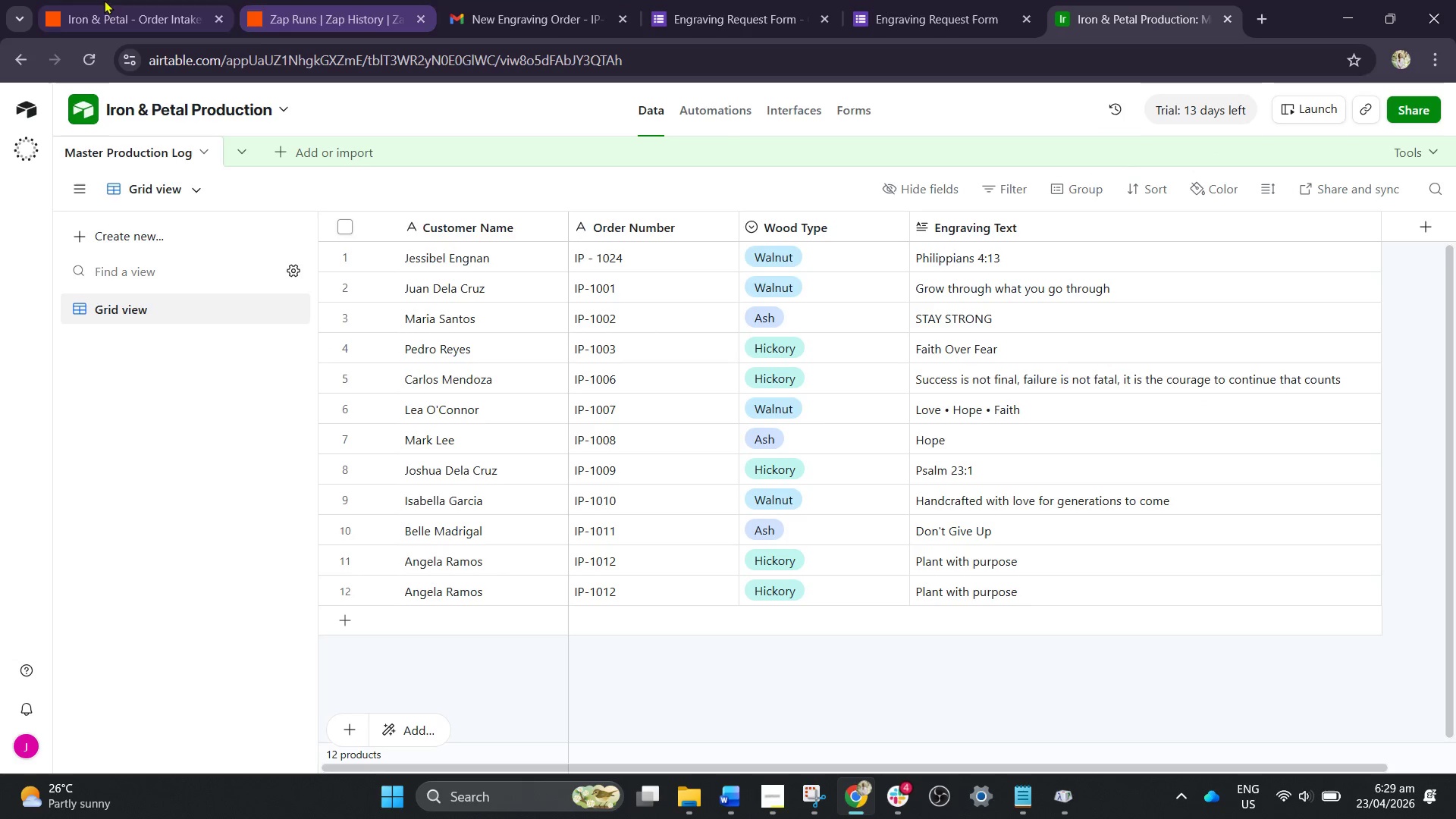 
wait(5.36)
 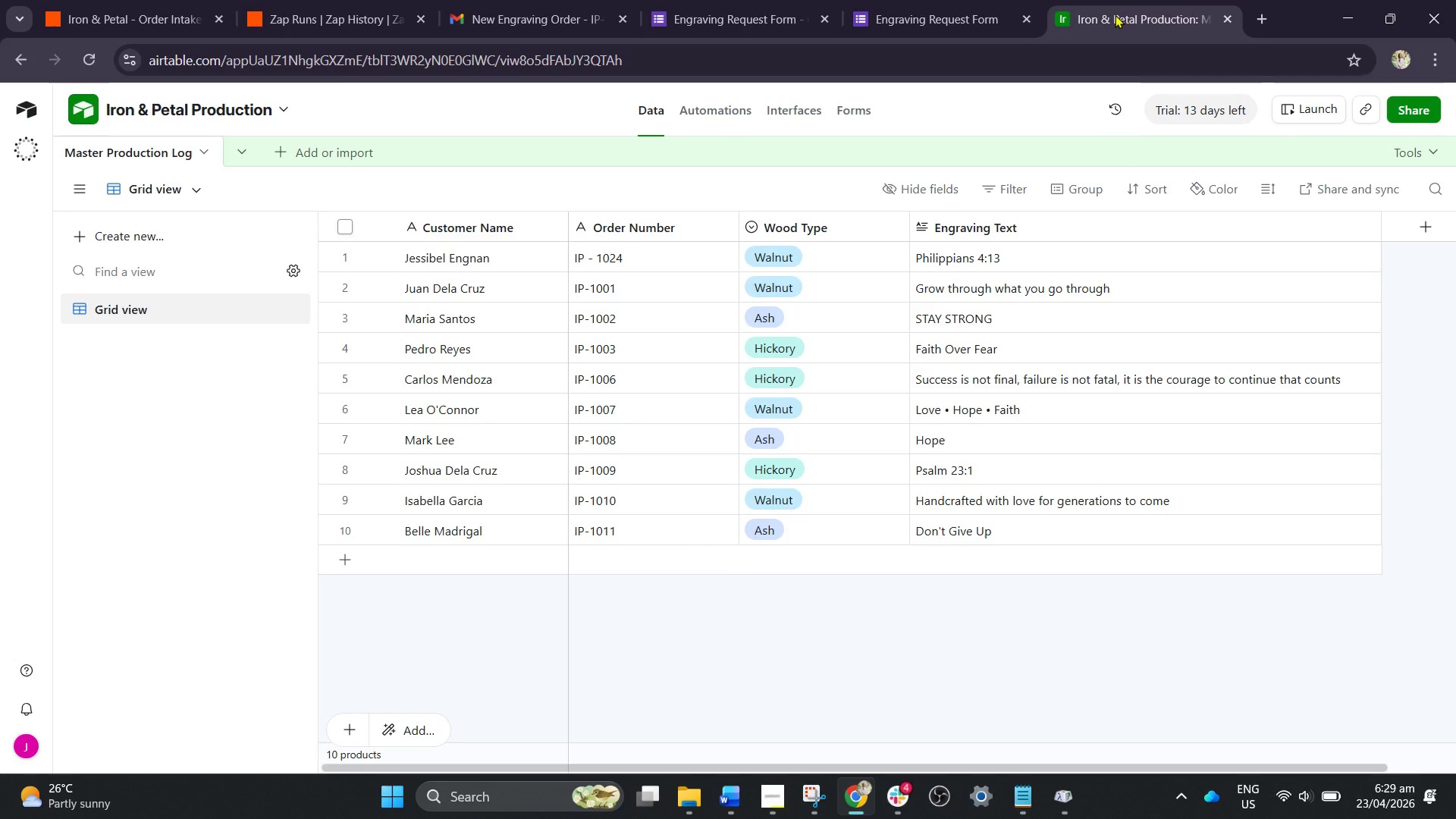 
left_click([714, 0])
 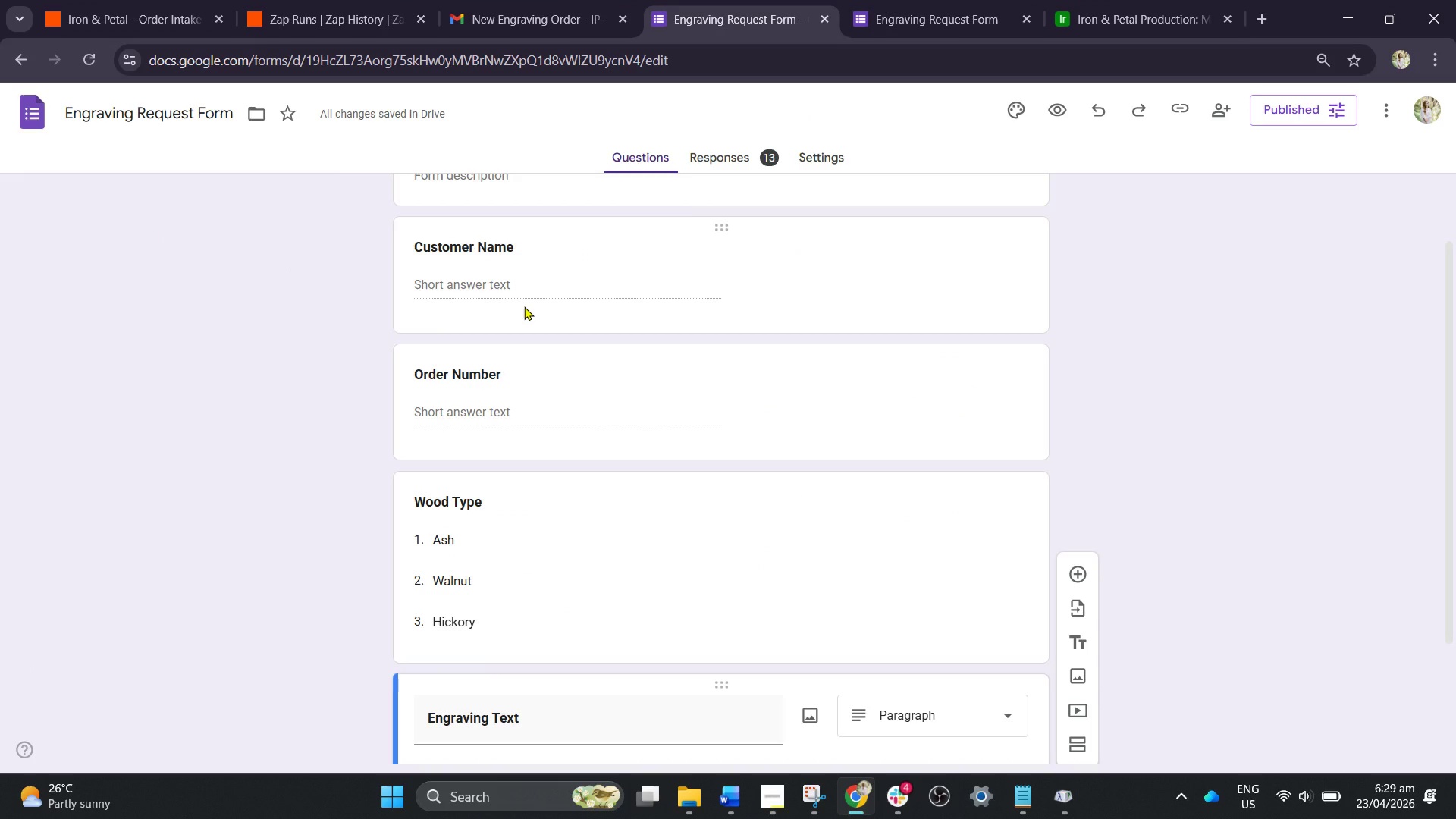 
wait(15.99)
 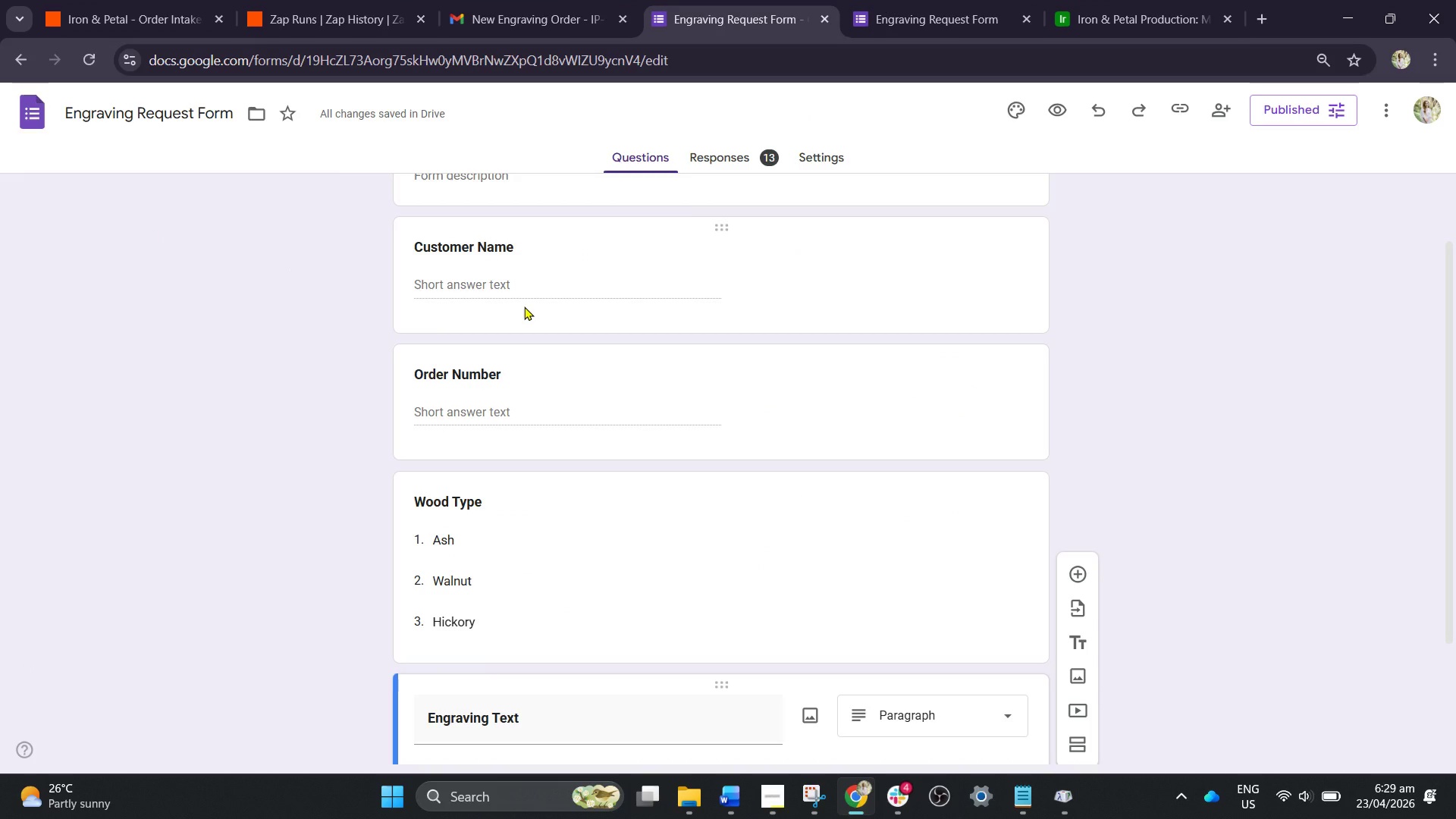 
hold_key(key=ShiftRight, duration=1.31)
 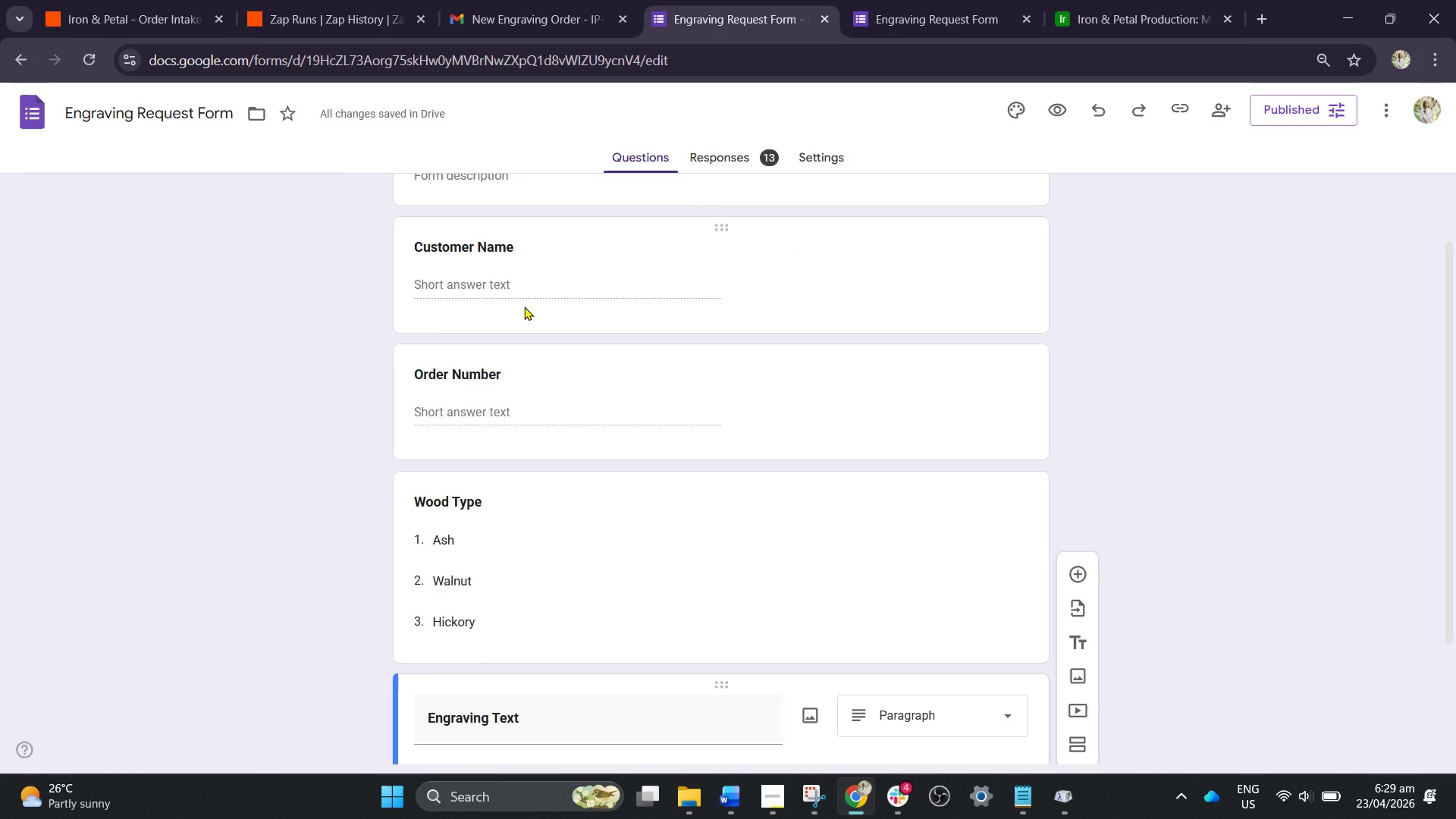 
key(Shift+C)
 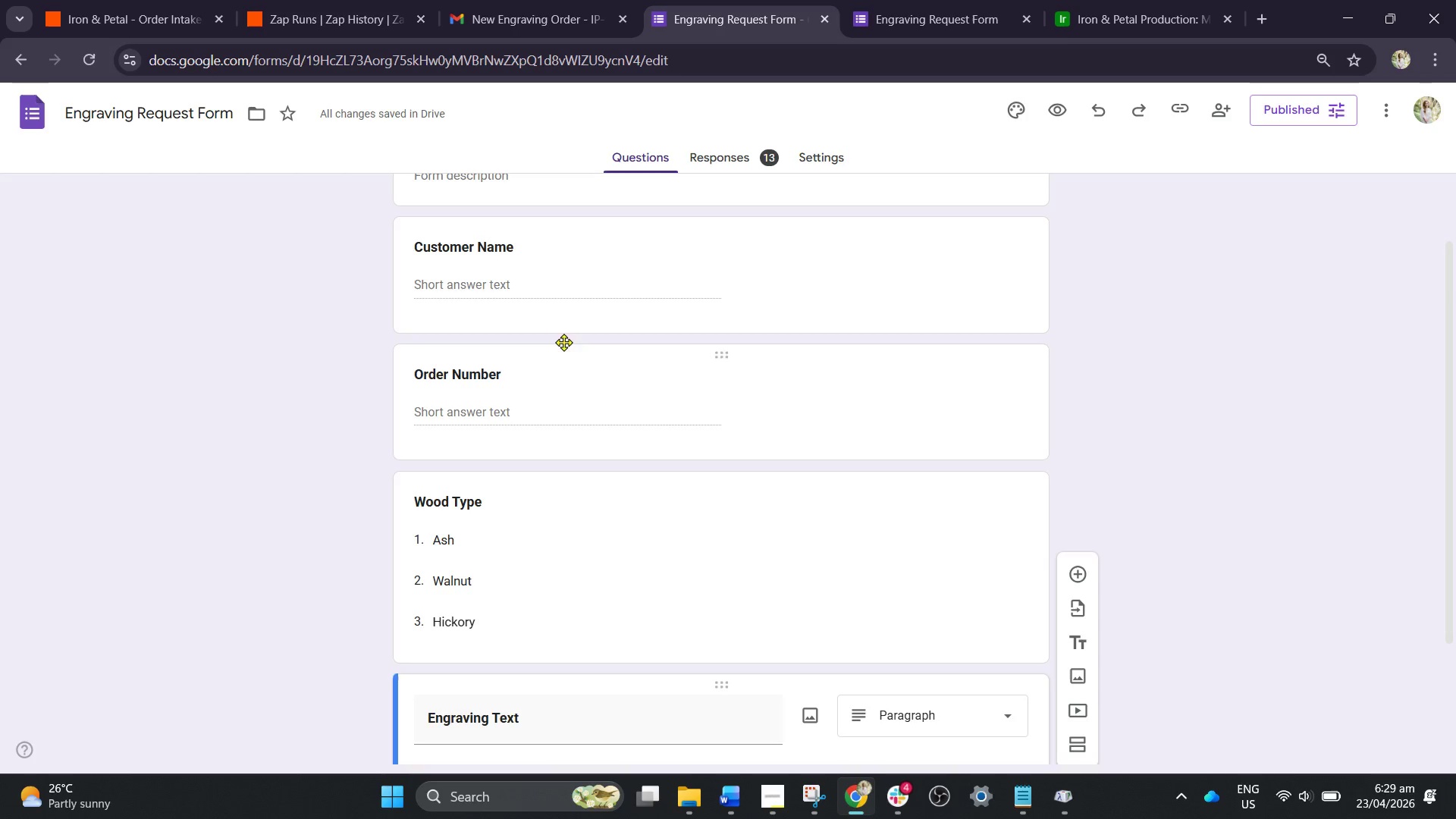 
scroll: coordinate [297, 212], scroll_direction: up, amount: 1.0
 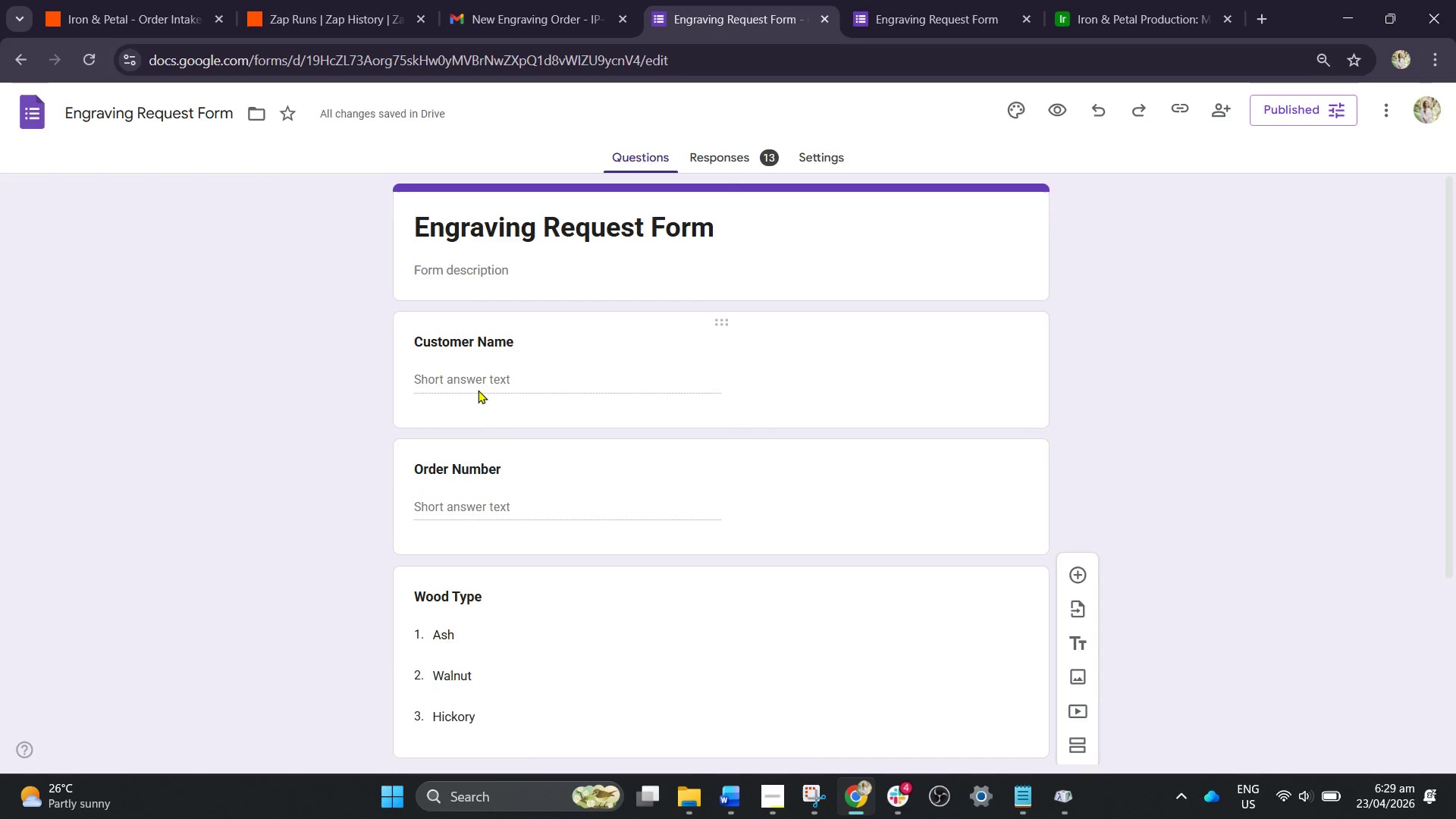 
double_click([482, 384])
 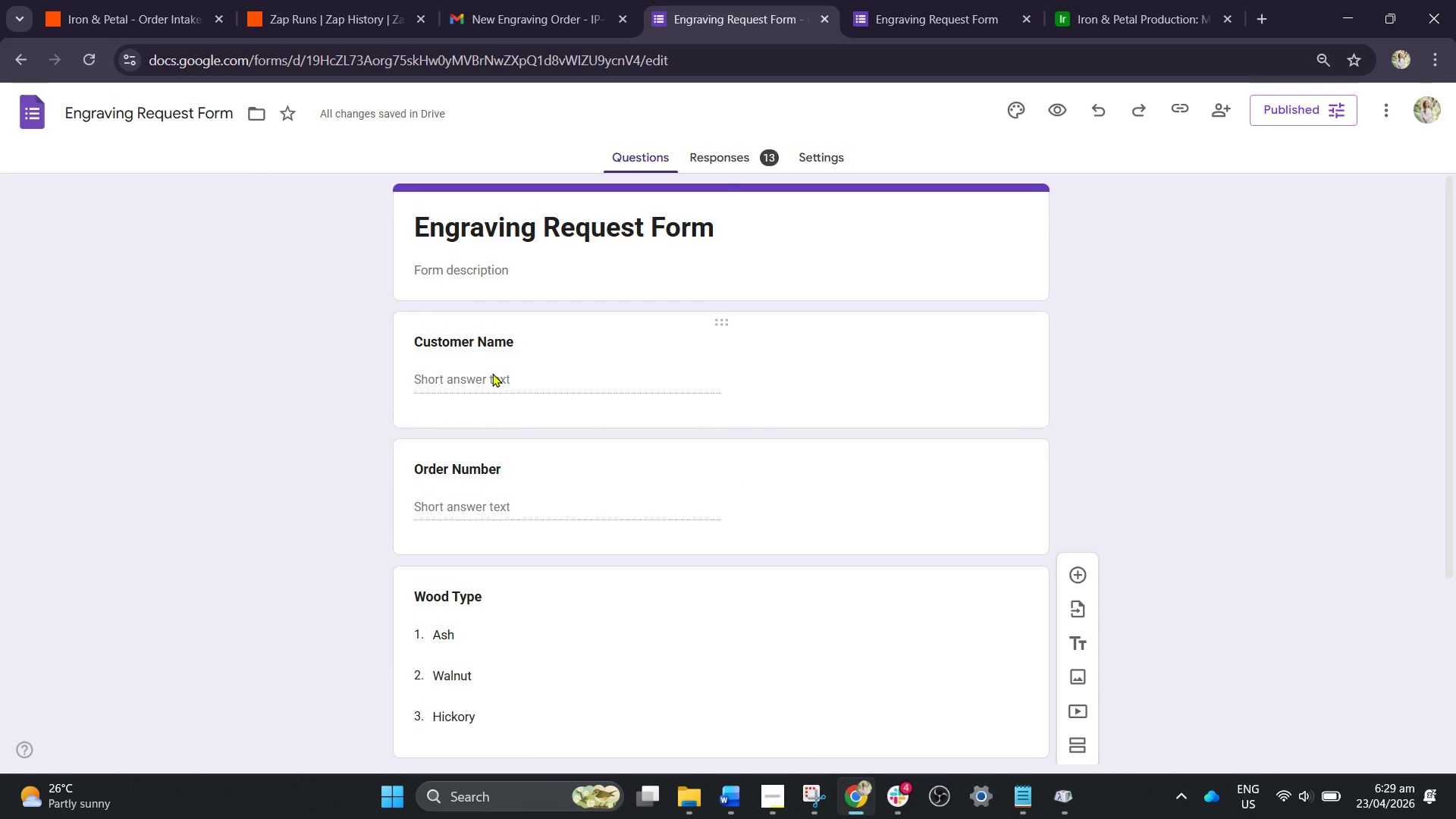 
triple_click([492, 373])
 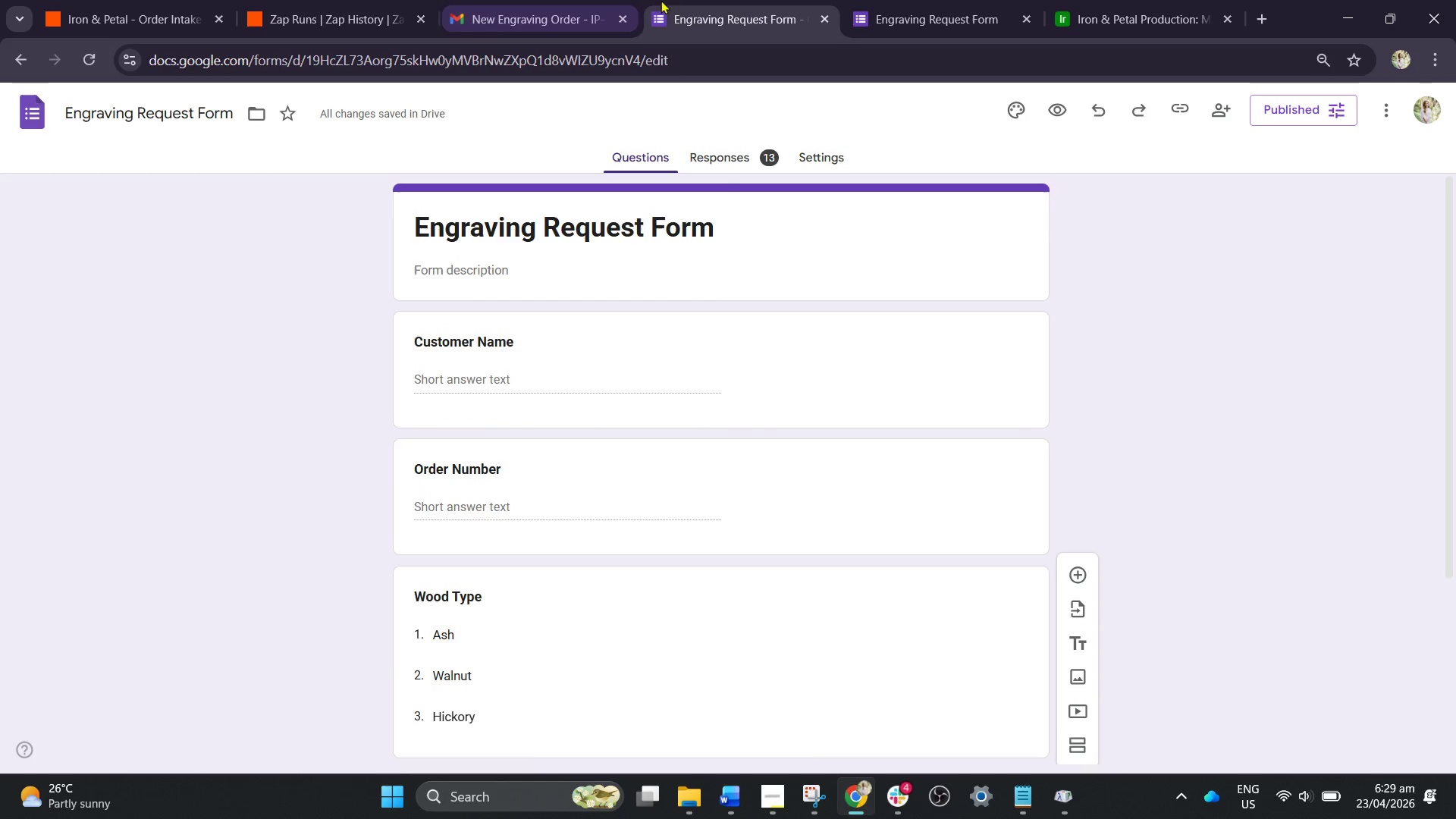 
left_click([965, 20])
 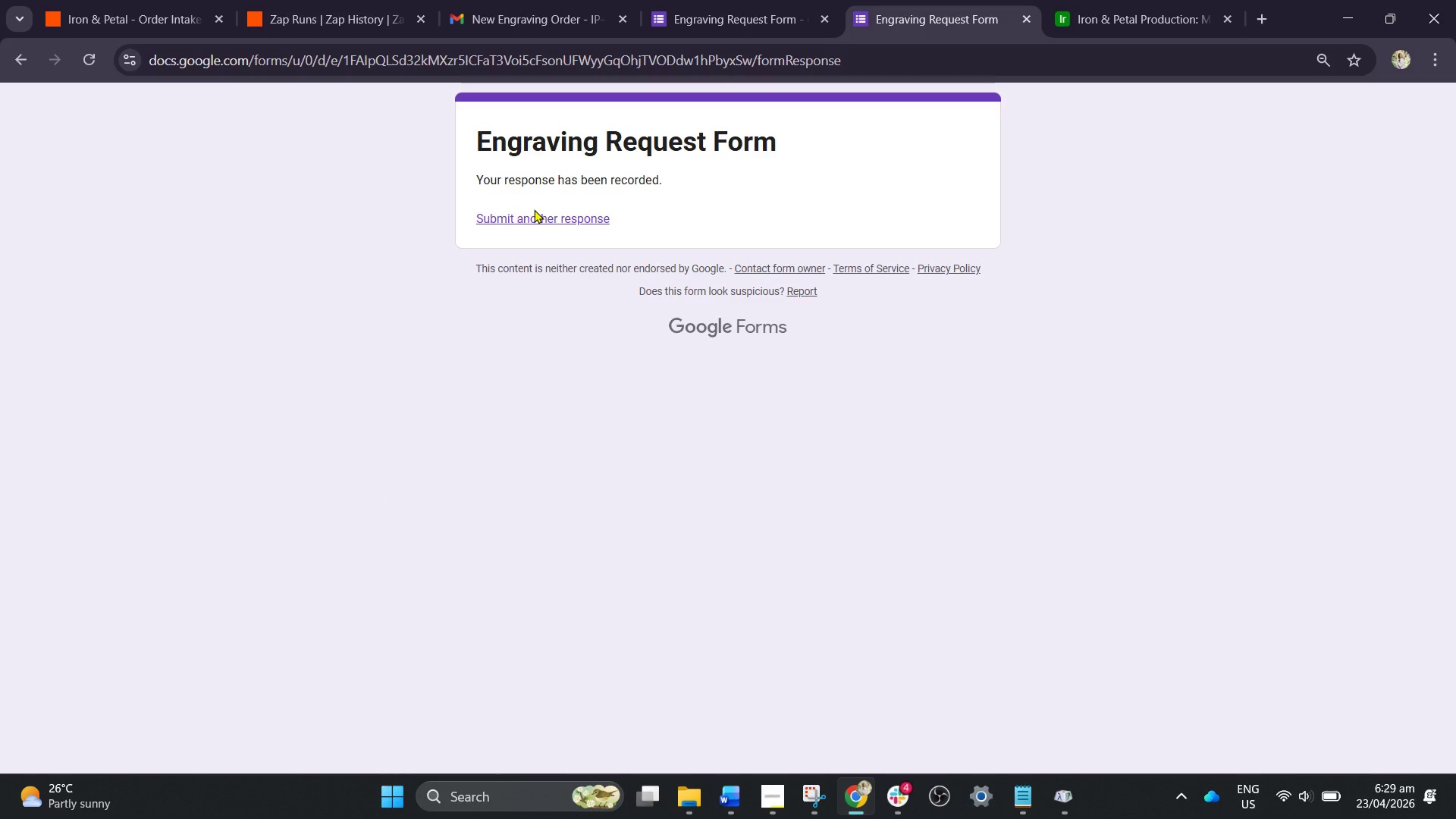 
left_click([536, 213])
 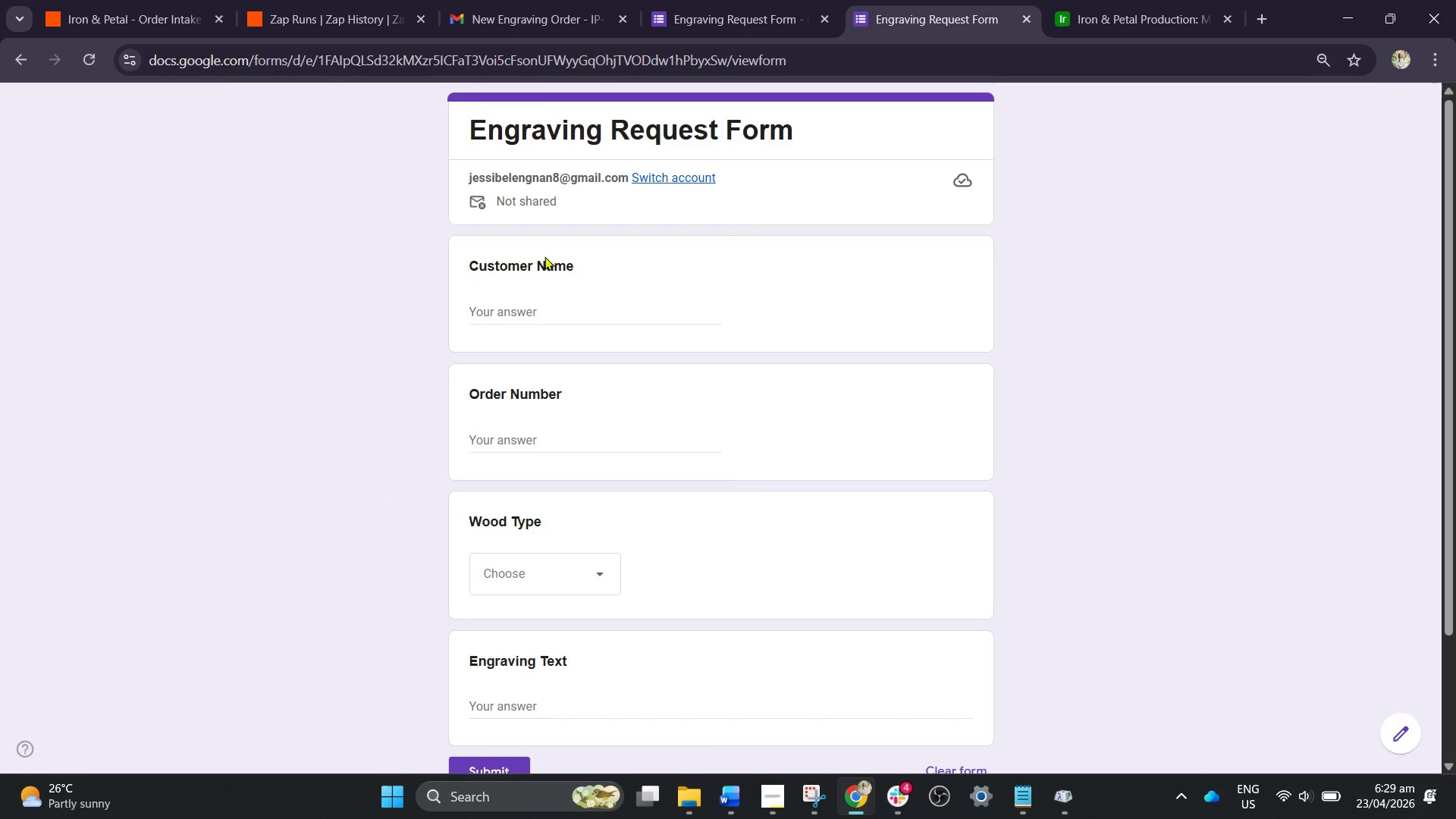 
left_click([577, 320])
 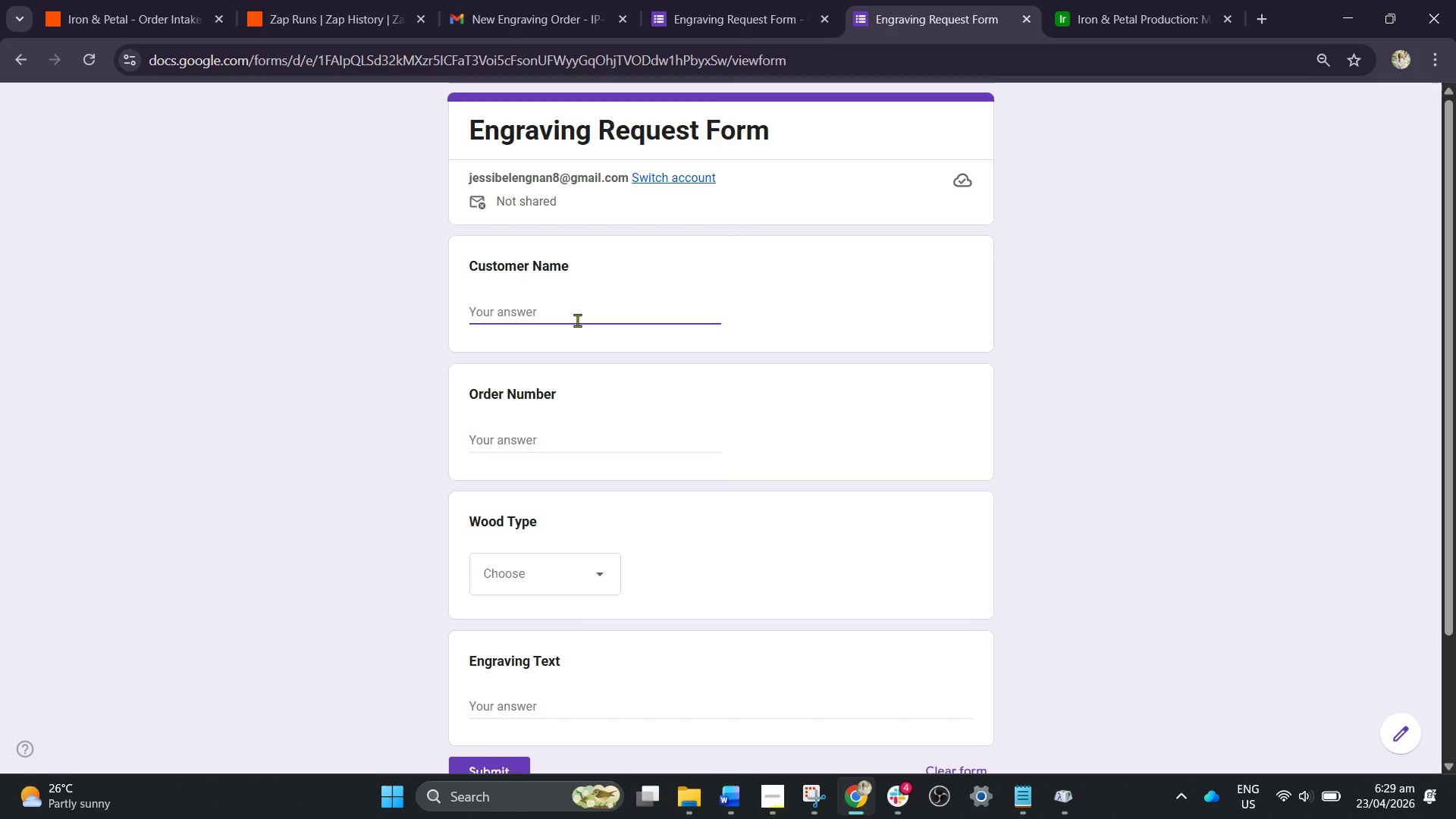 
type(Claire )
 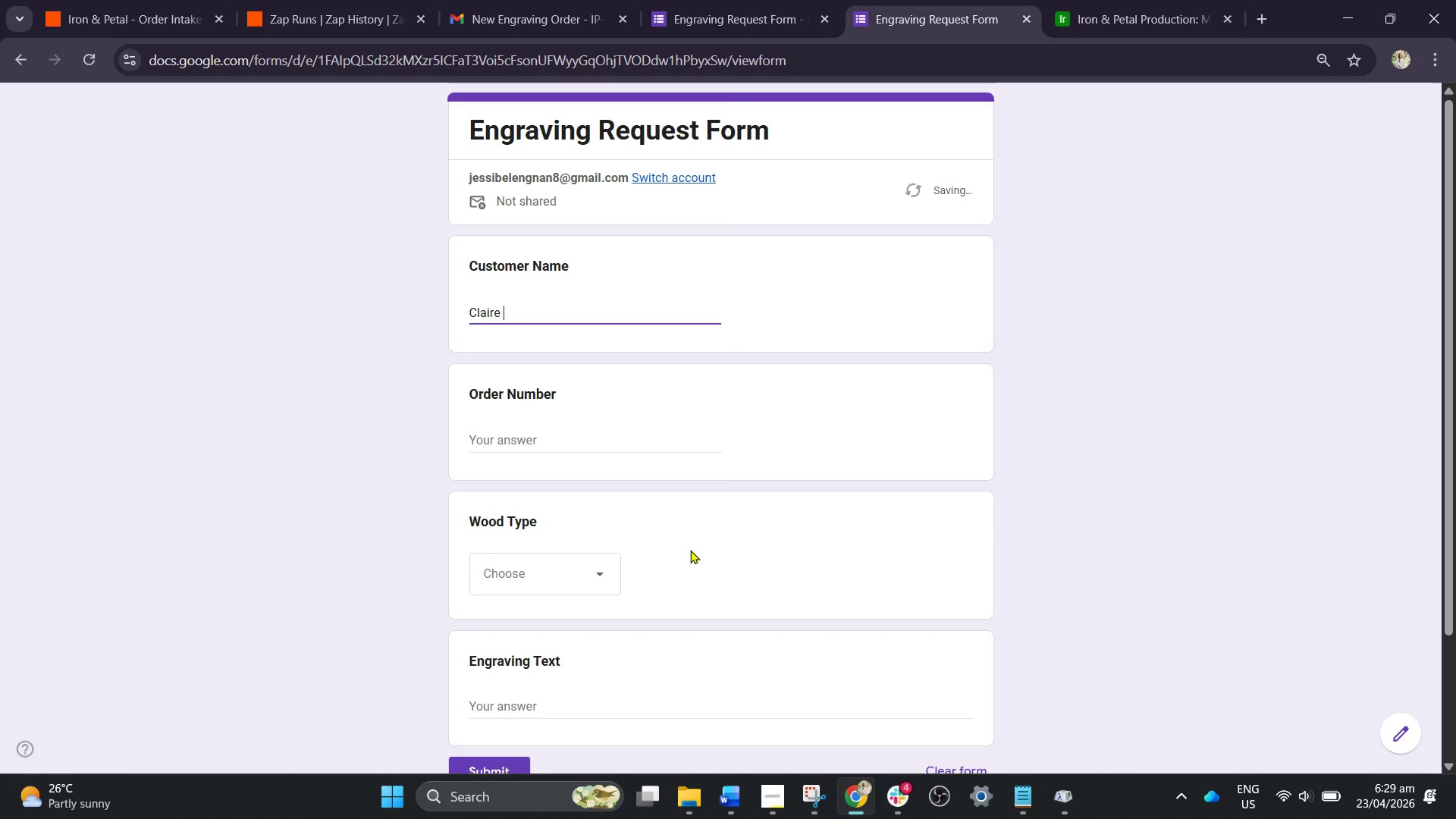 
type(Tan)
 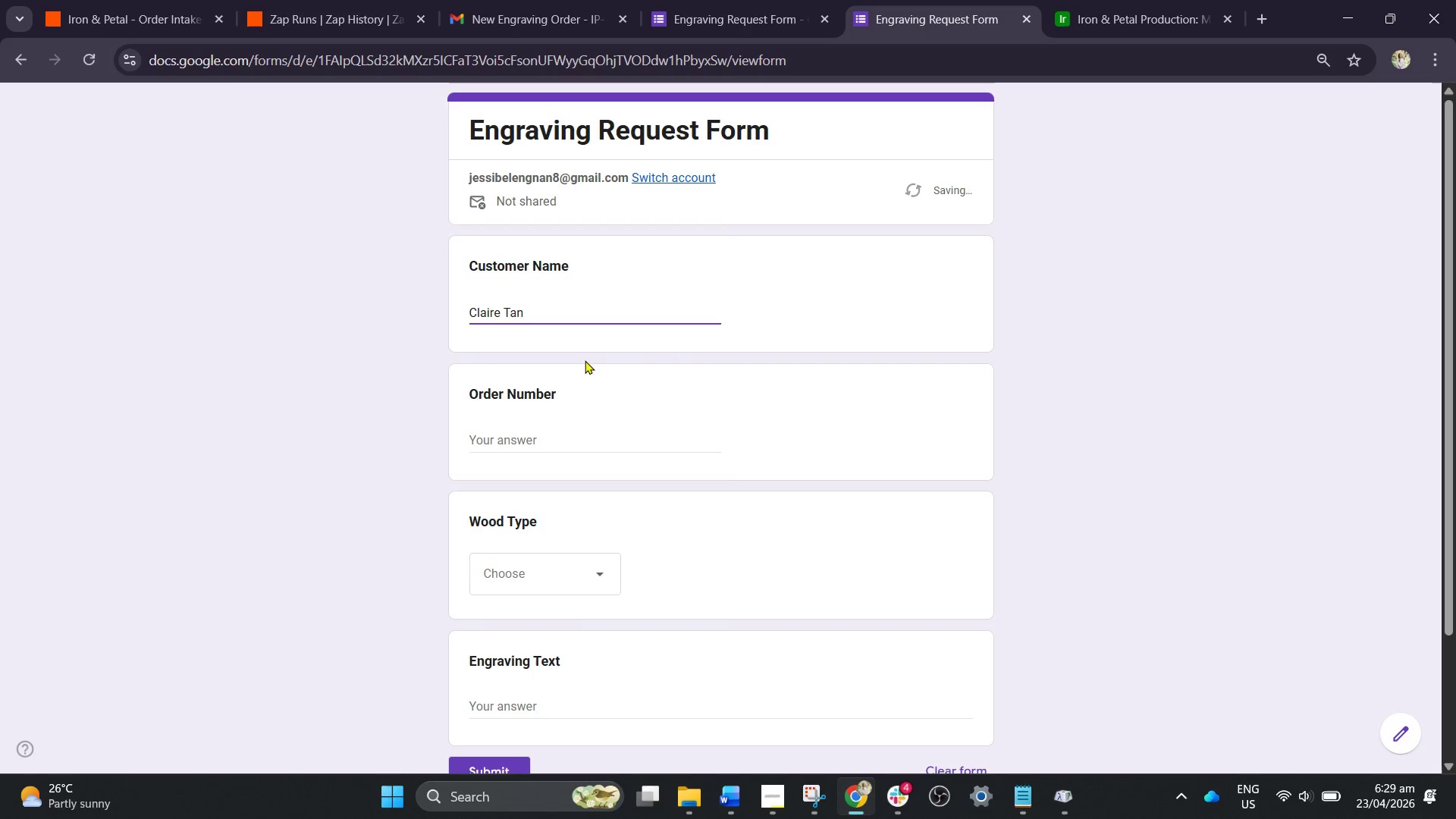 
left_click_drag(start_coordinate=[576, 425], to_coordinate=[576, 428])
 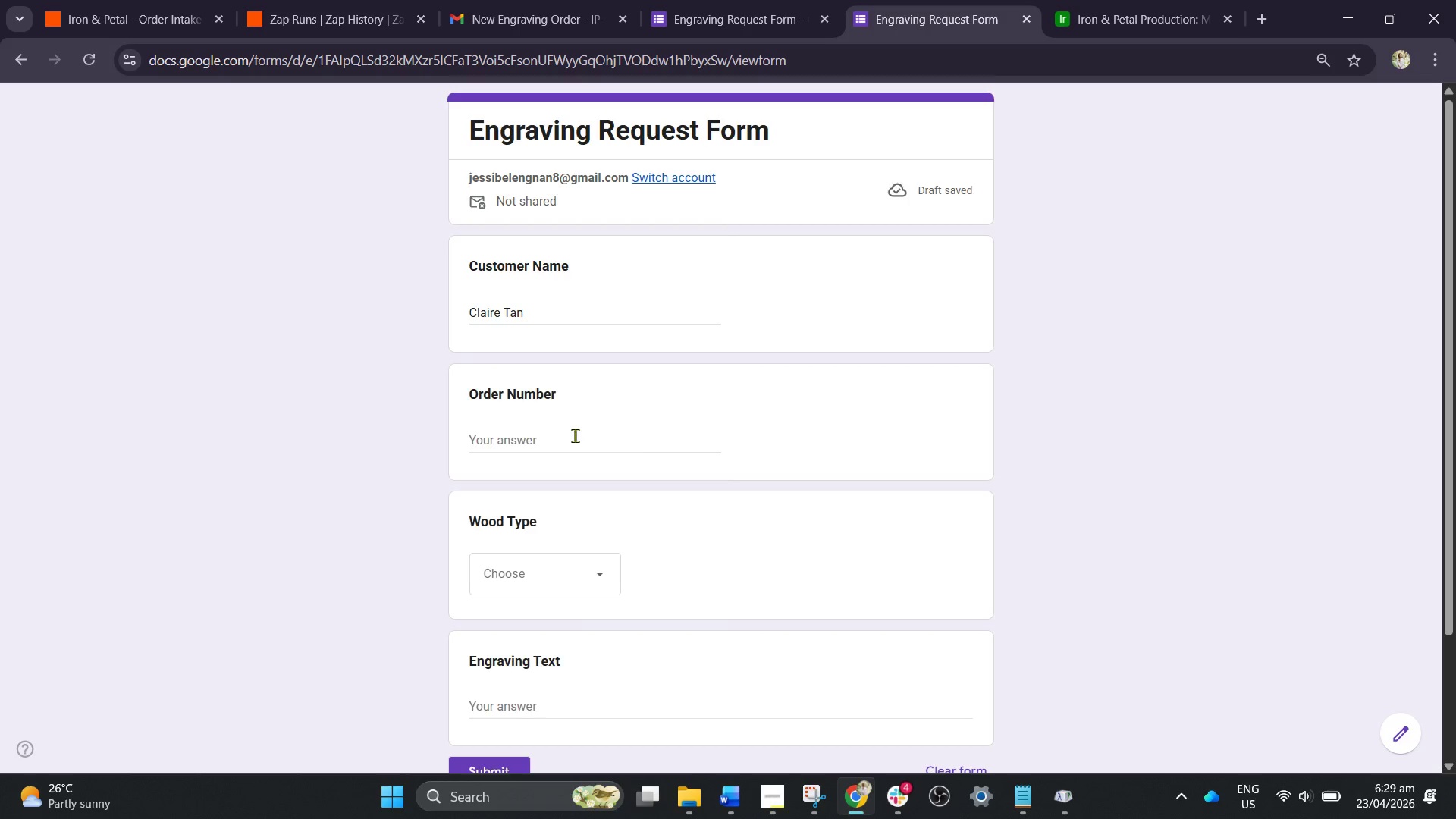 
double_click([575, 435])
 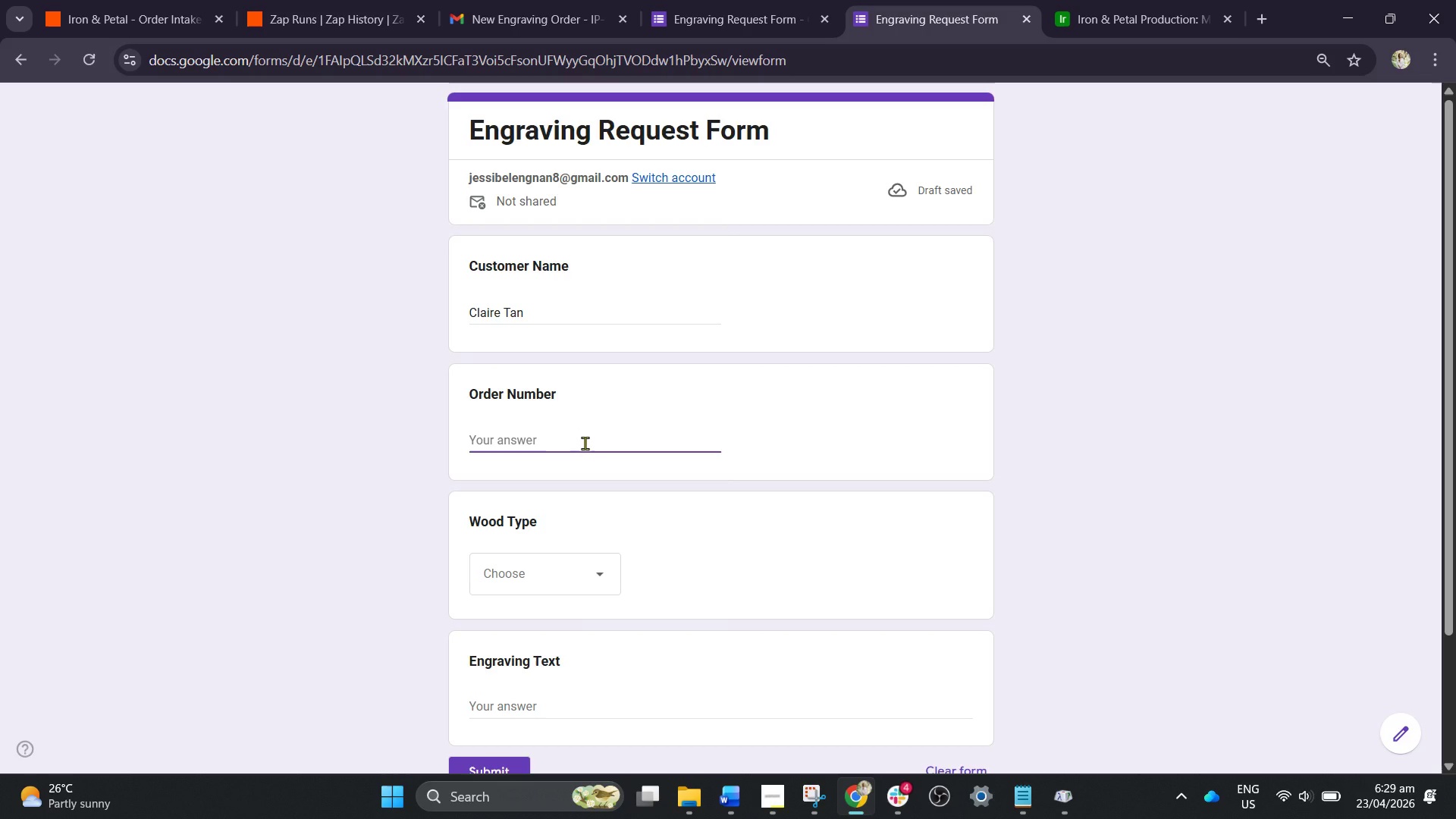 
type(IP-)
 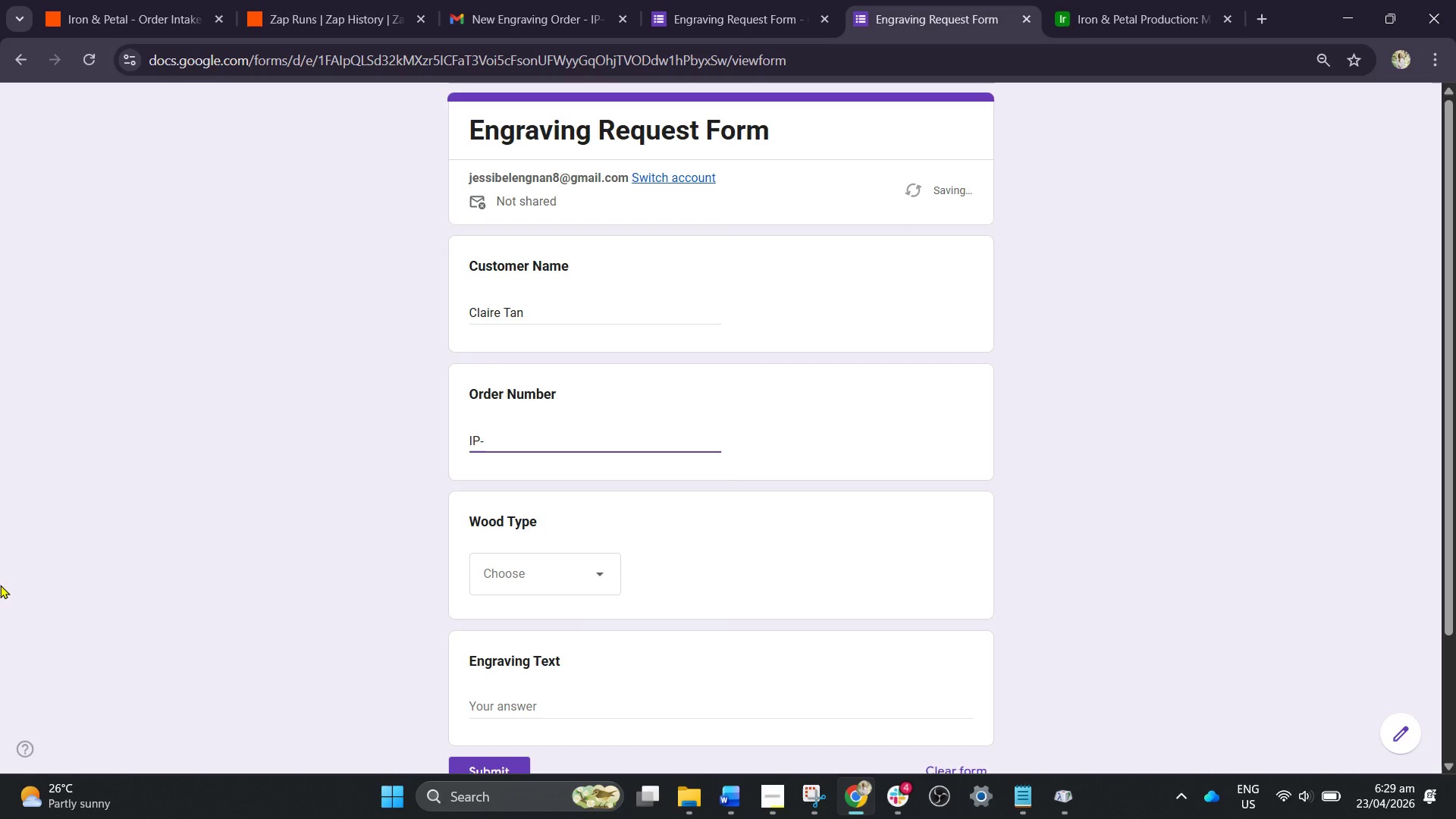 
type(1013)
 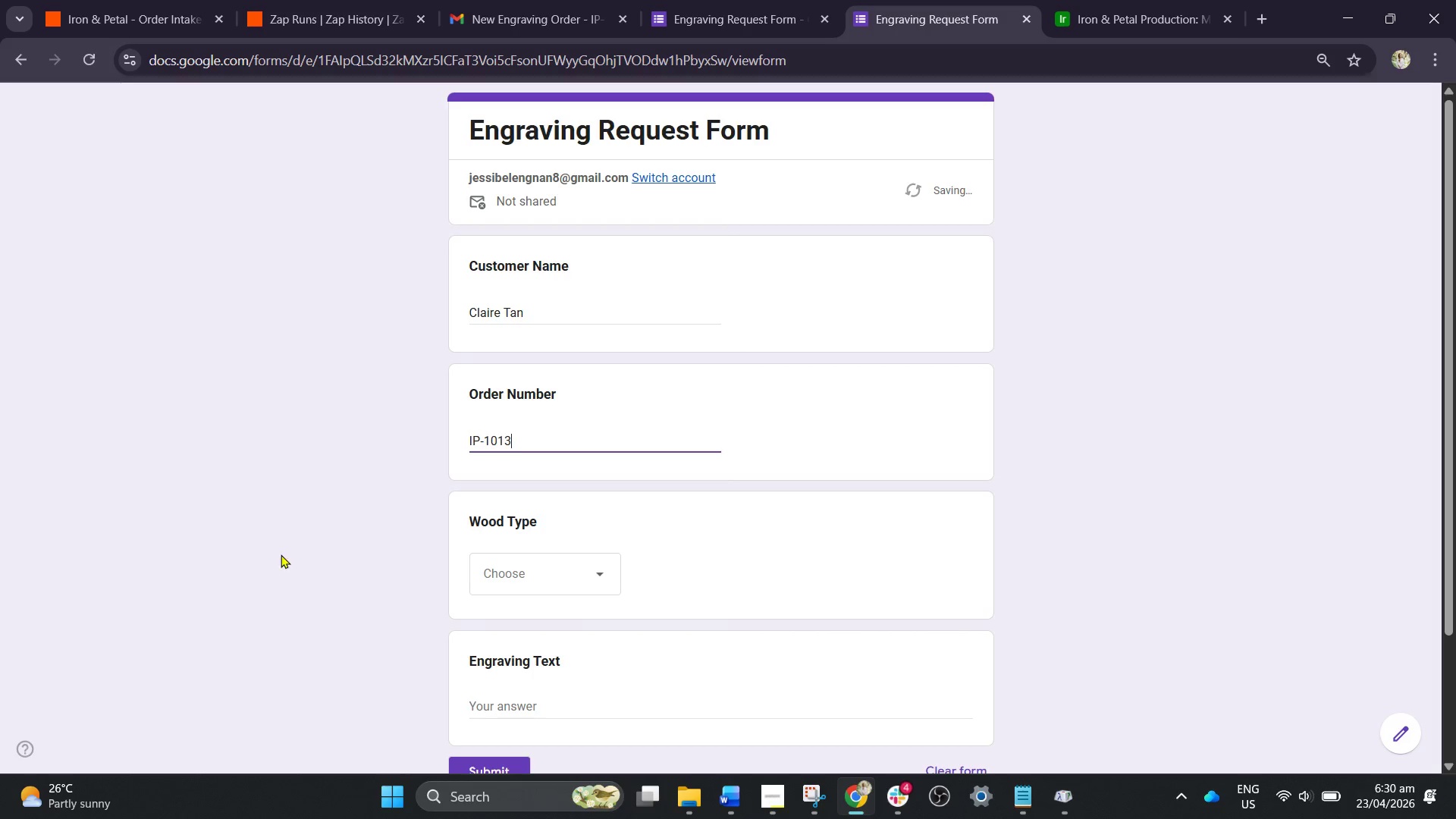 
left_click([601, 576])
 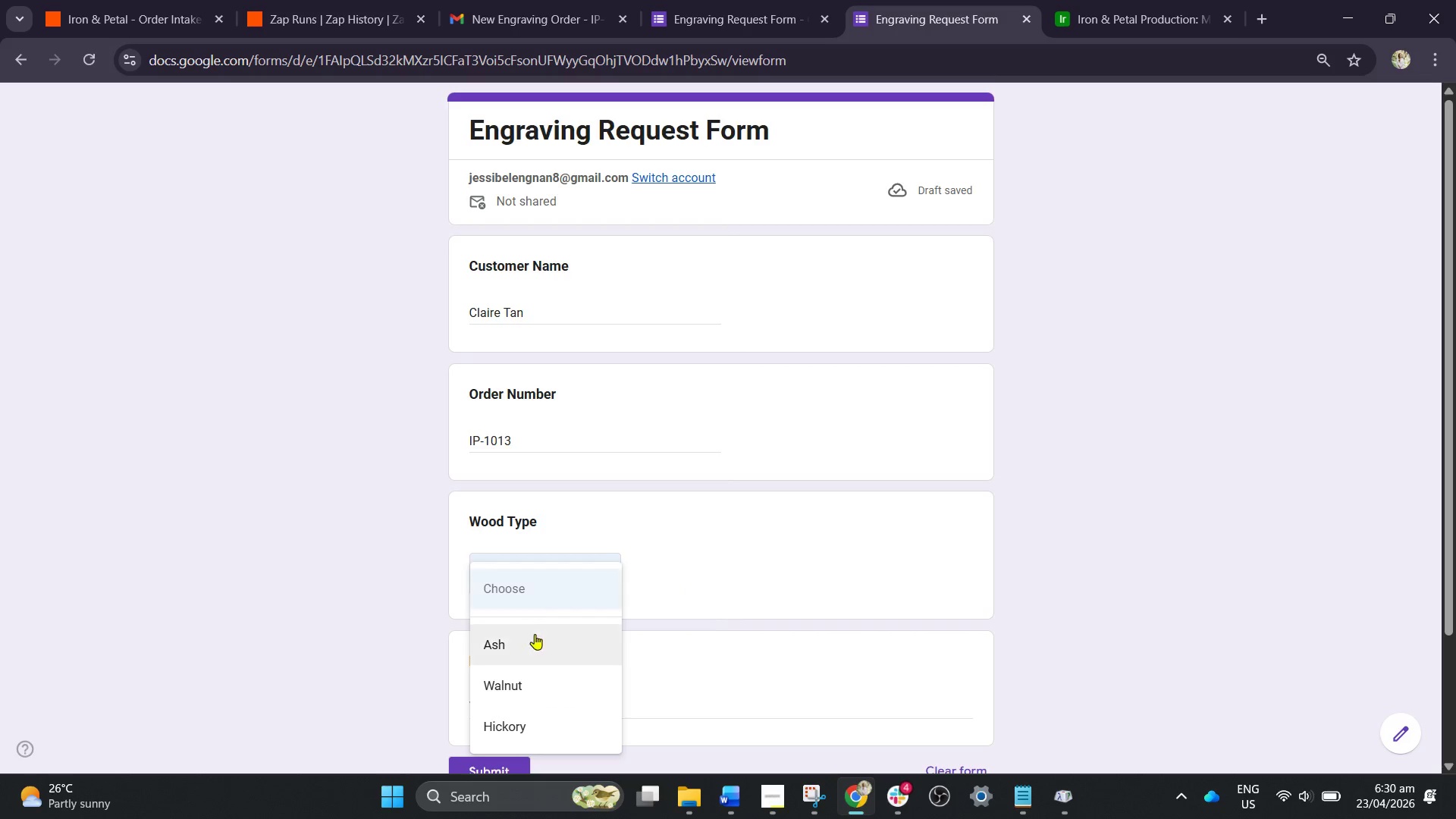 
left_click([535, 635])
 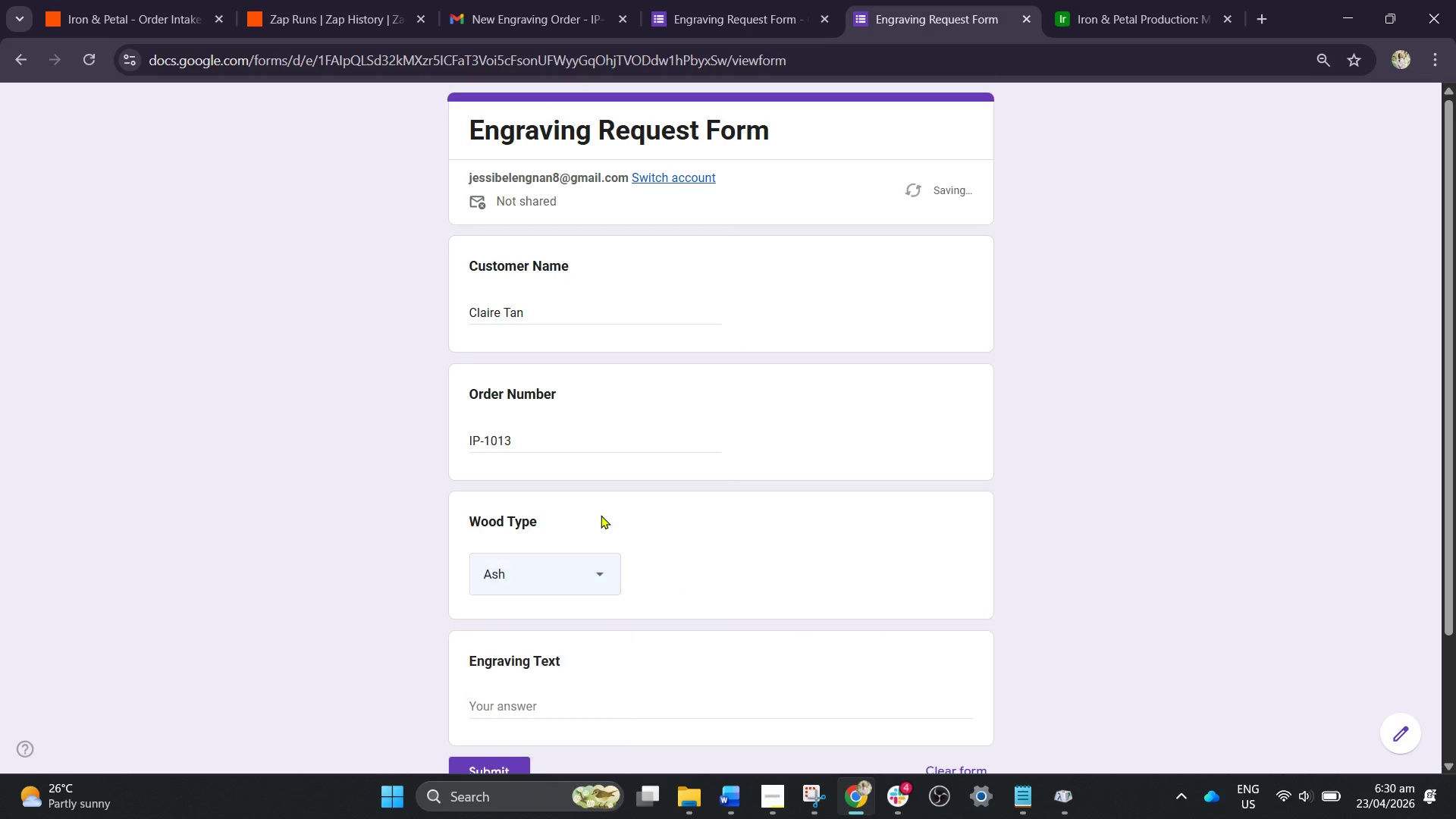 
scroll: coordinate [602, 513], scroll_direction: down, amount: 2.0
 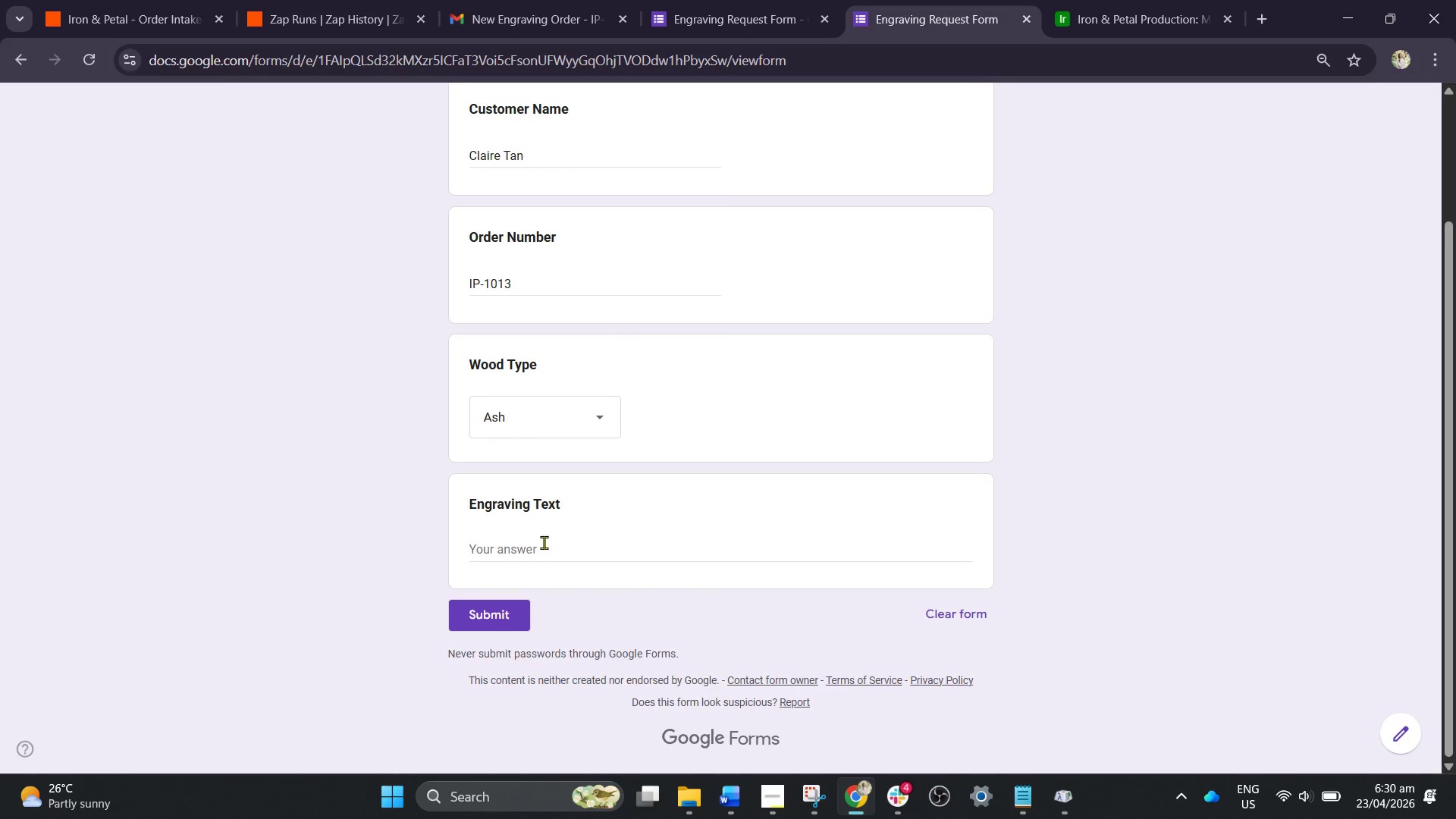 
left_click([544, 542])
 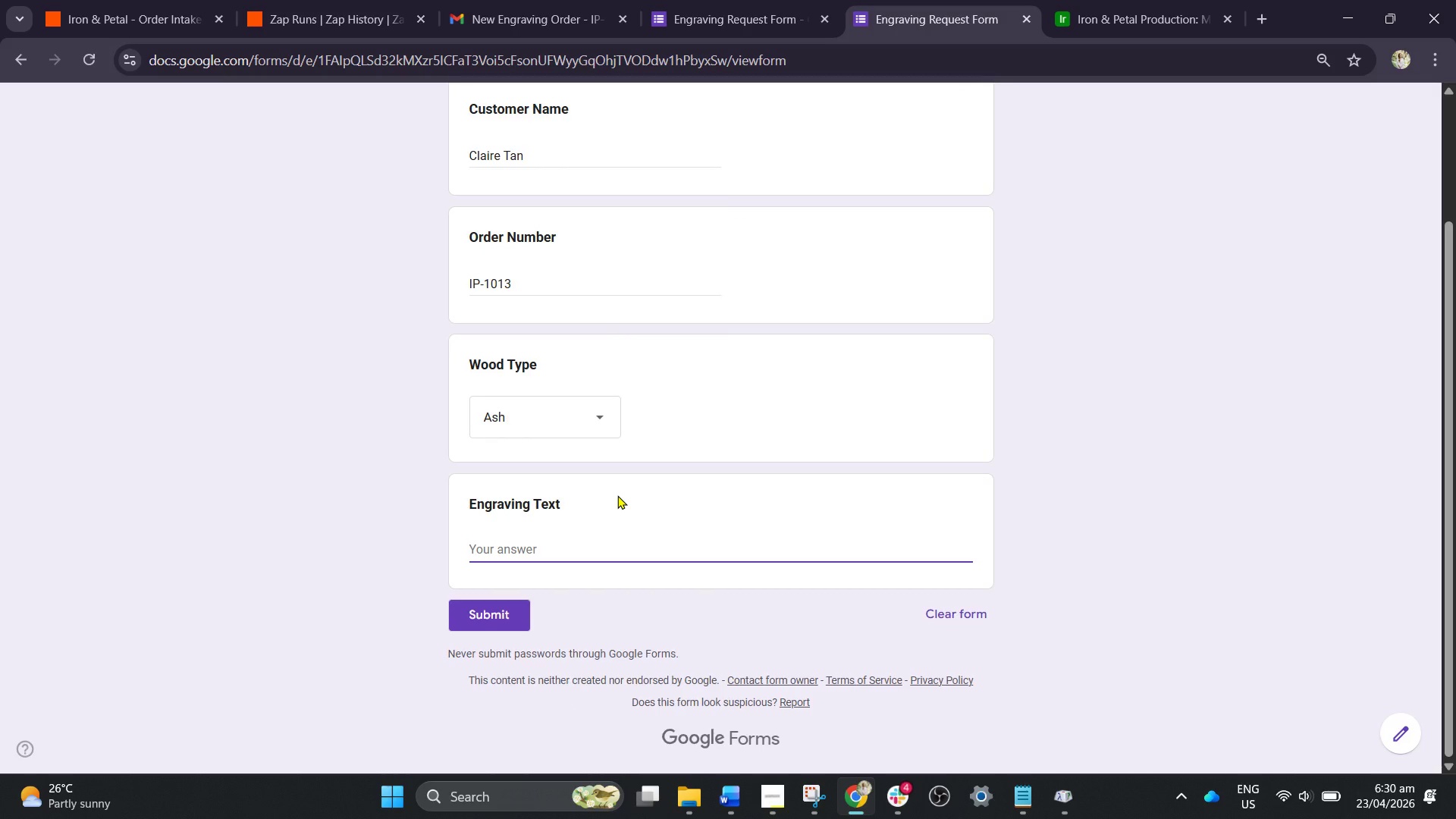 
type(Bloom)
 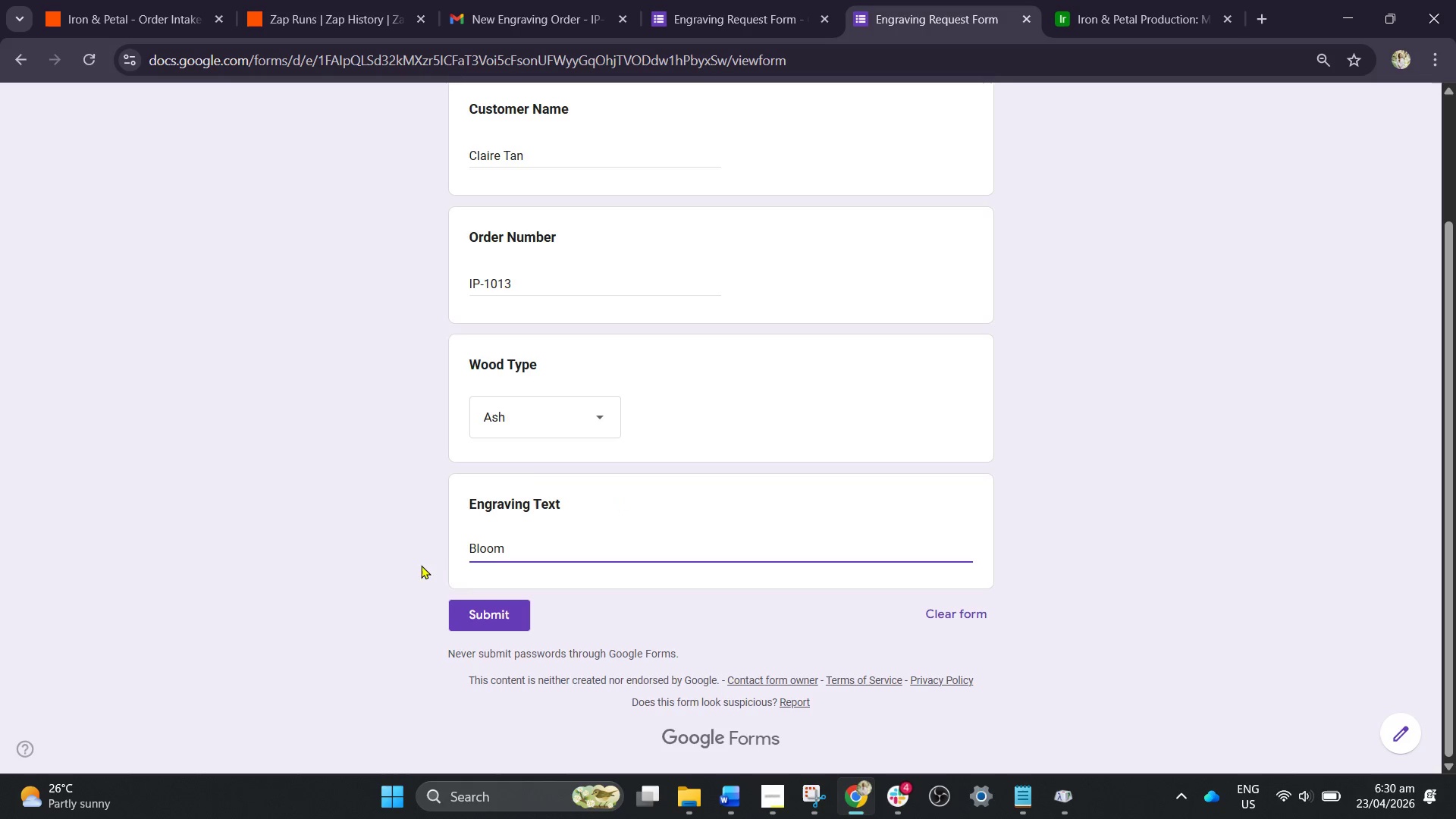 
left_click([469, 604])
 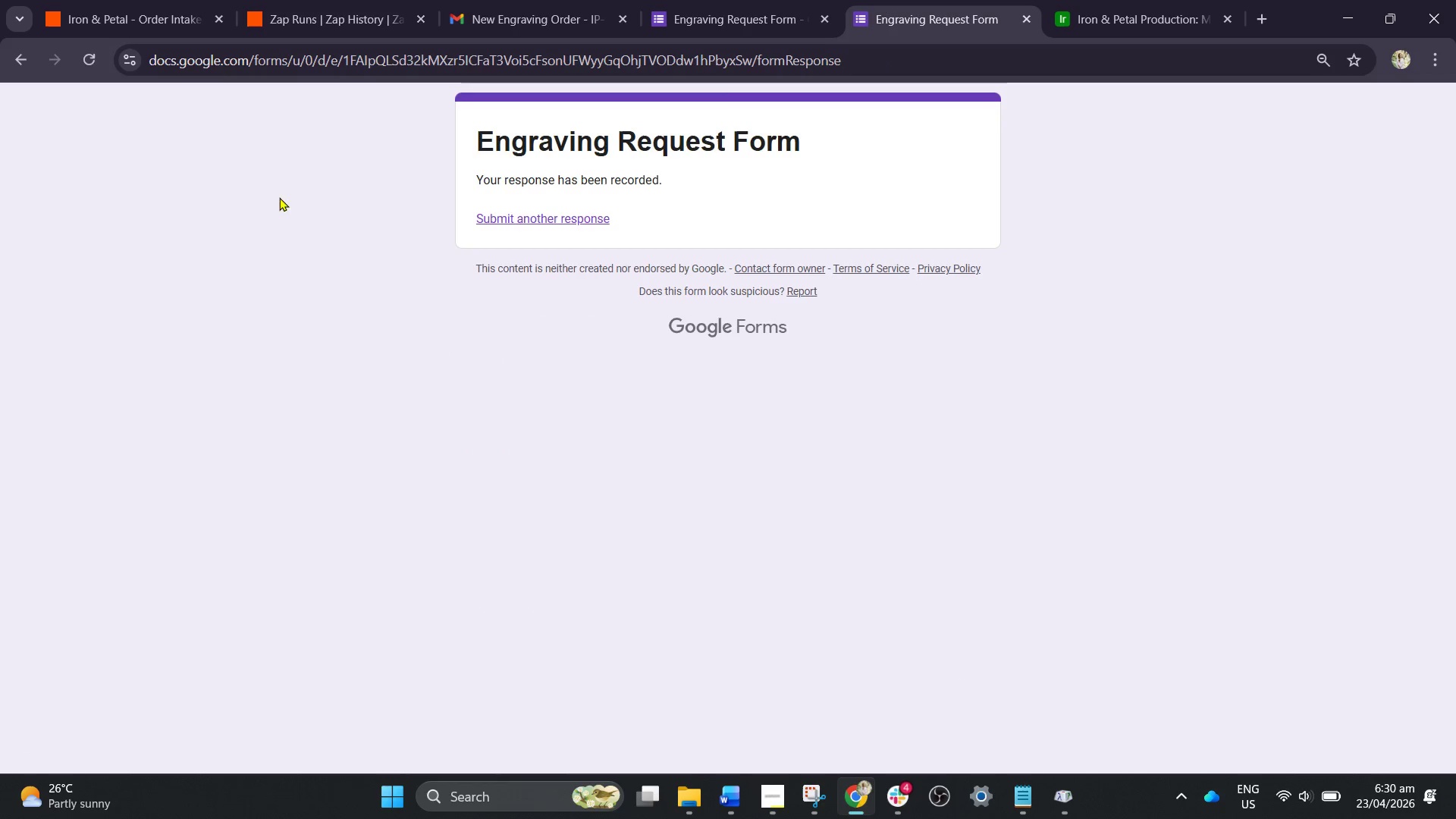 
left_click([131, 5])
 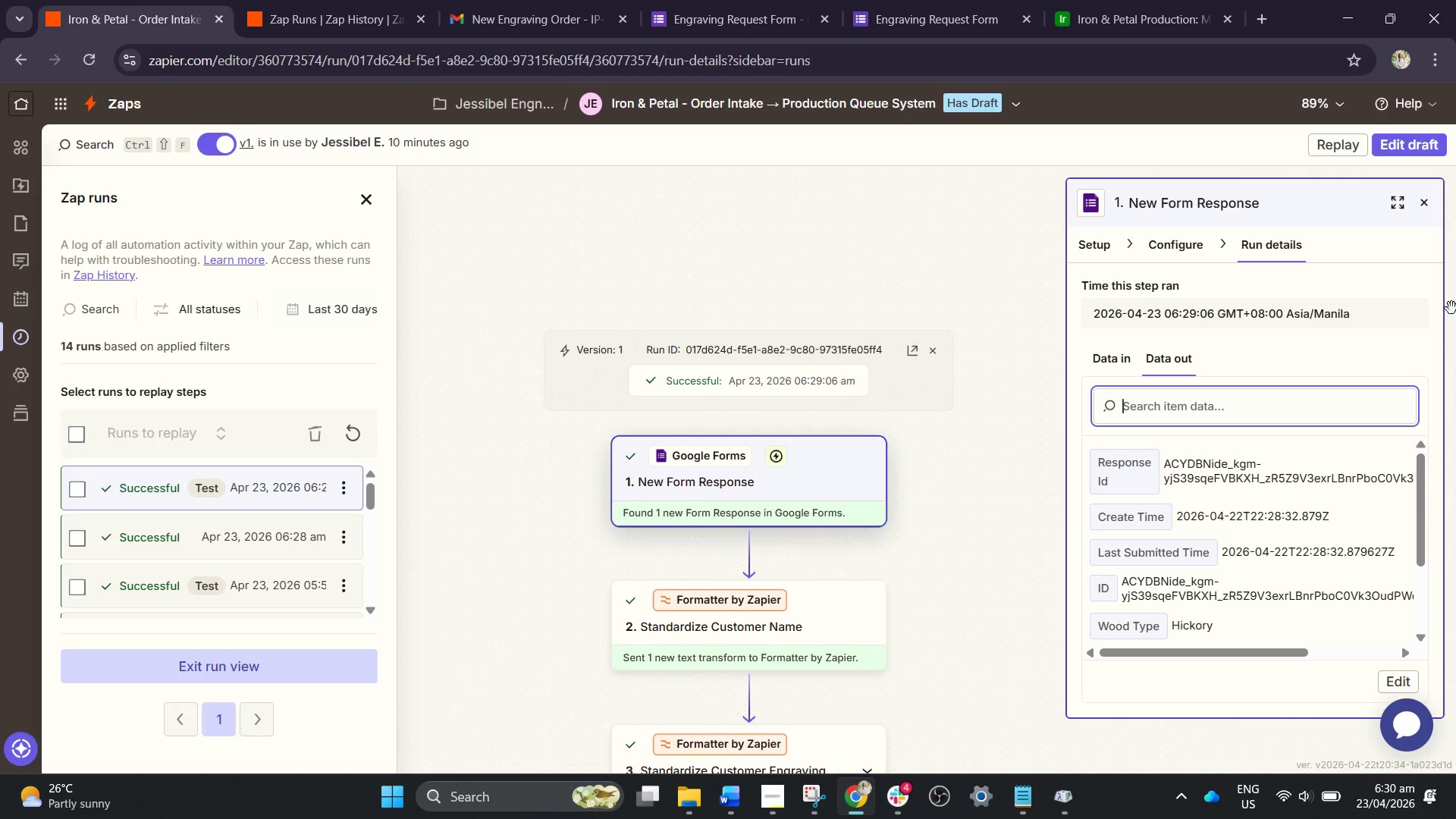 
left_click([1417, 159])
 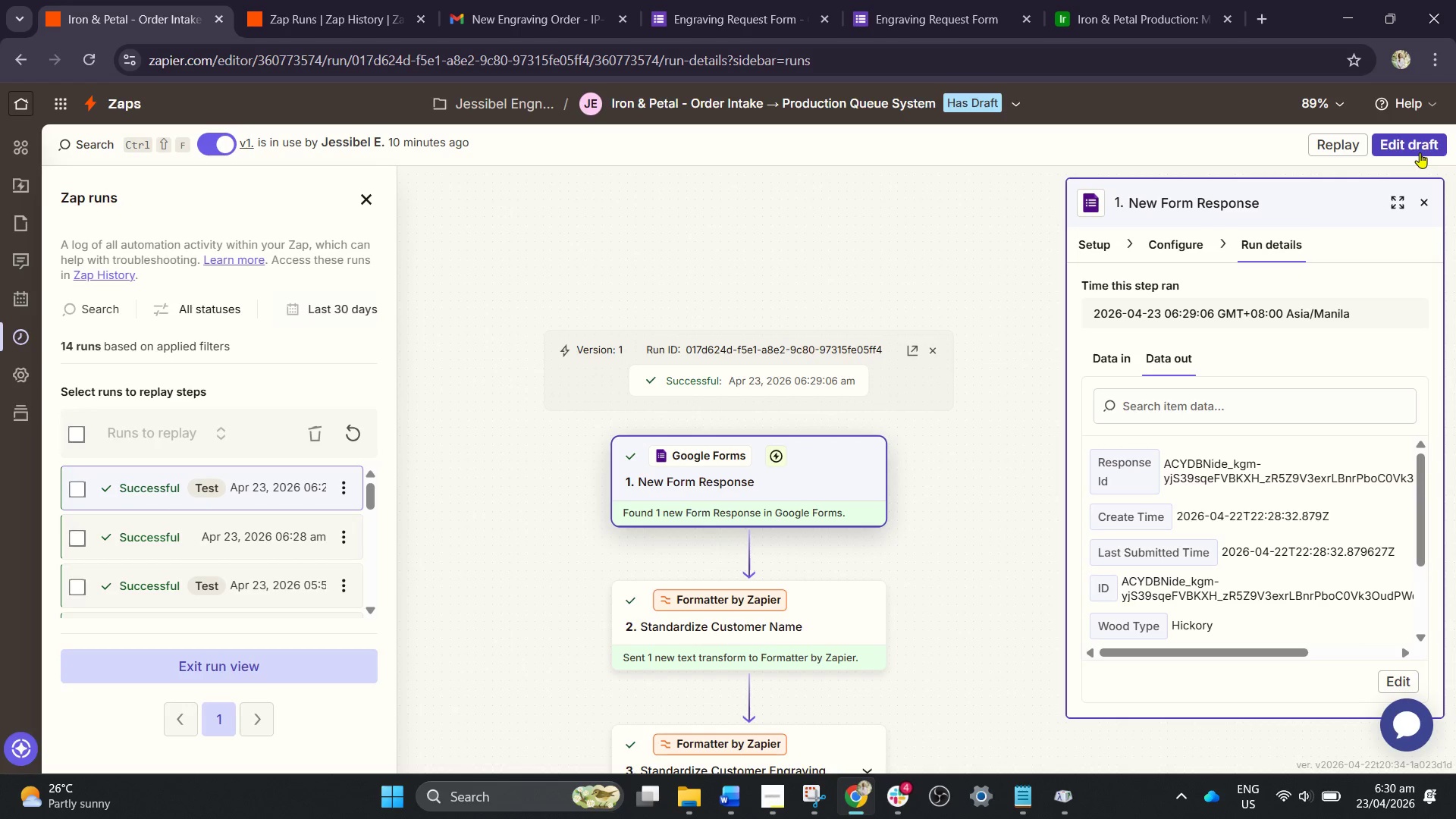 
left_click([1420, 152])
 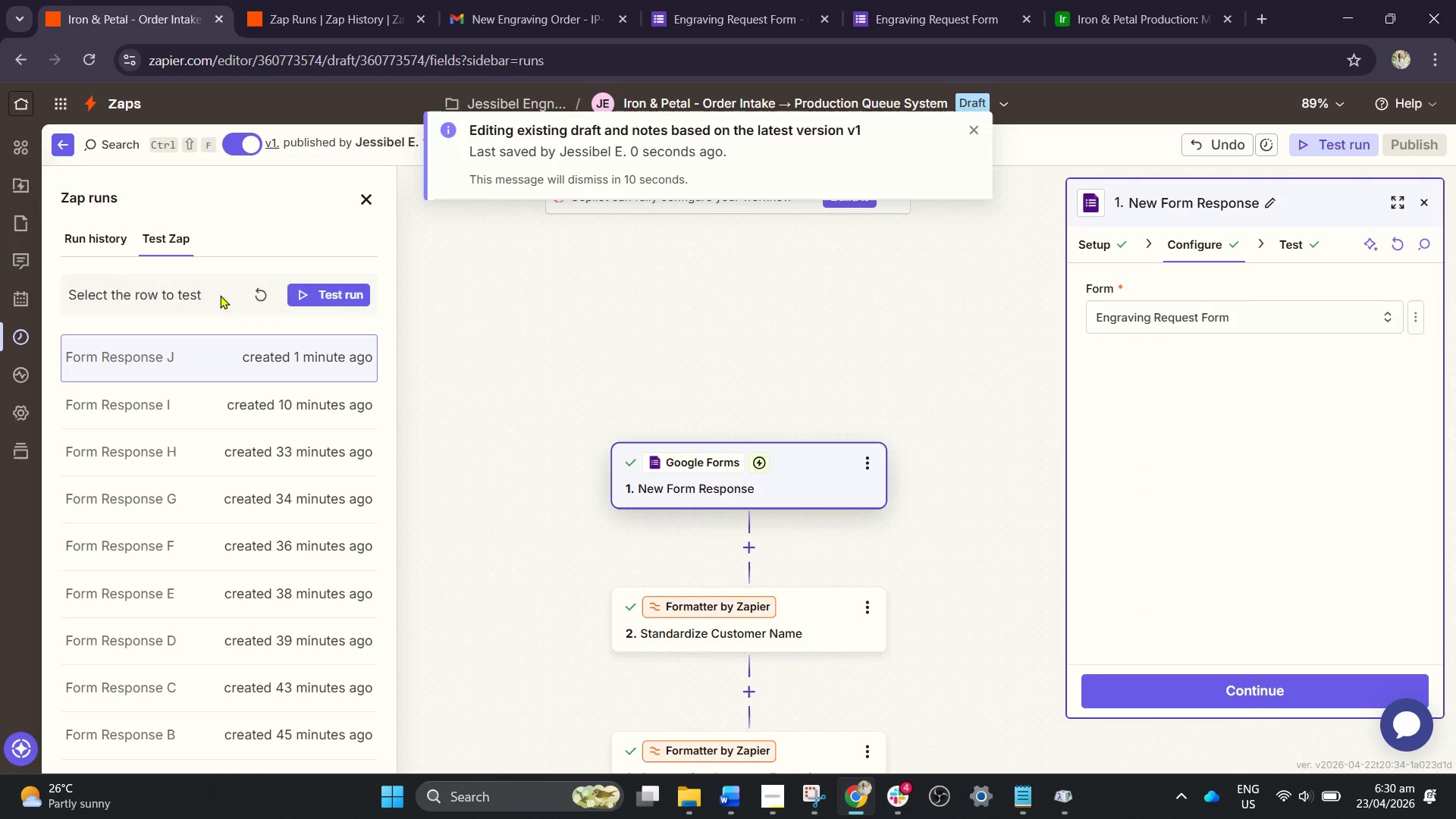 
left_click([264, 291])
 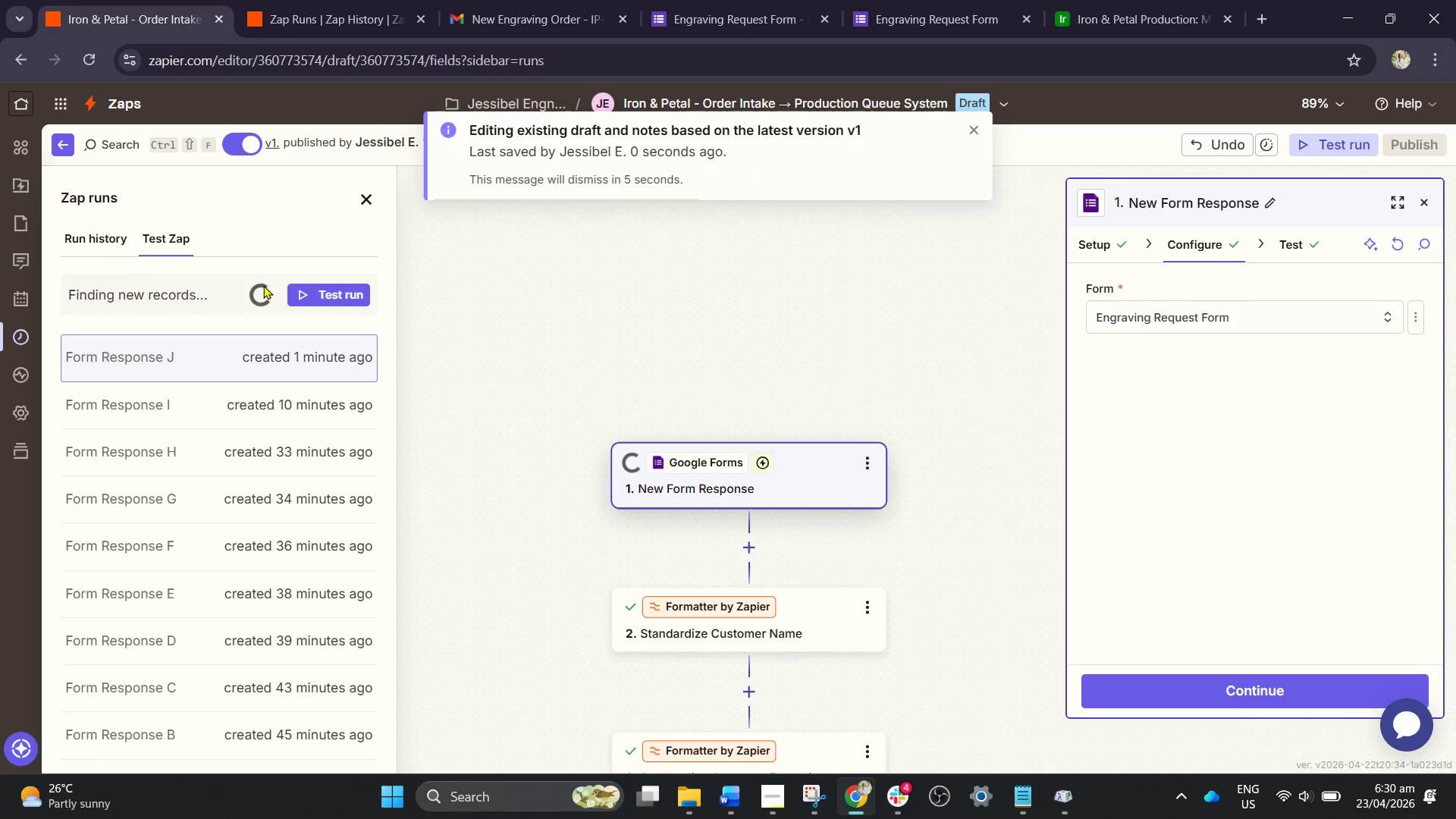 
wait(5.23)
 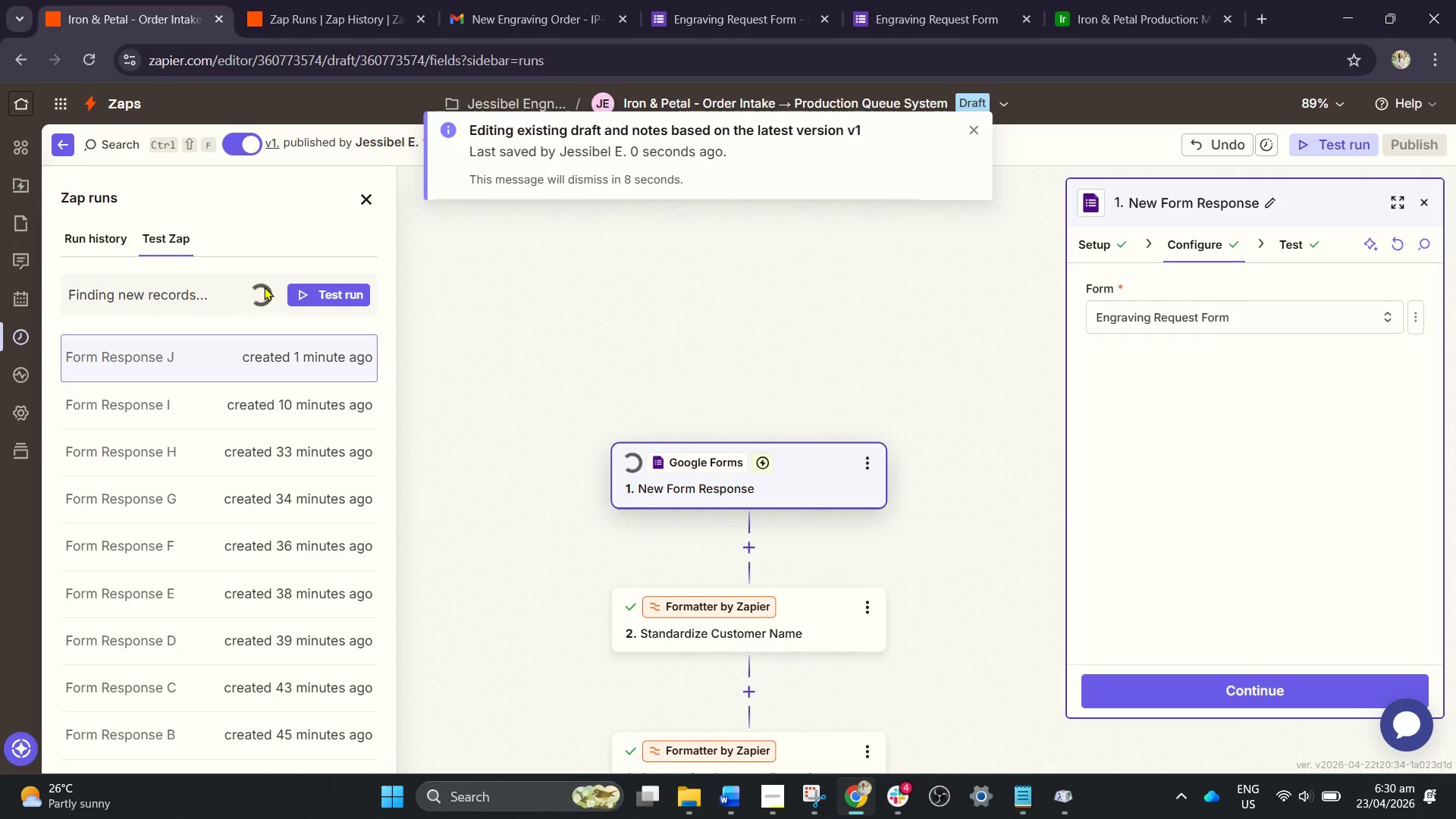 
left_click([253, 344])
 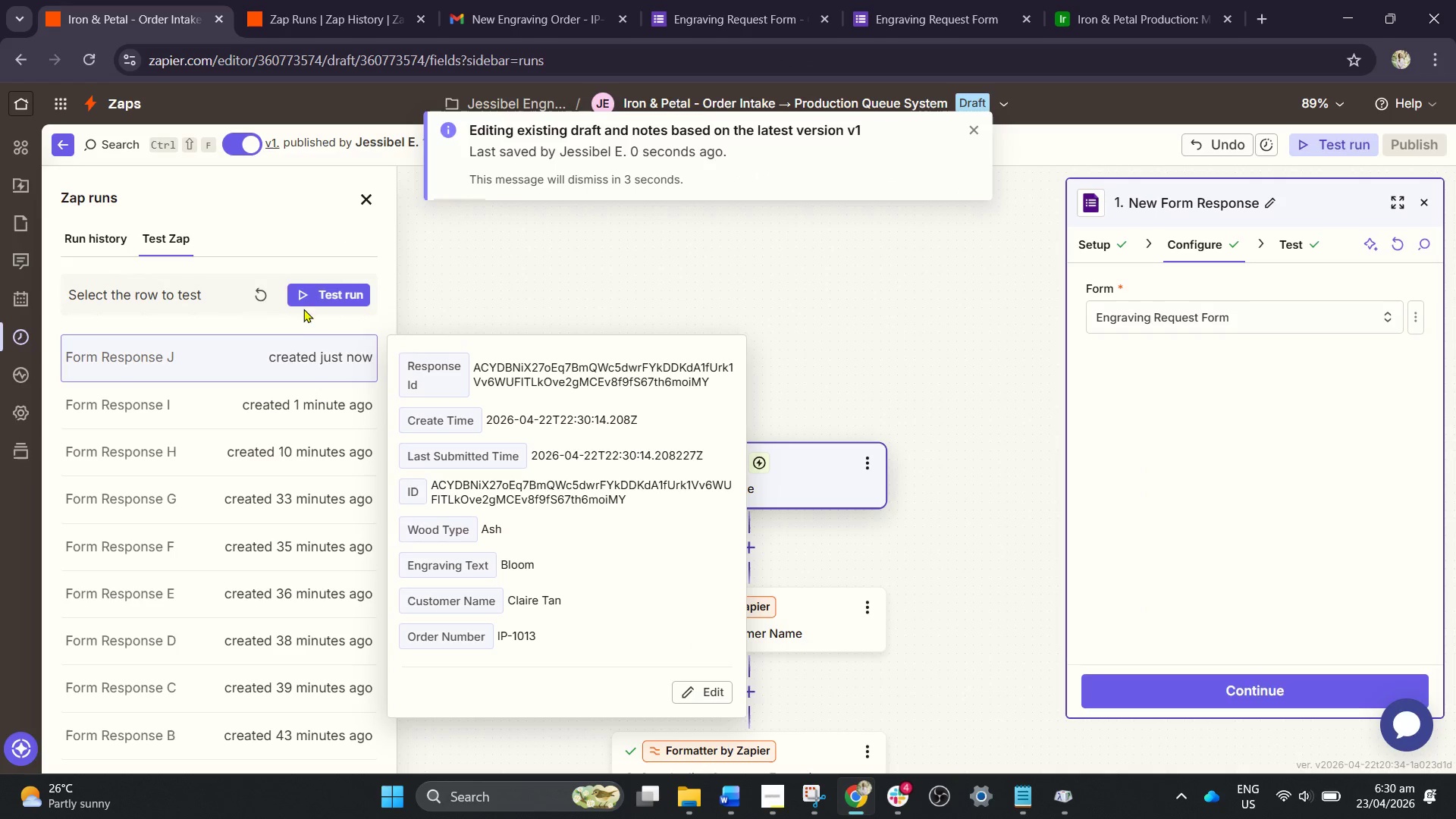 
left_click([322, 301])
 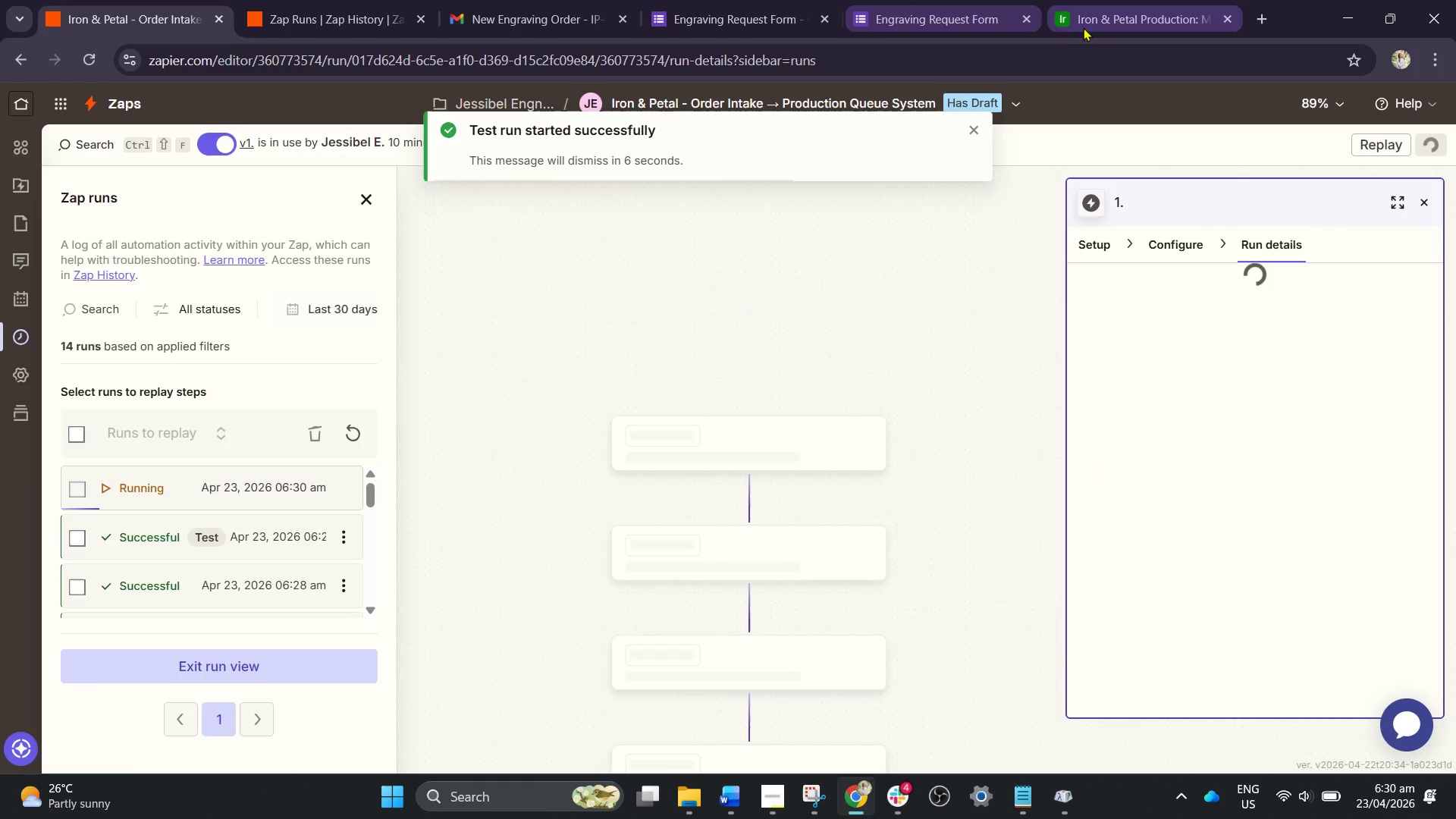 
wait(7.97)
 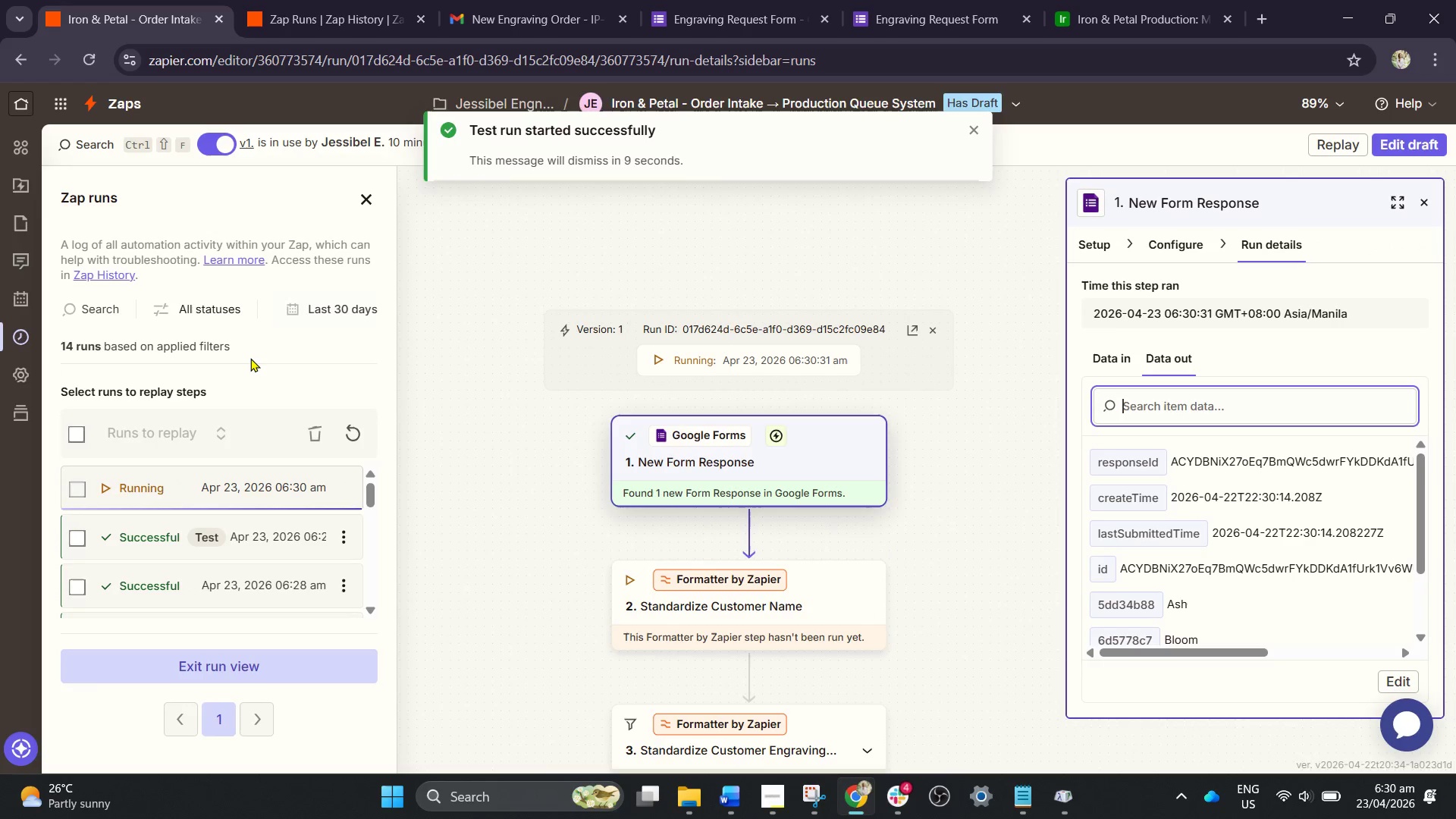 
left_click([1119, 14])
 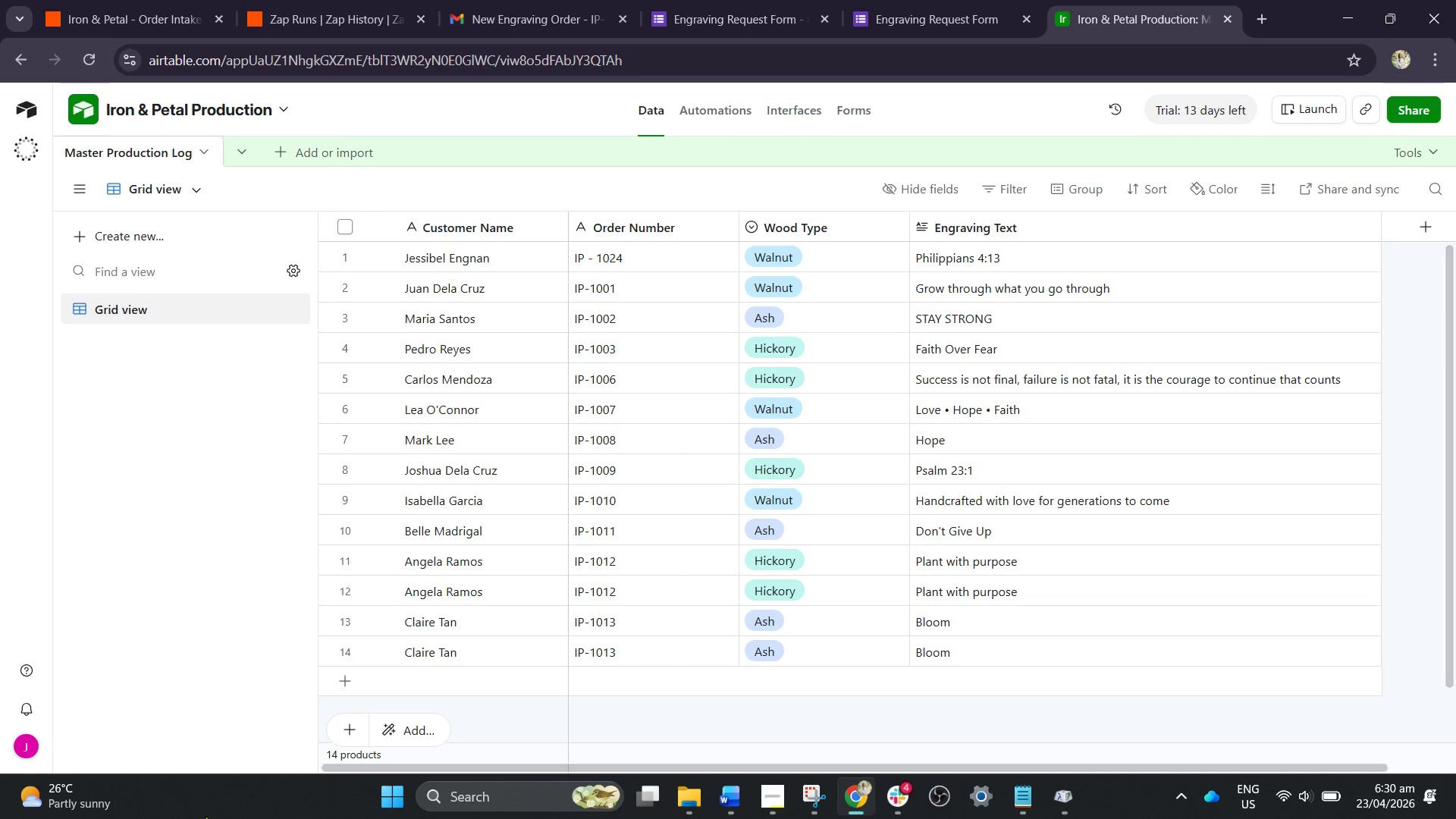 
wait(5.73)
 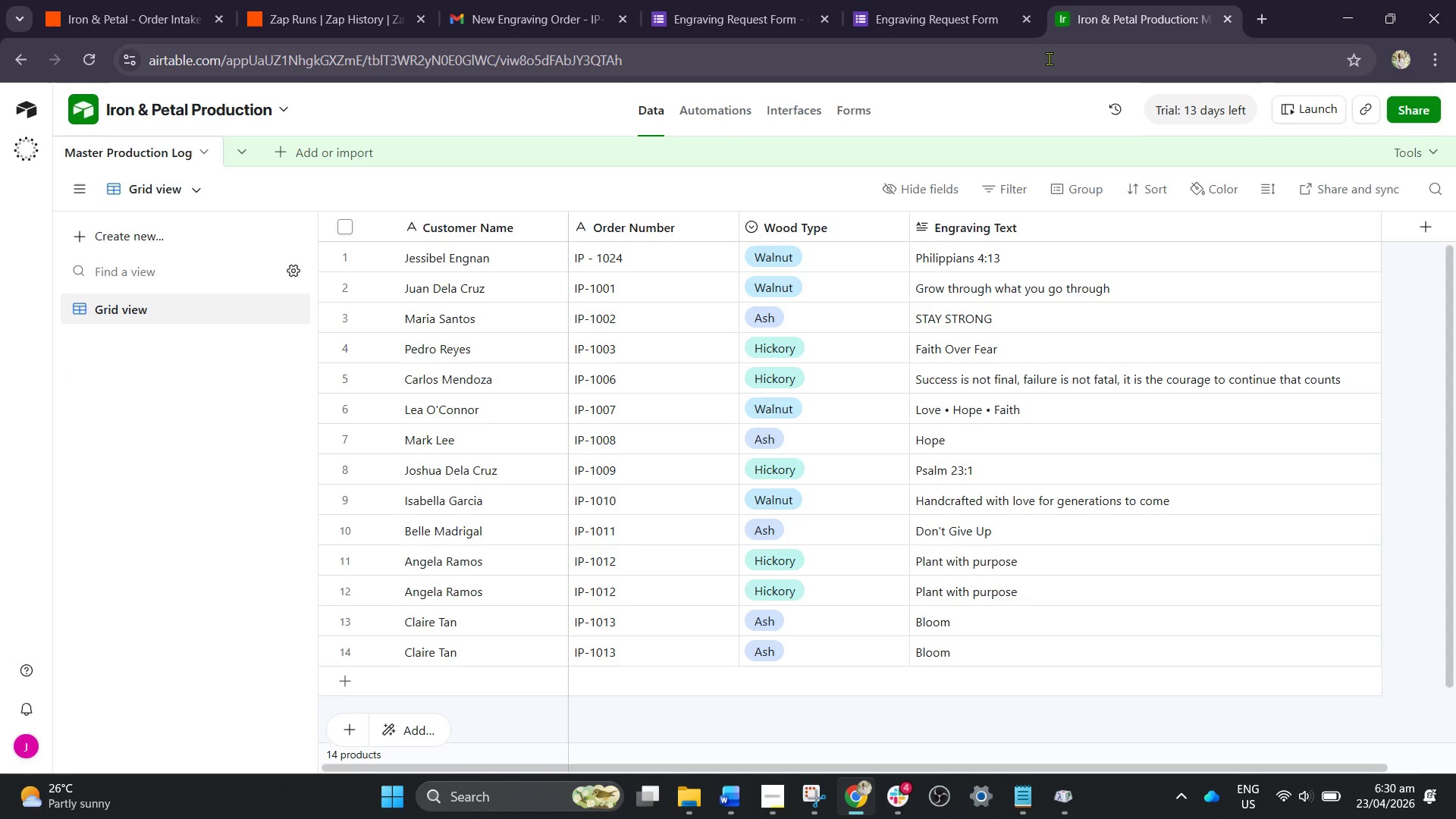 
left_click([327, 655])
 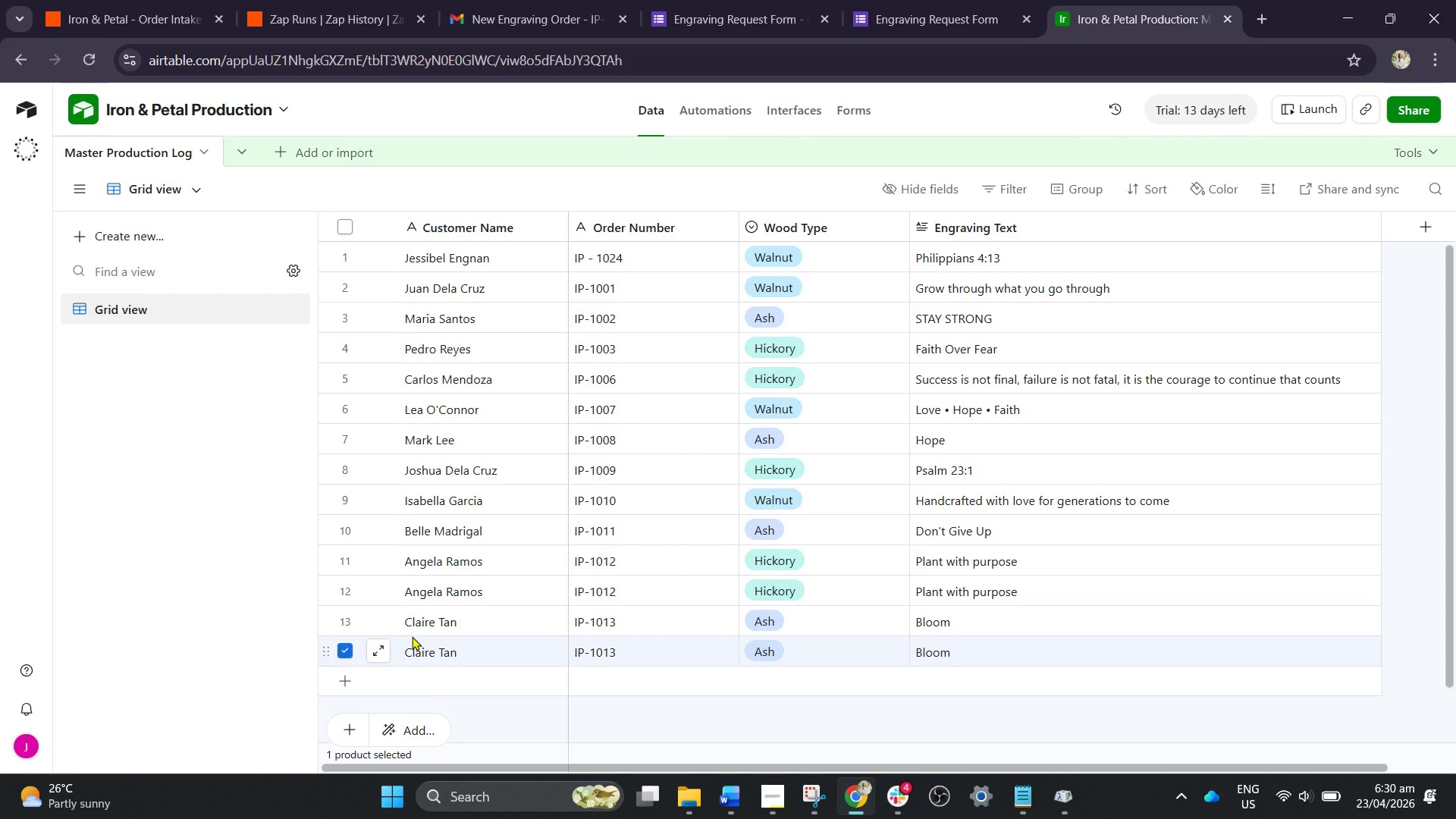 
right_click([413, 635])
 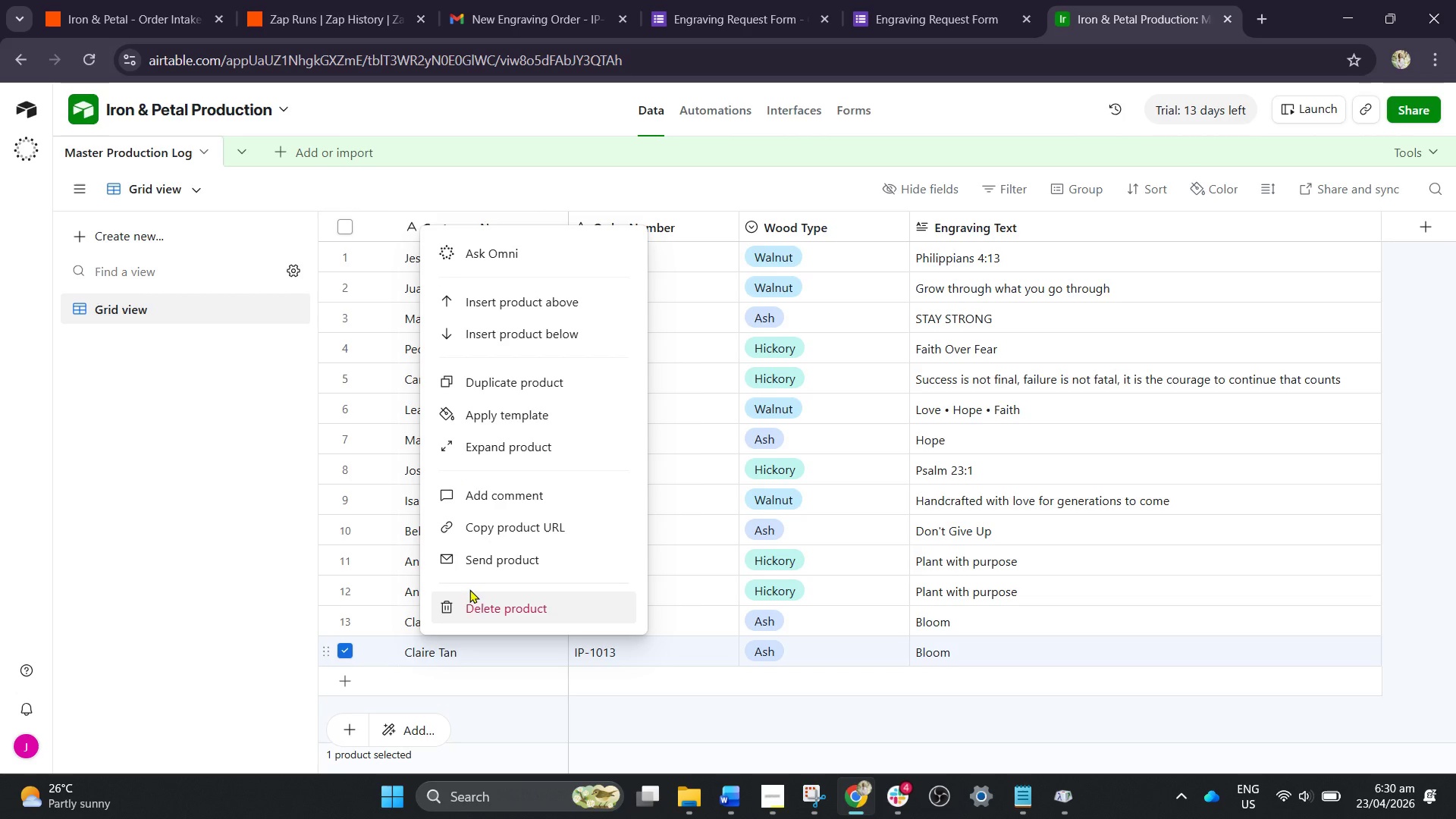 
left_click([473, 601])
 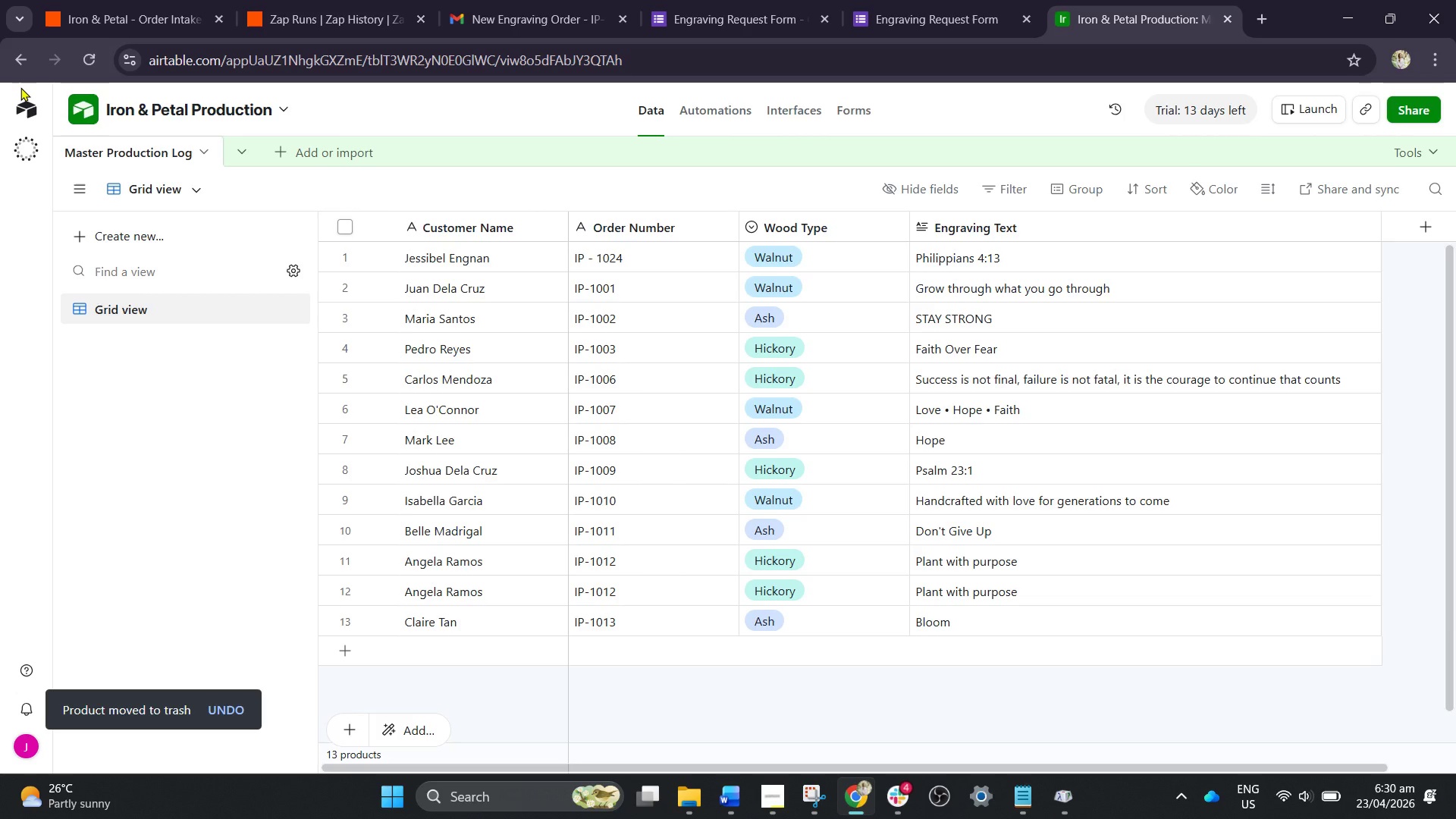 
wait(12.31)
 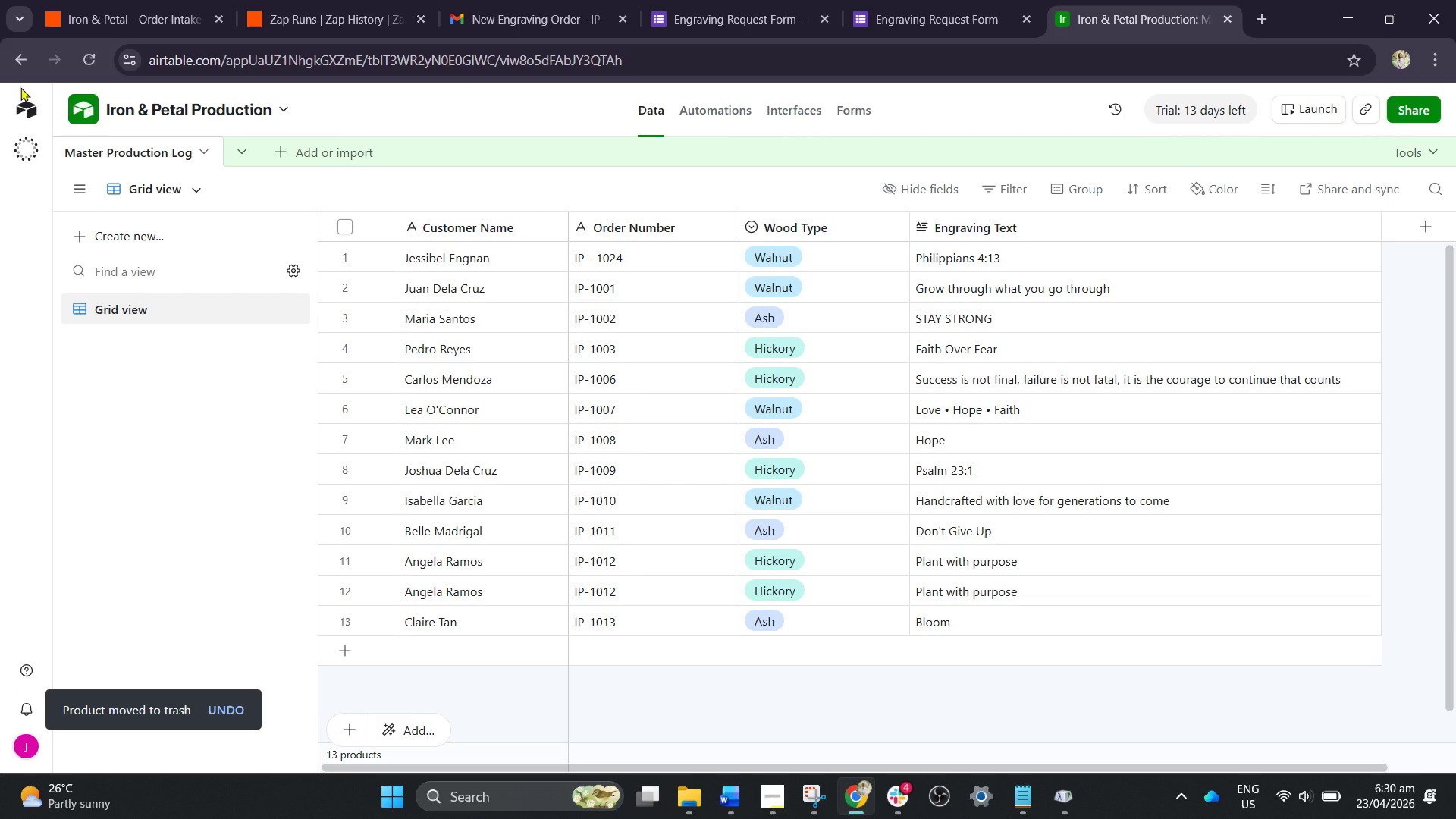 
left_click_drag(start_coordinate=[886, 0], to_coordinate=[886, 14])
 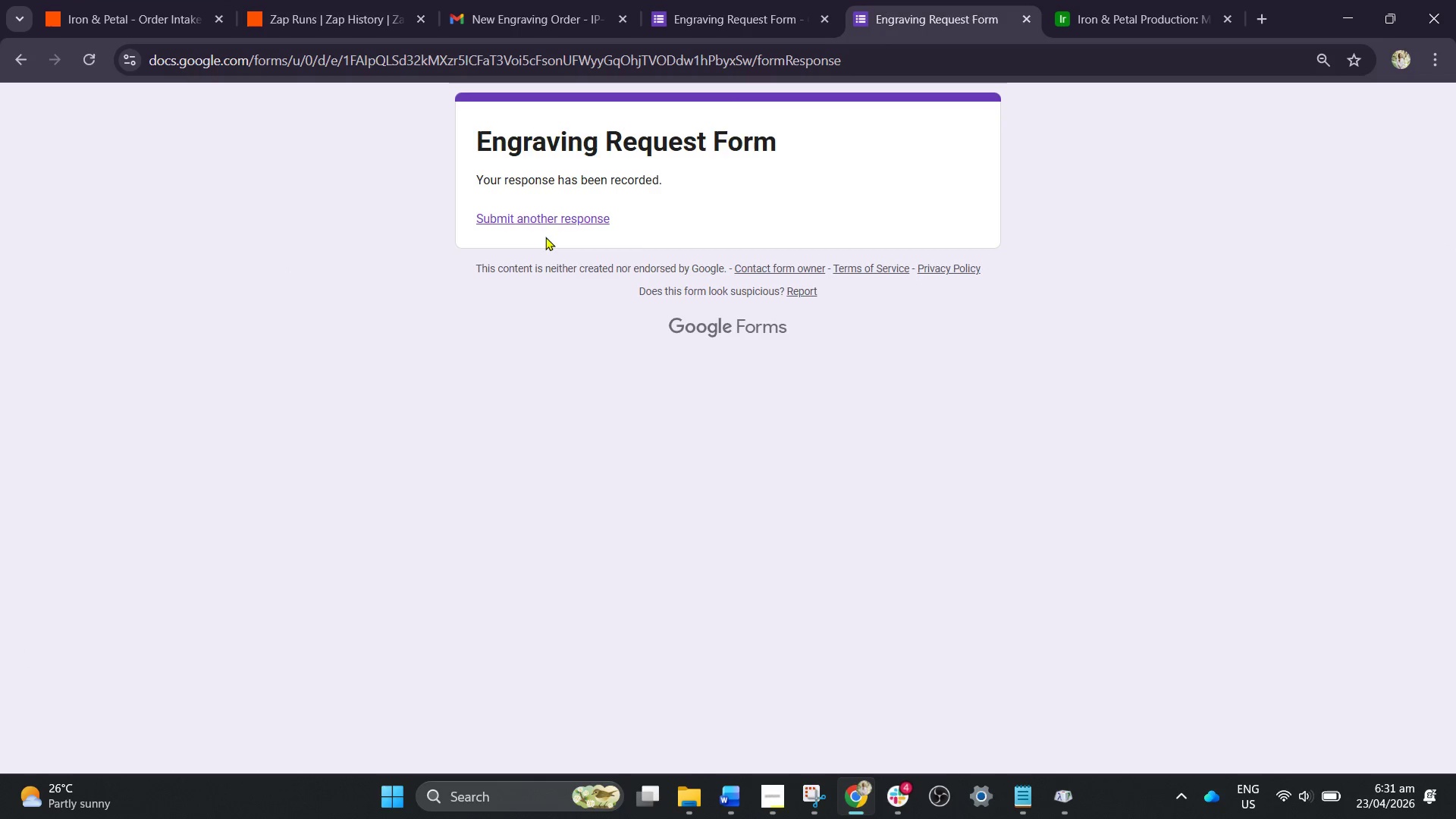 
left_click([552, 217])
 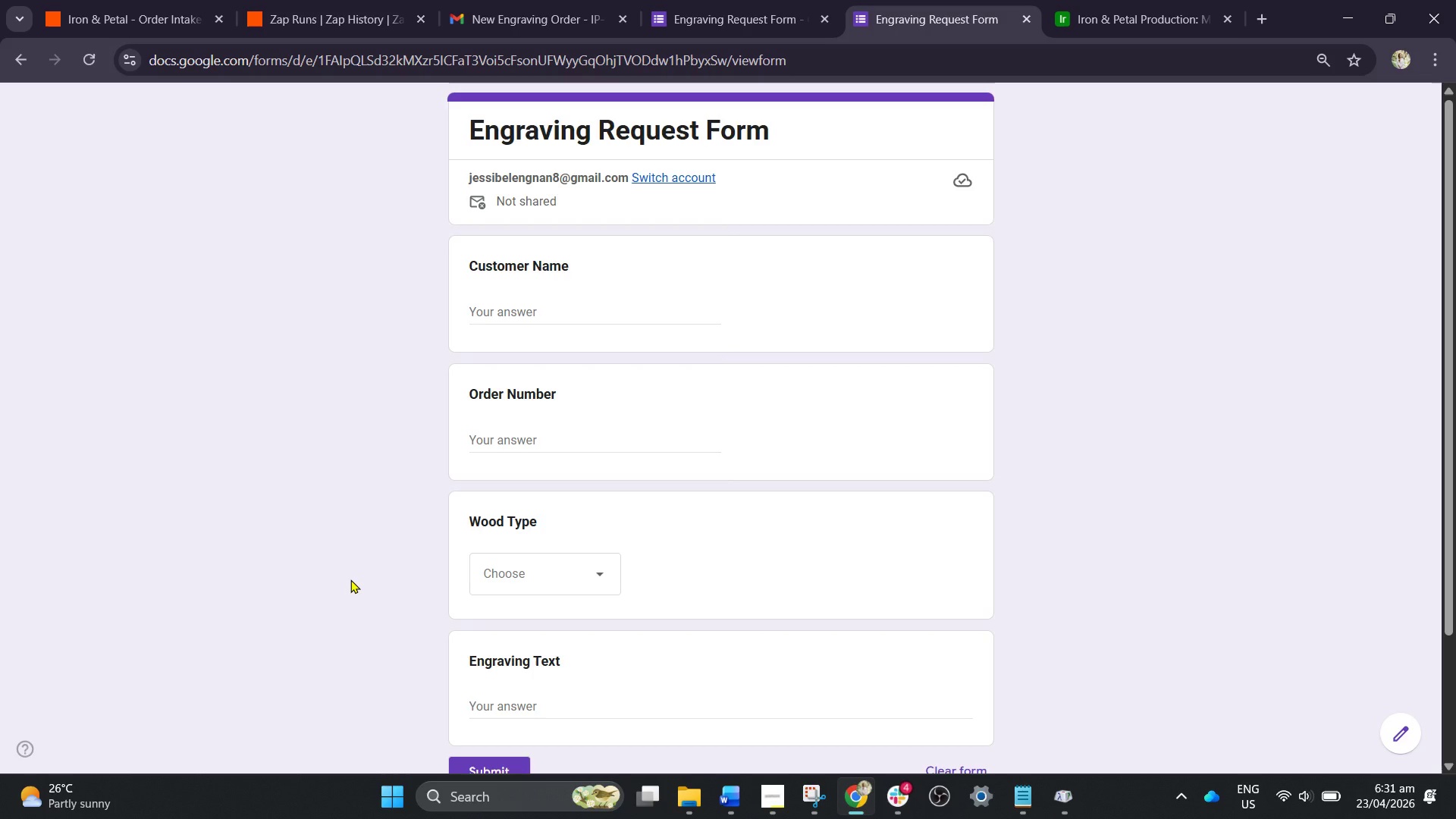 
wait(20.86)
 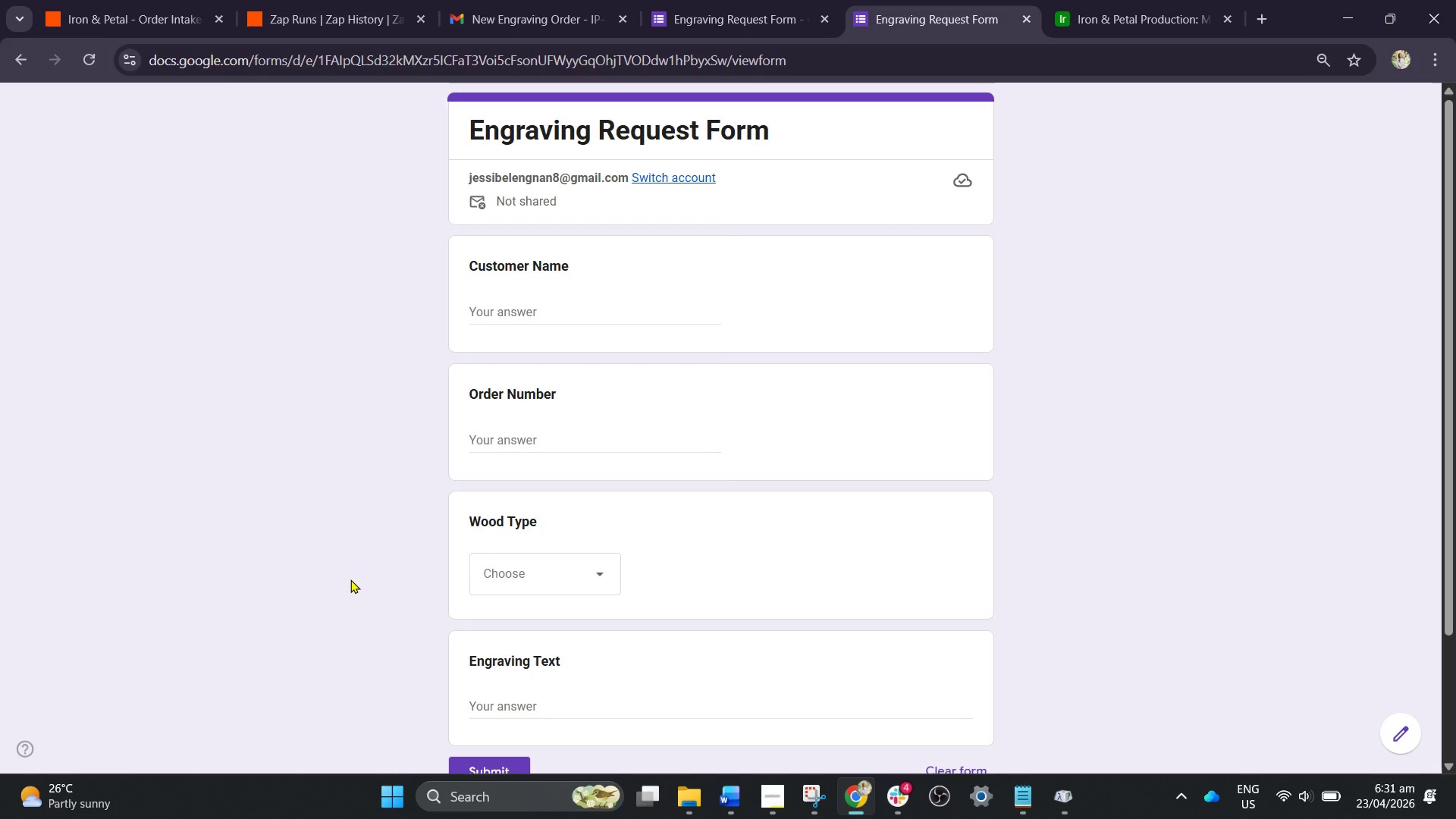 
left_click([651, 322])
 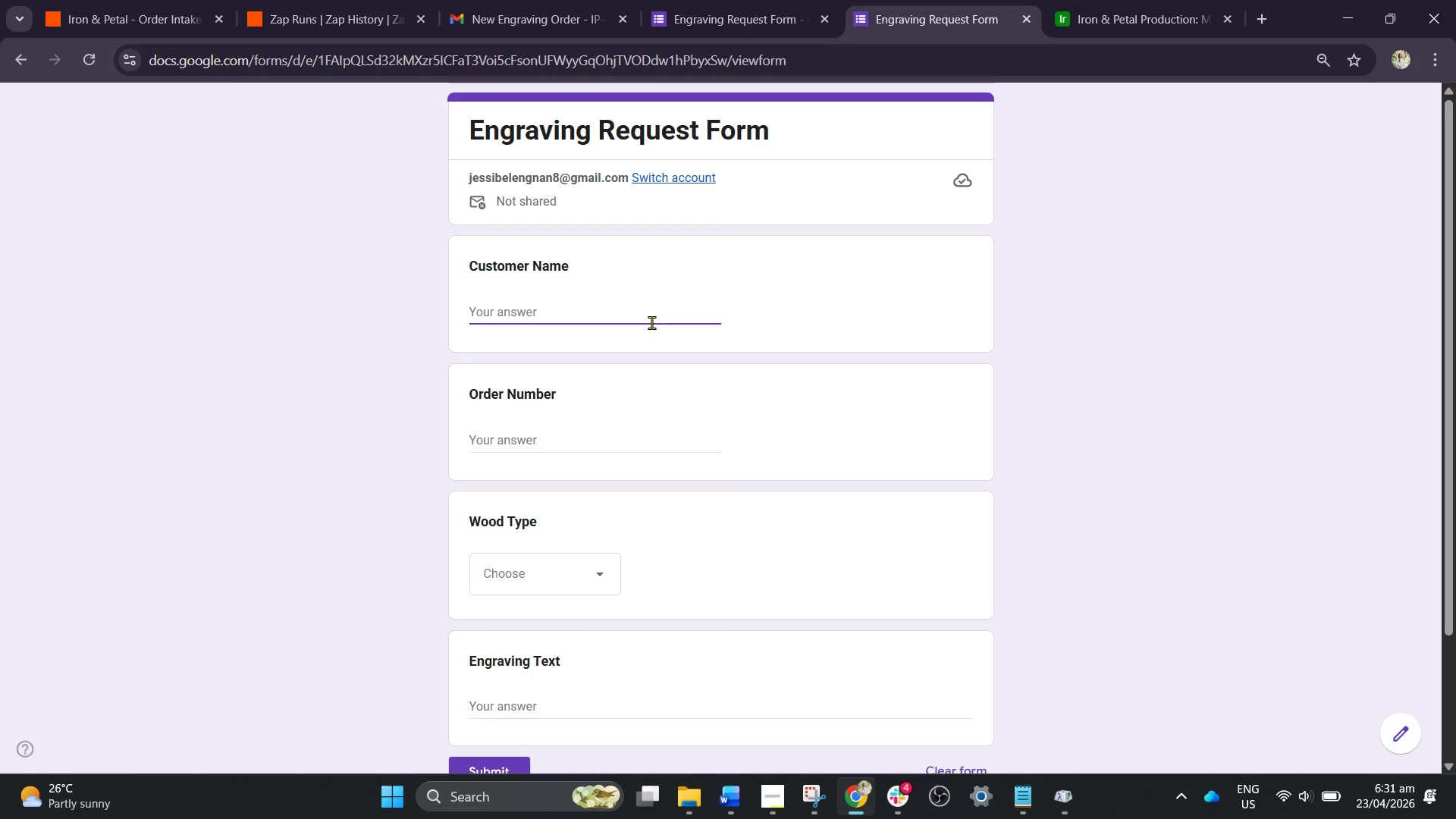 
type(Josephine Lim)
 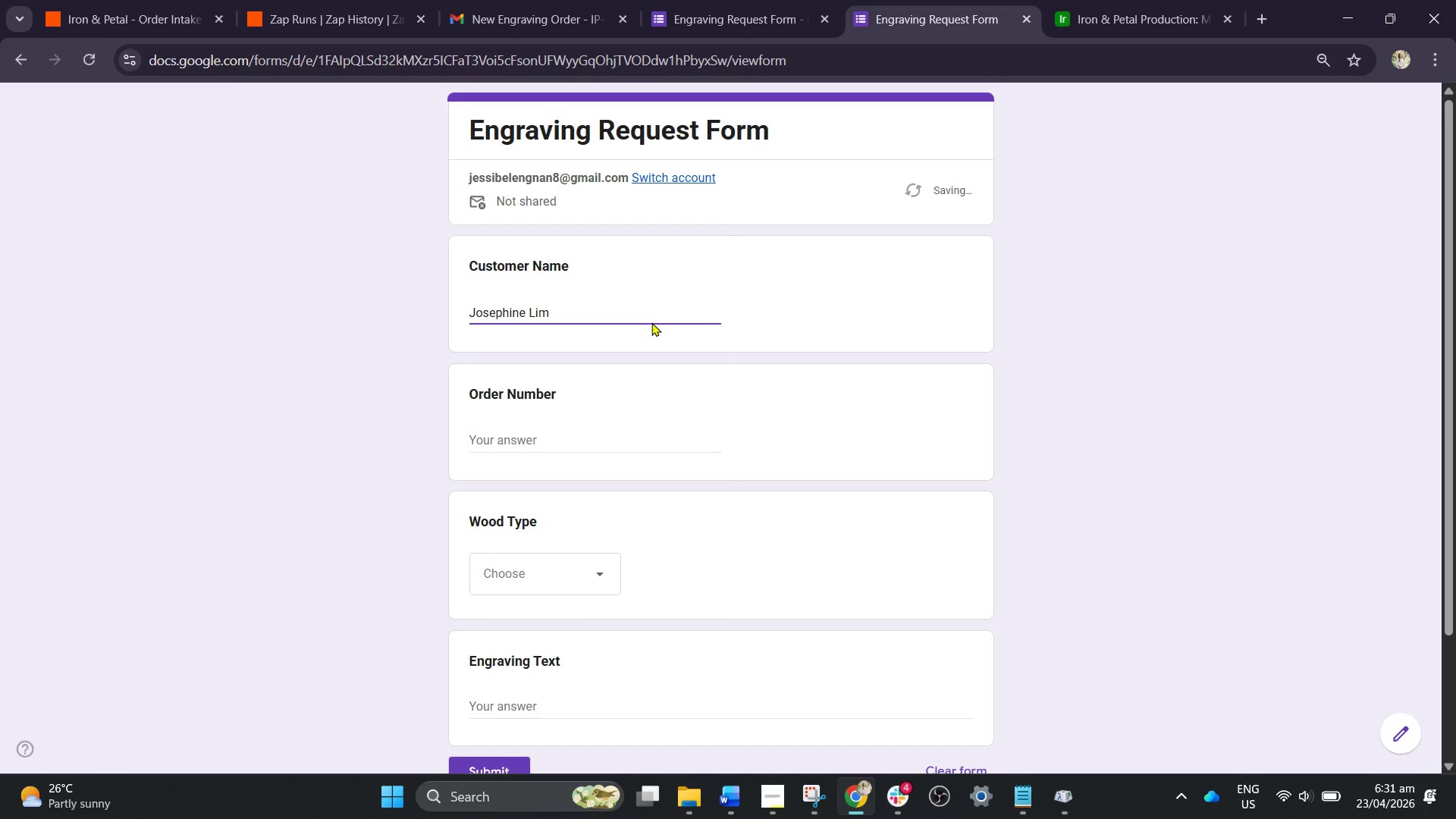 
left_click([529, 436])
 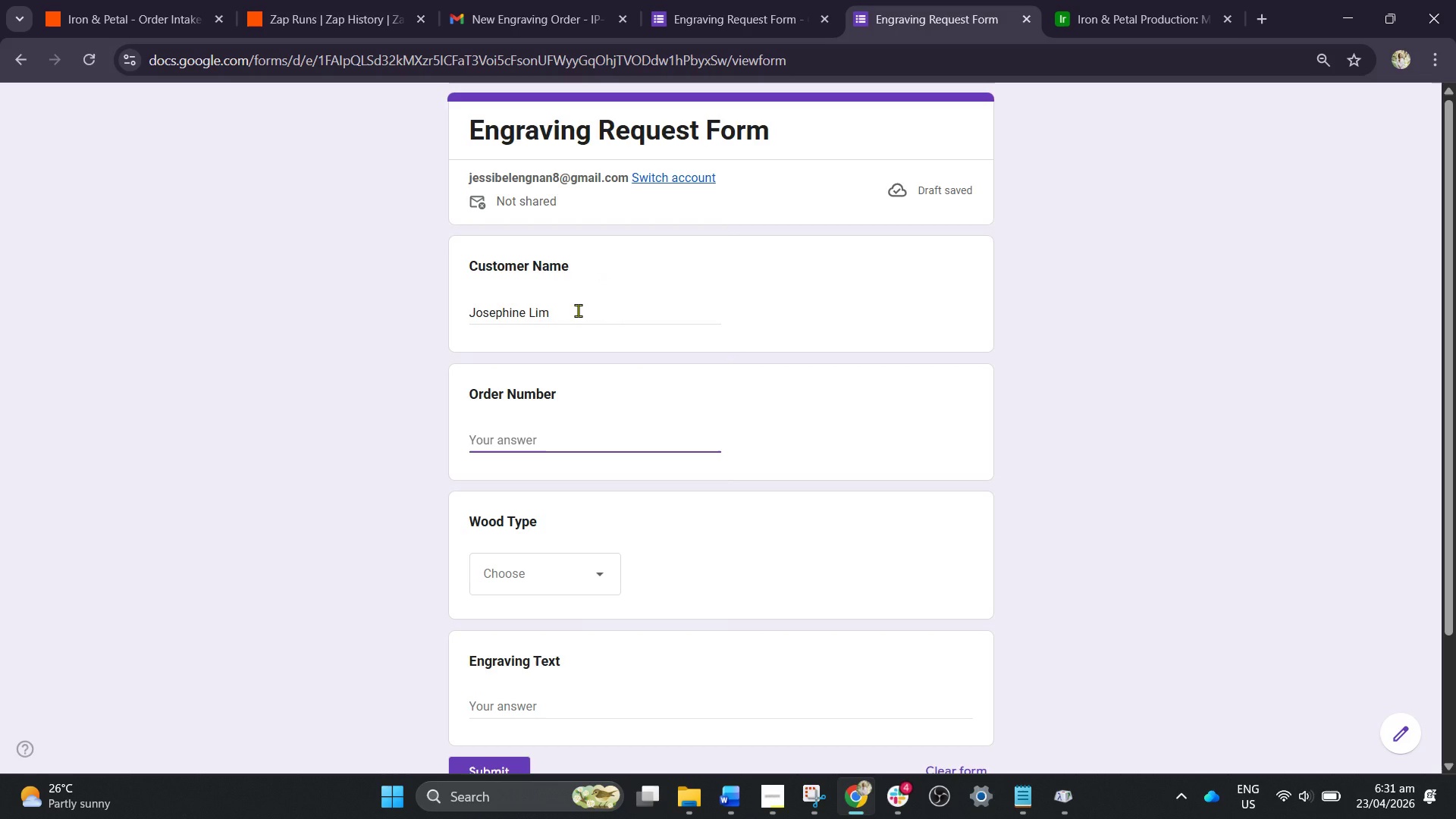 
type(IP-1014)
 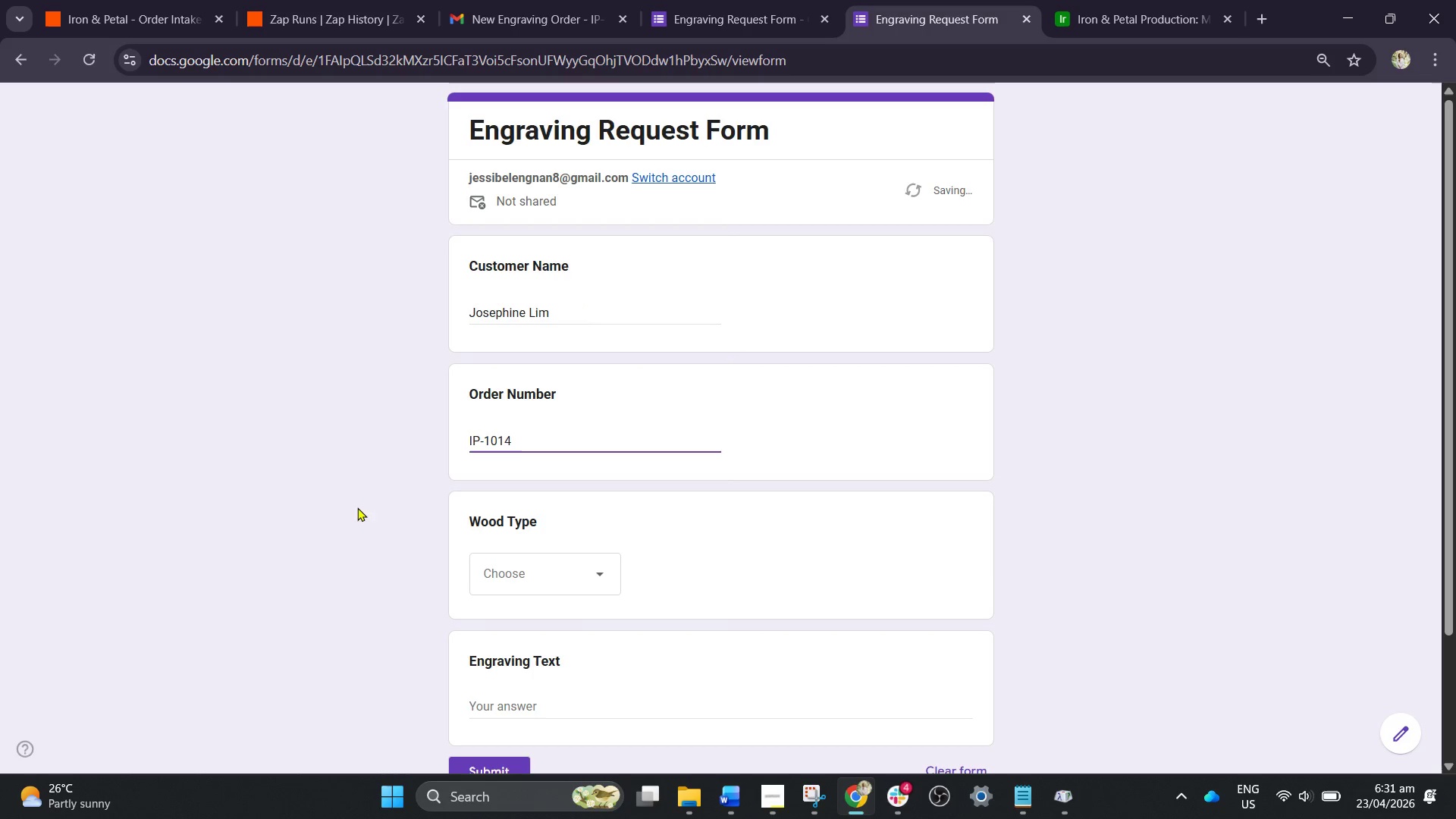 
left_click_drag(start_coordinate=[495, 558], to_coordinate=[498, 569])
 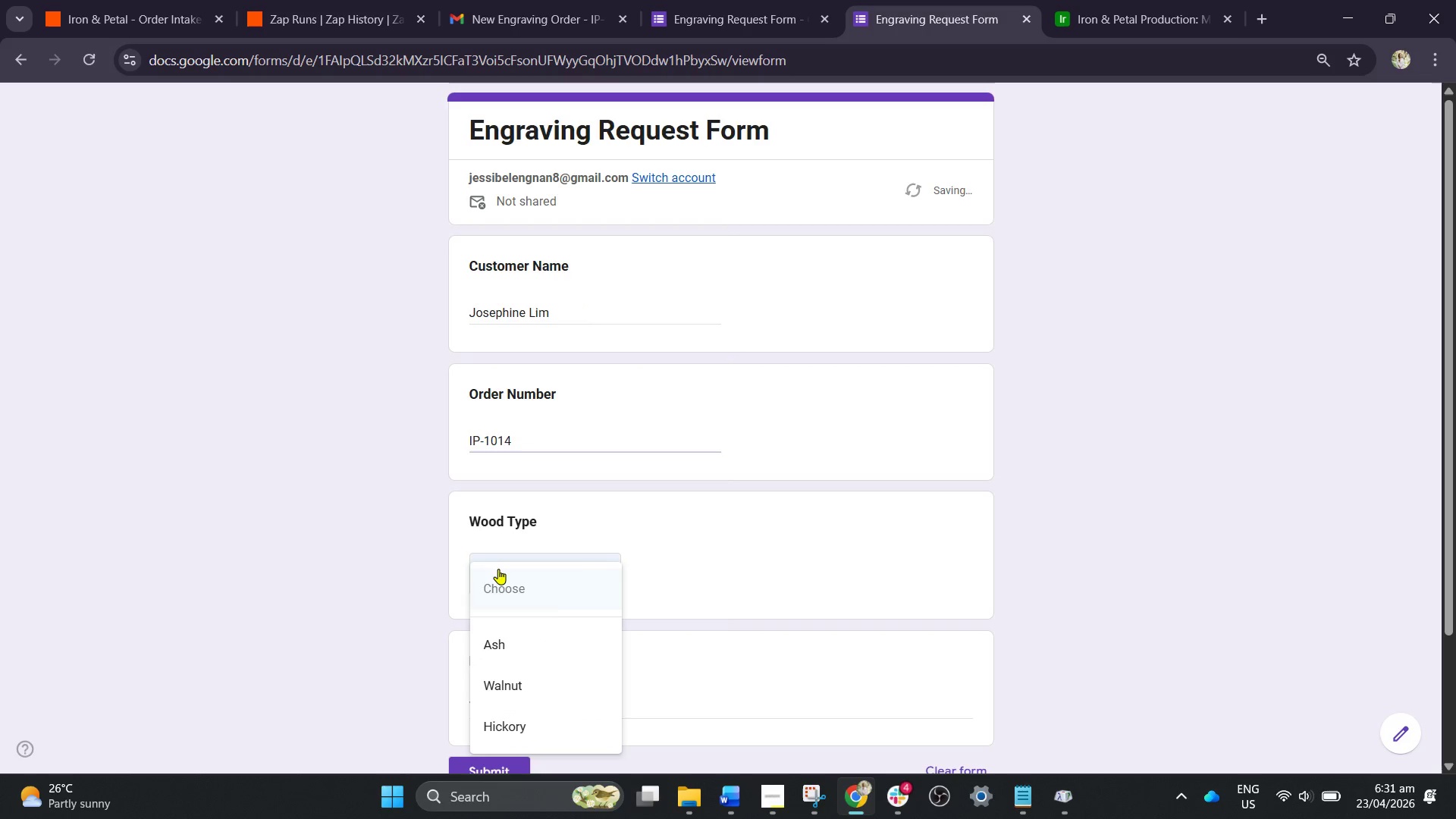 
double_click([498, 569])
 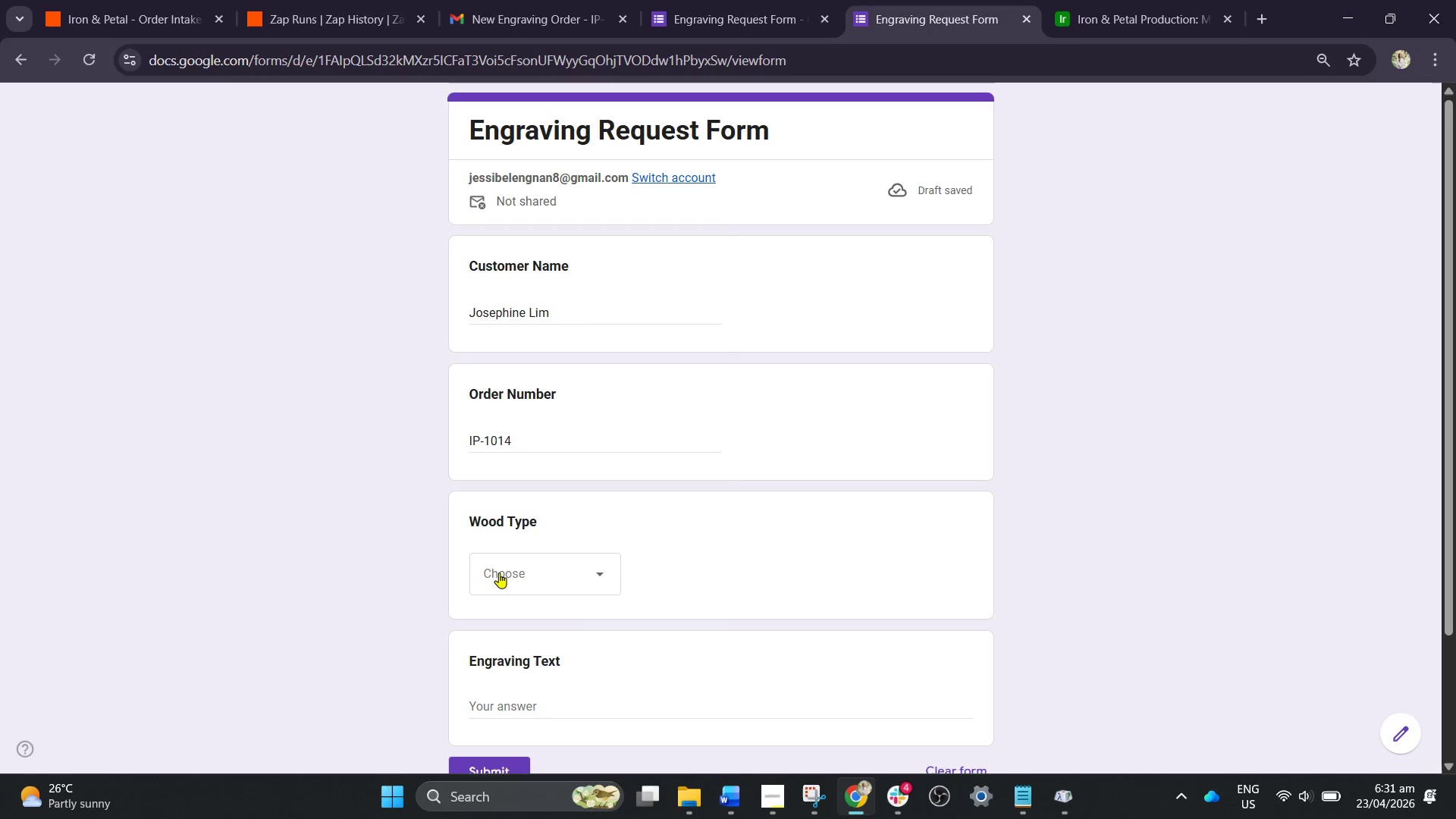 
left_click([506, 576])
 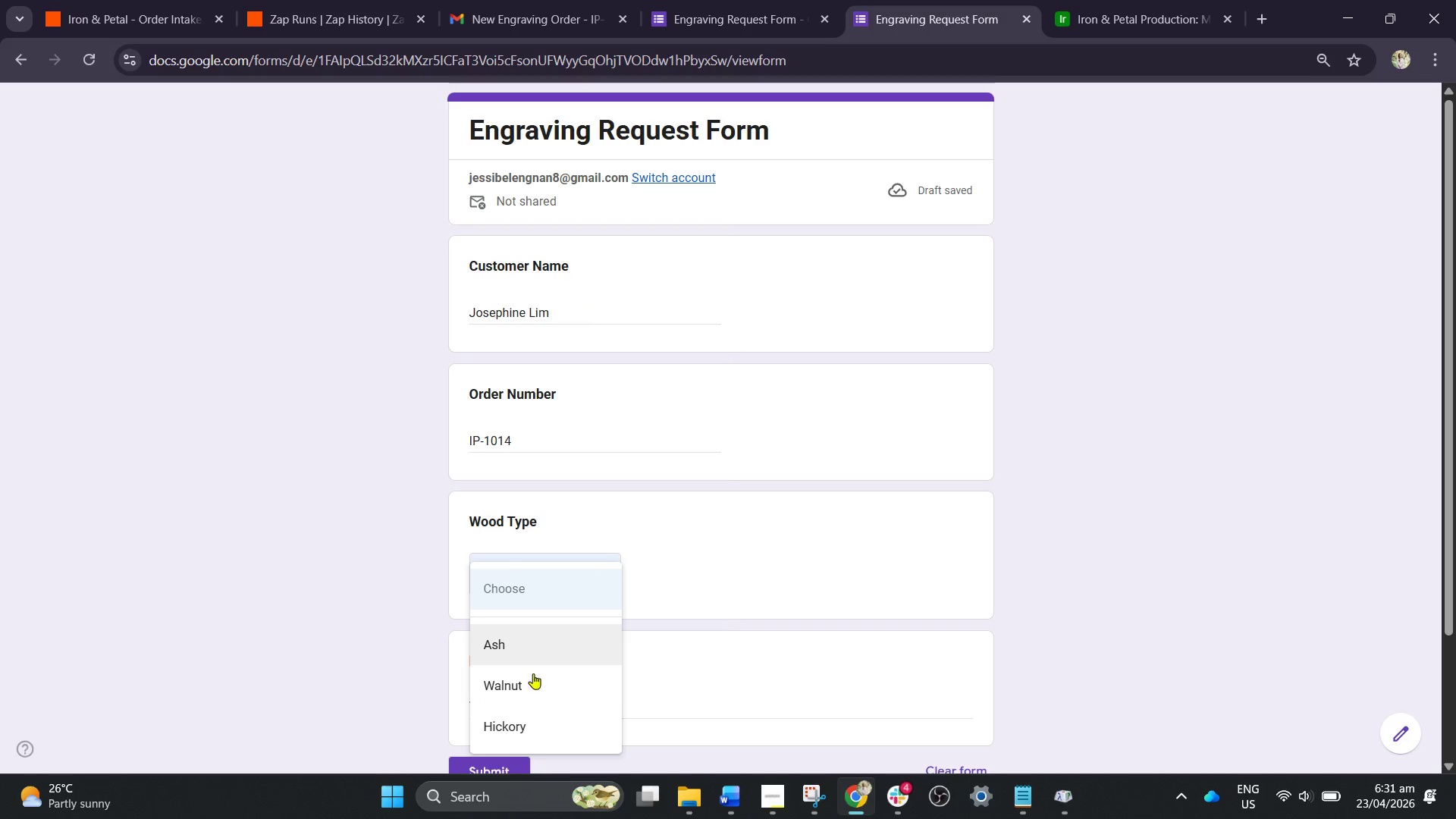 
left_click([533, 688])
 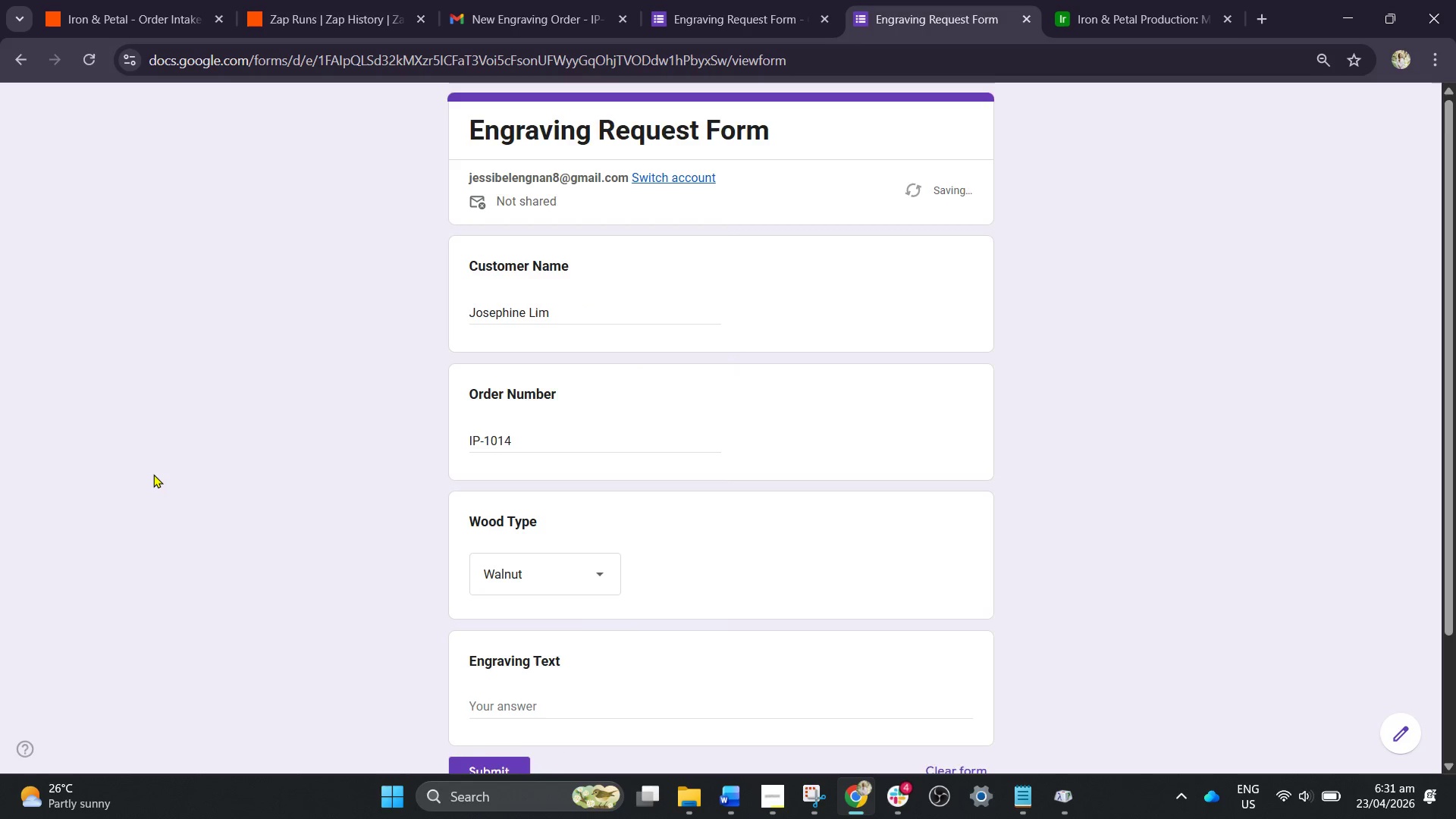 
scroll: coordinate [153, 474], scroll_direction: down, amount: 1.0
 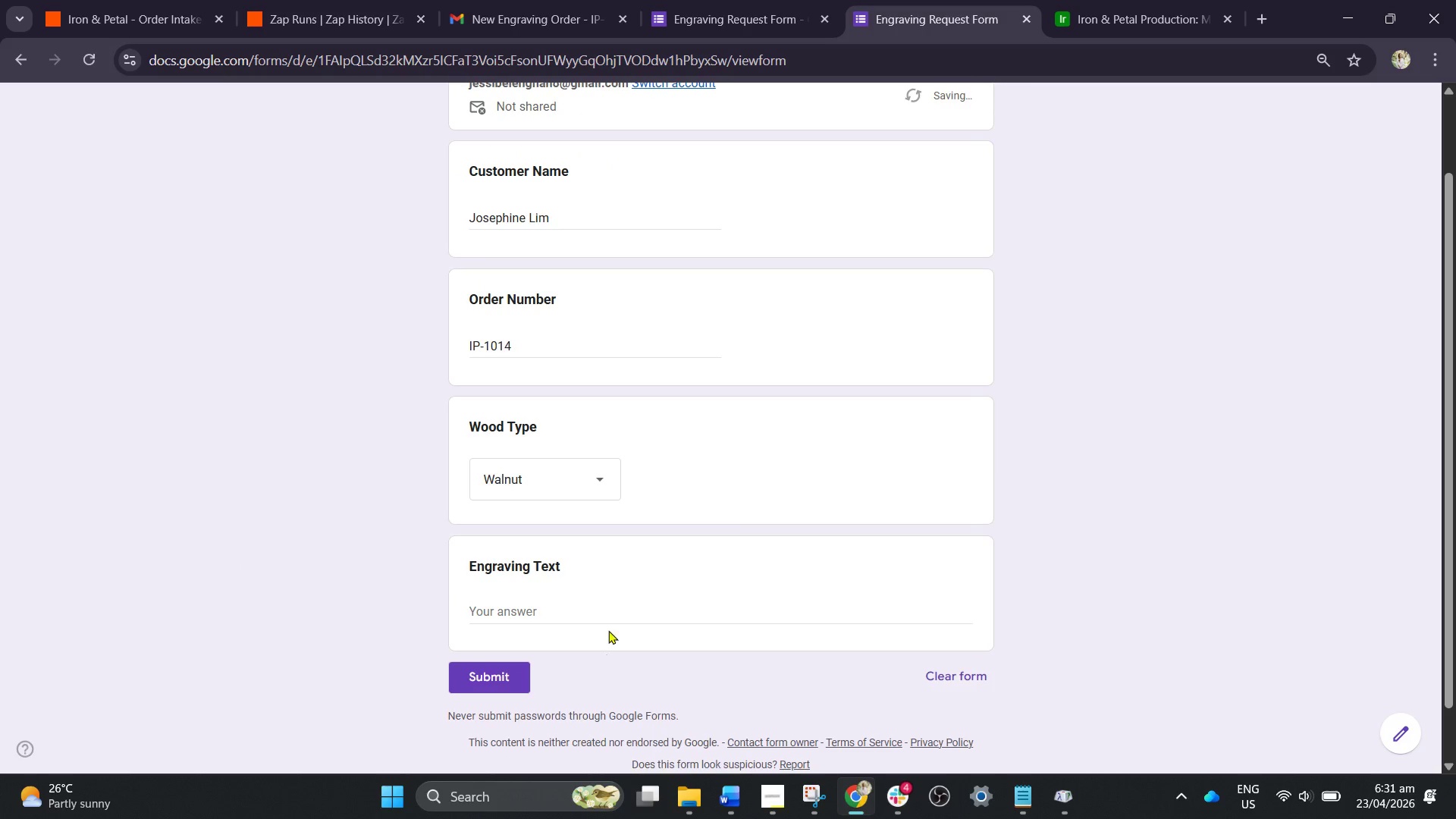 
left_click([610, 619])
 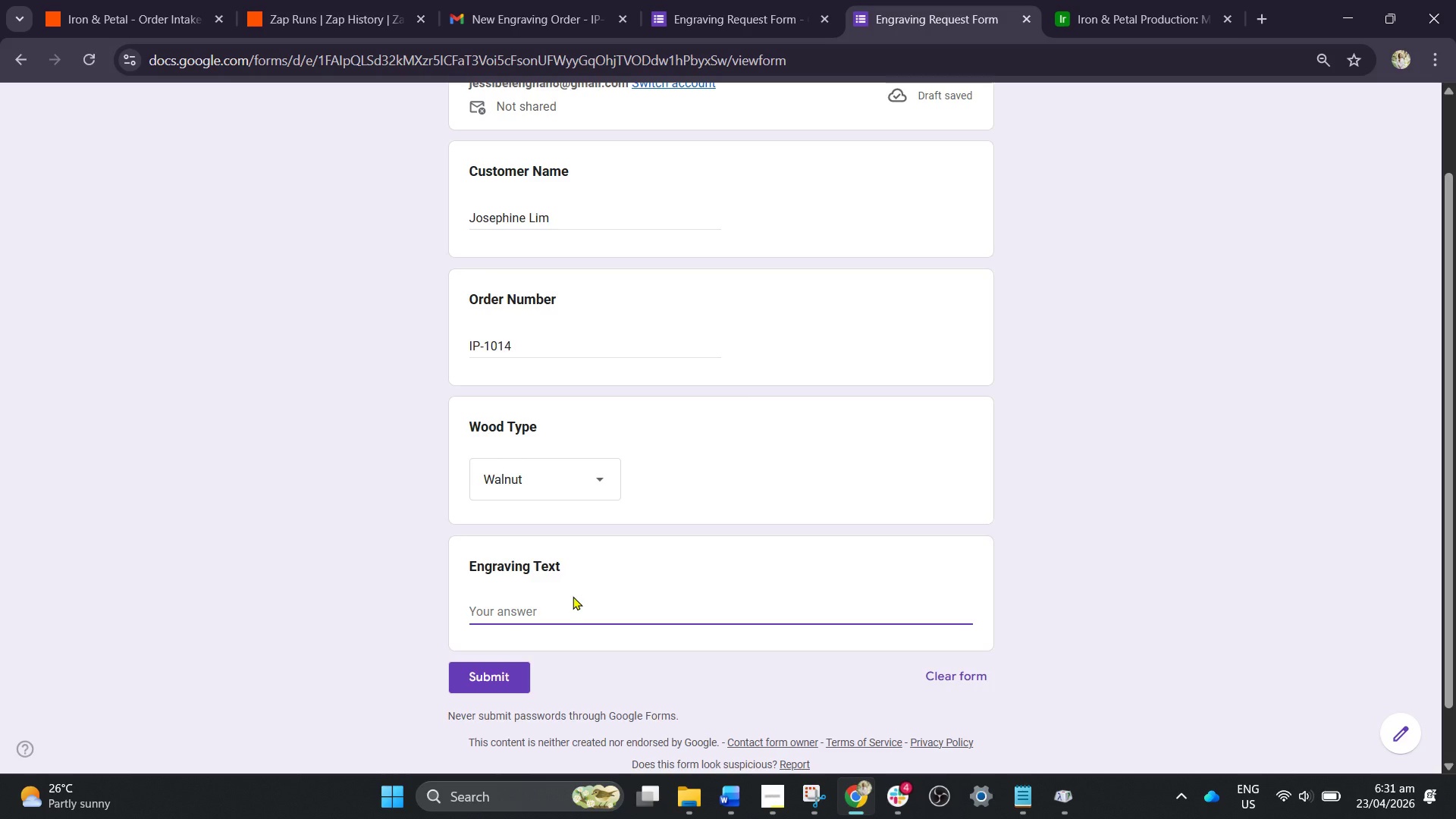 
type(The Lim Family Garden)
 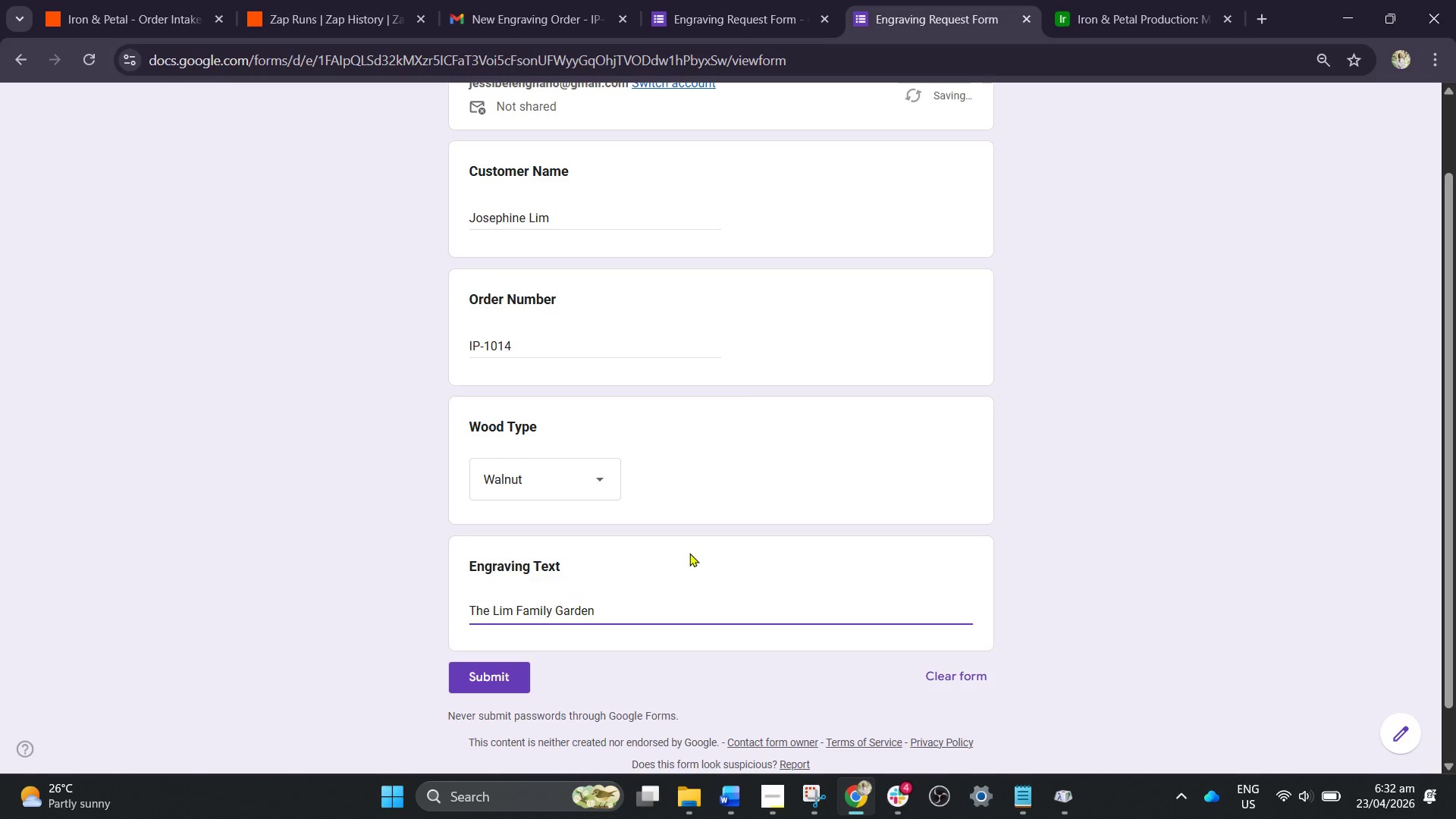 
wait(10.14)
 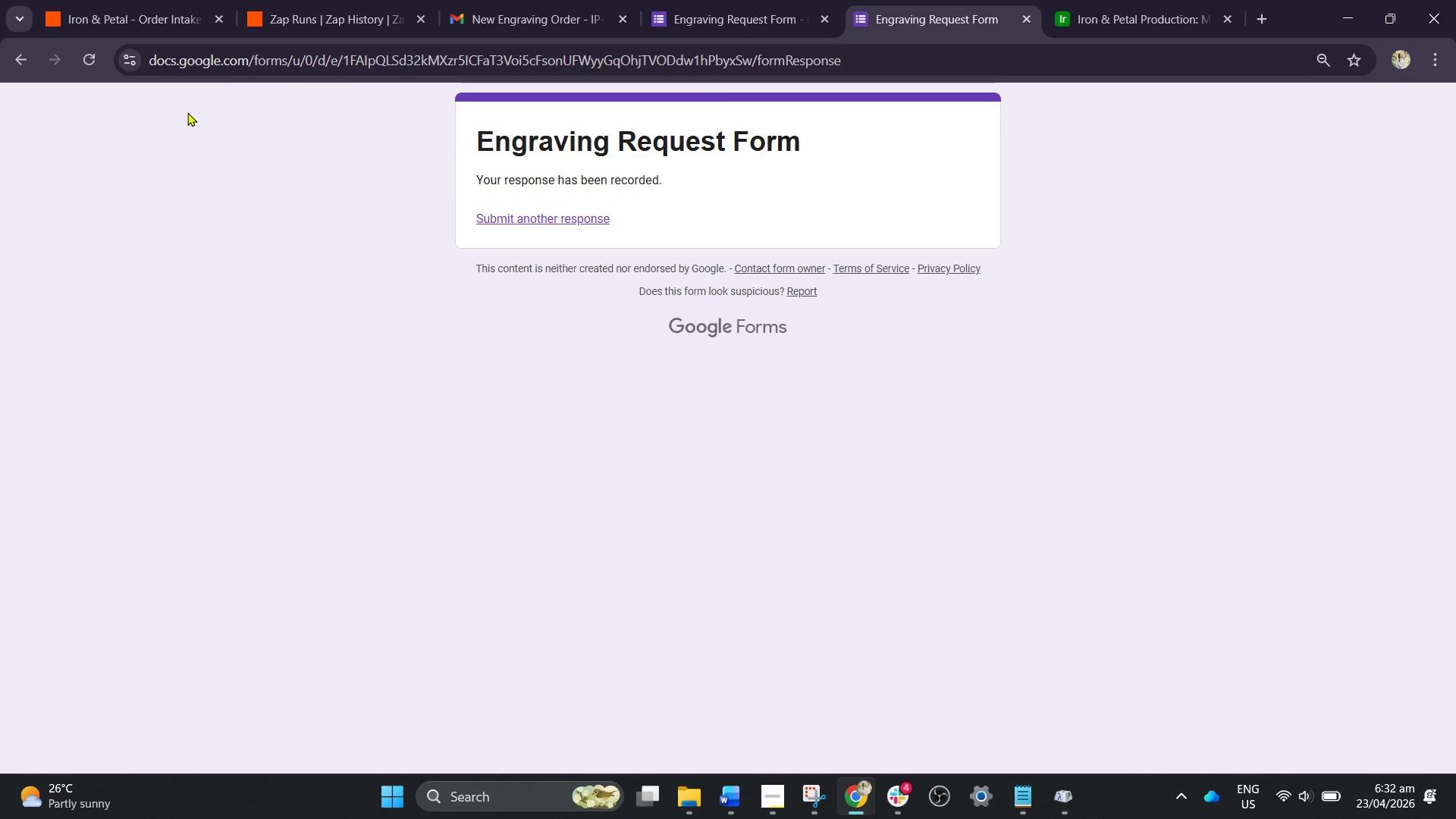 
left_click([1396, 142])
 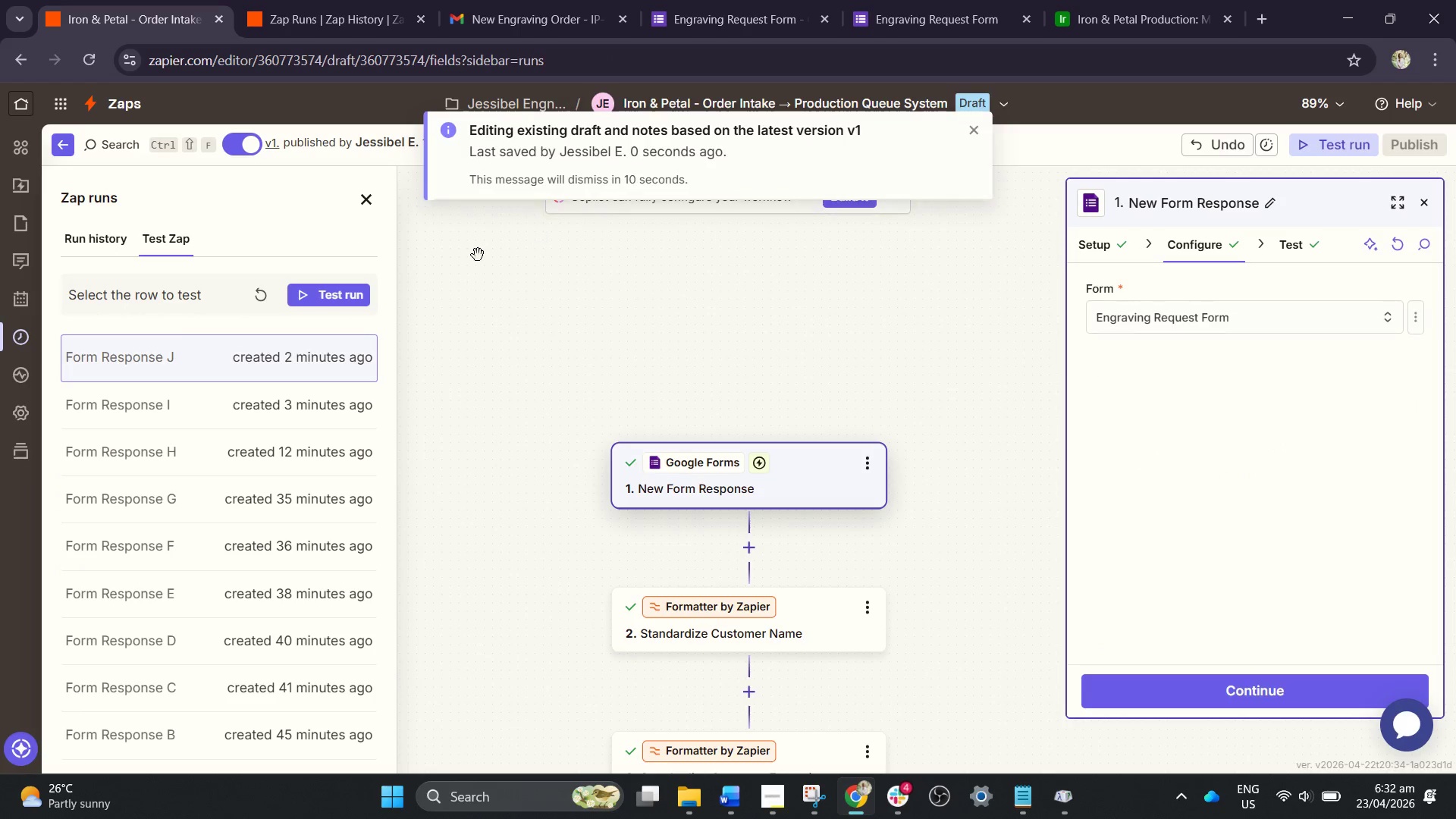 
left_click([268, 287])
 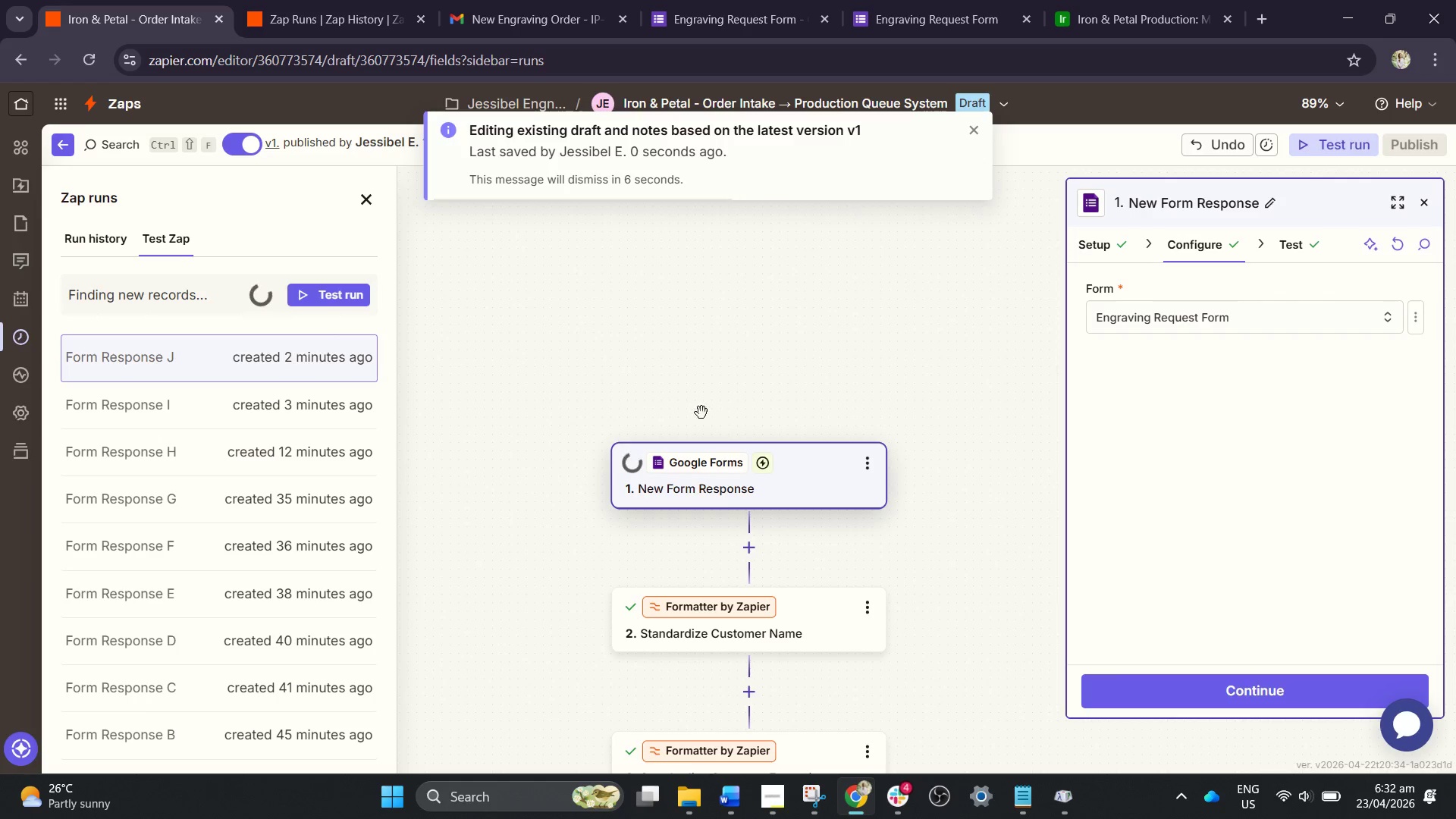 
wait(5.03)
 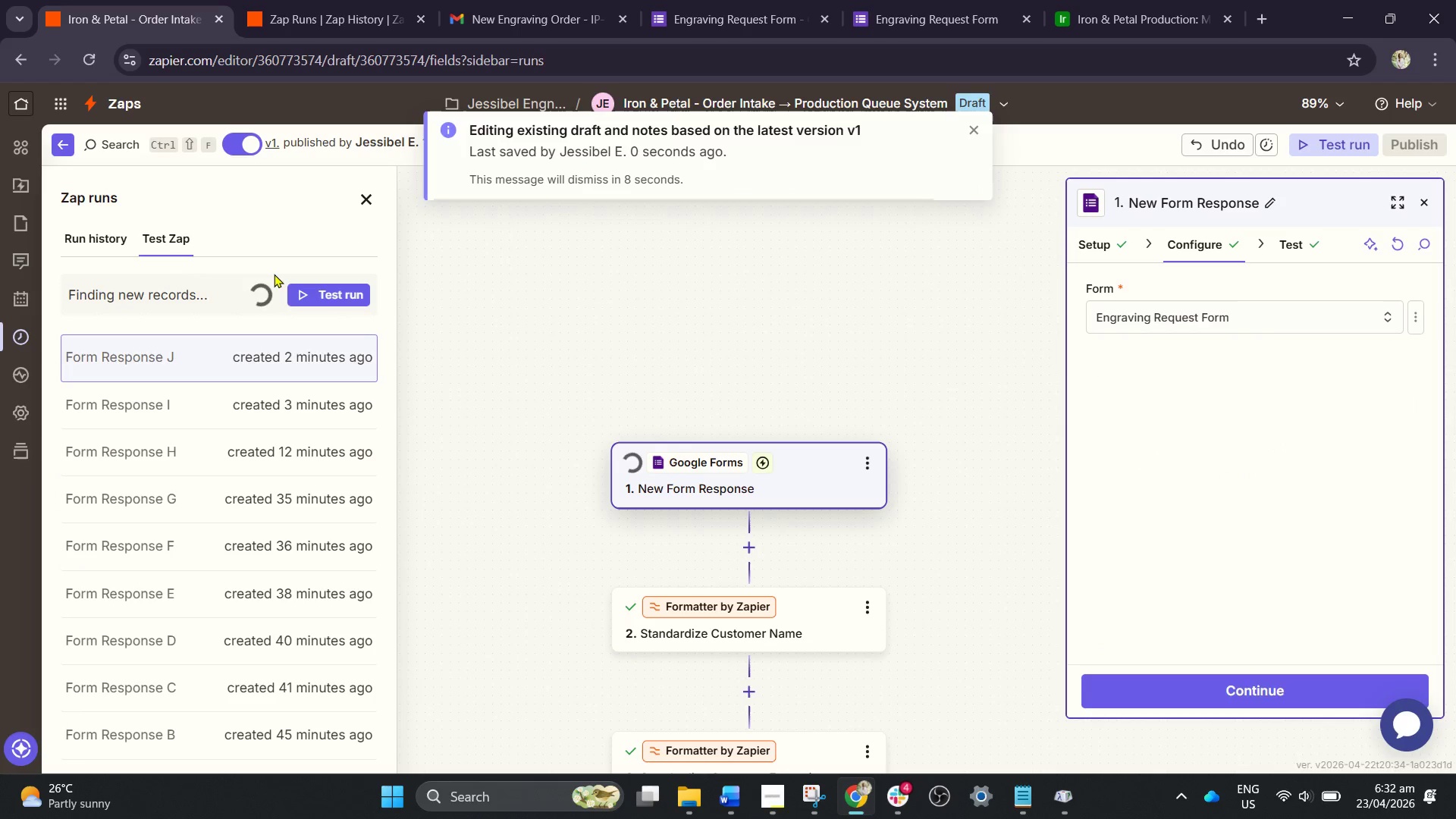 
left_click([130, 350])
 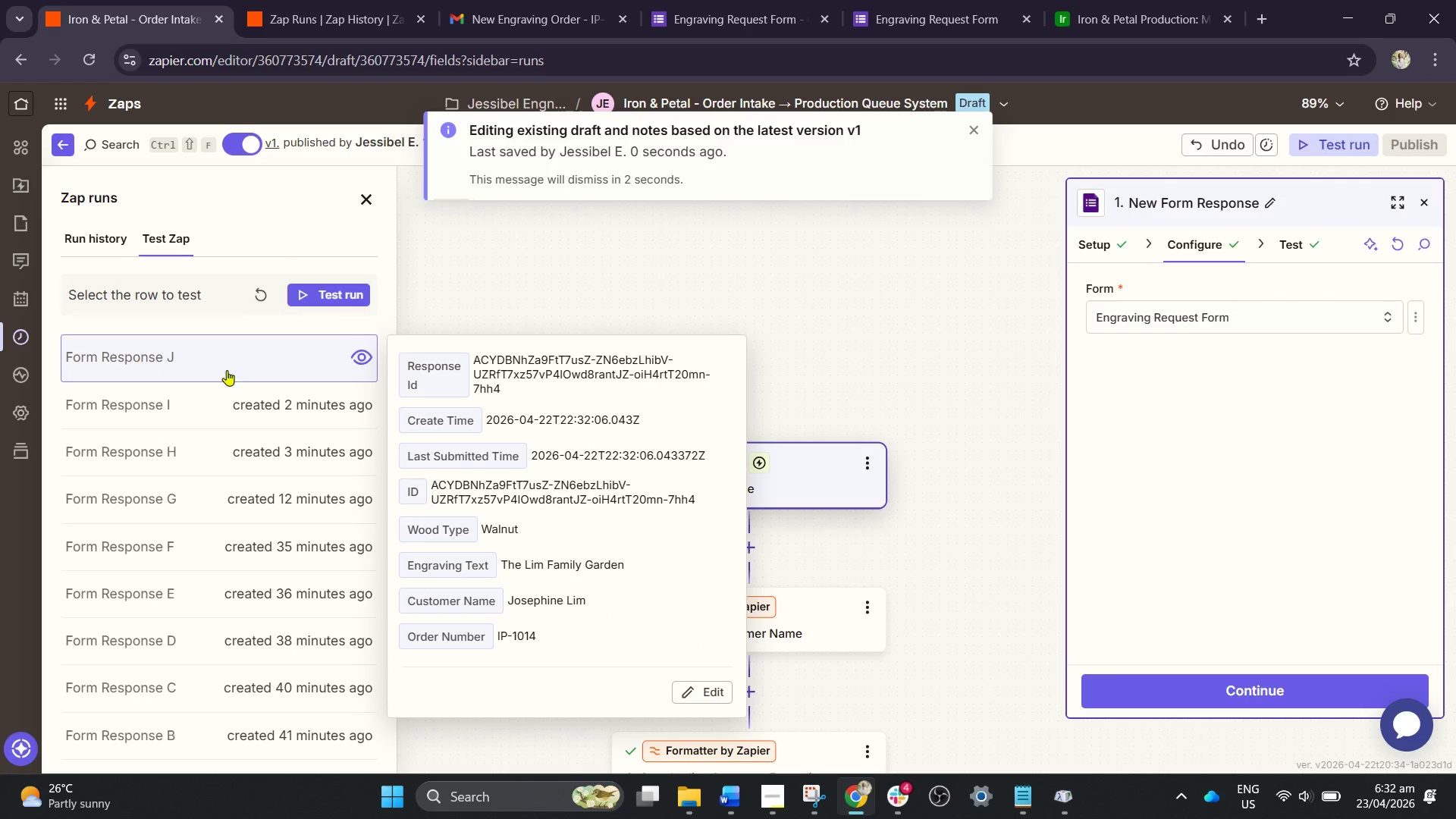 
left_click([360, 300])
 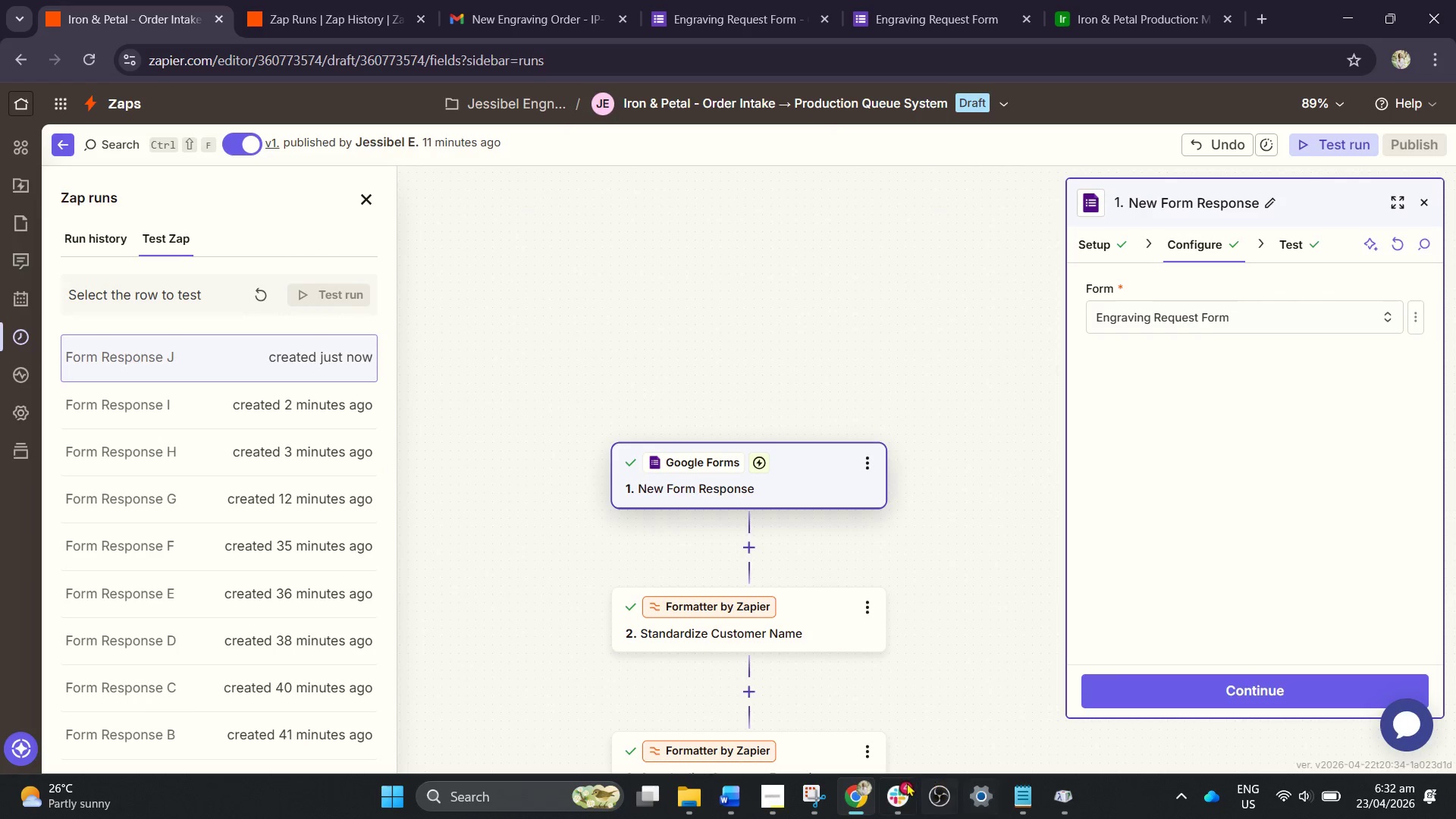 
left_click([906, 783])
 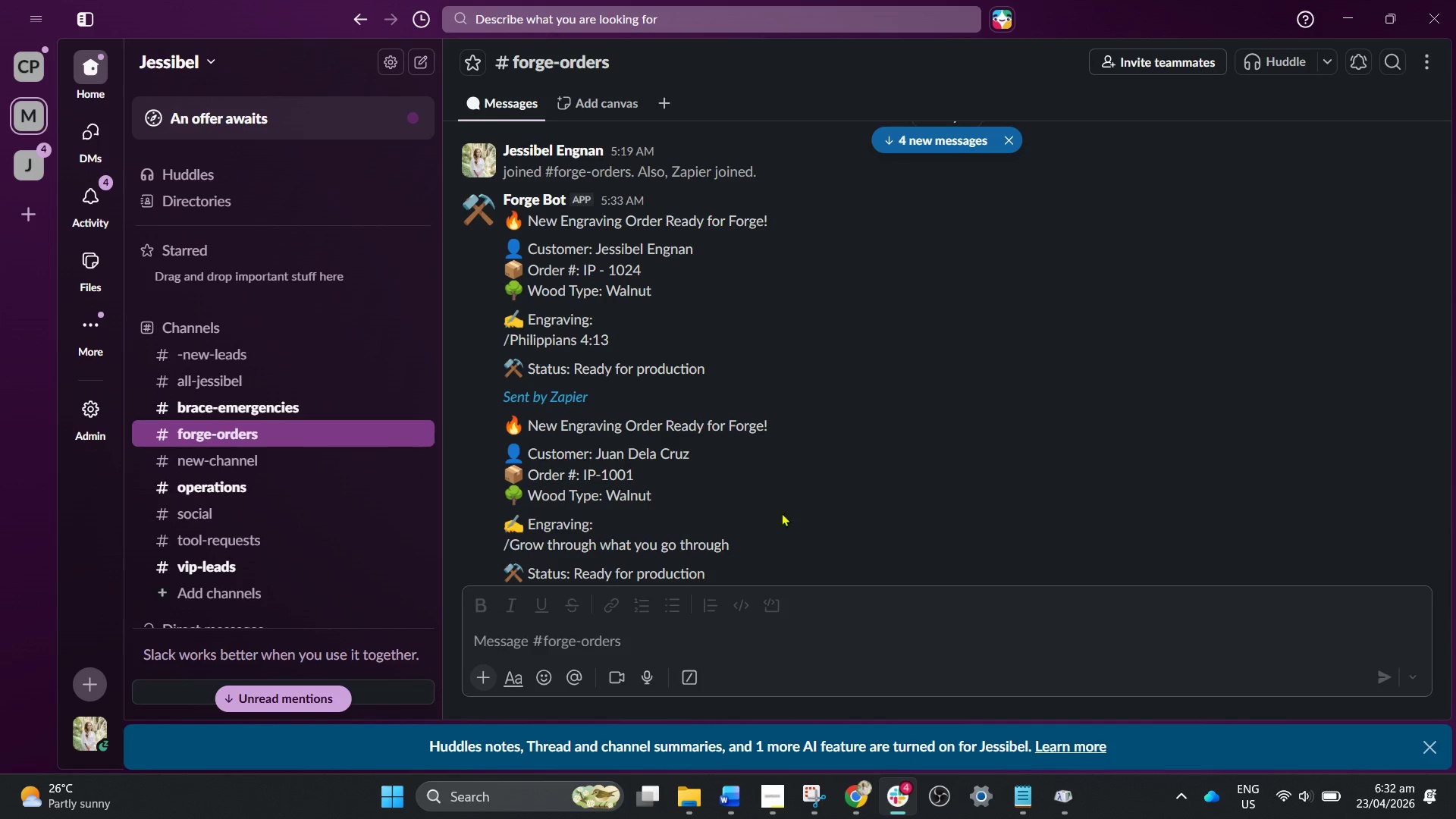 
scroll: coordinate [757, 422], scroll_direction: down, amount: 42.0
 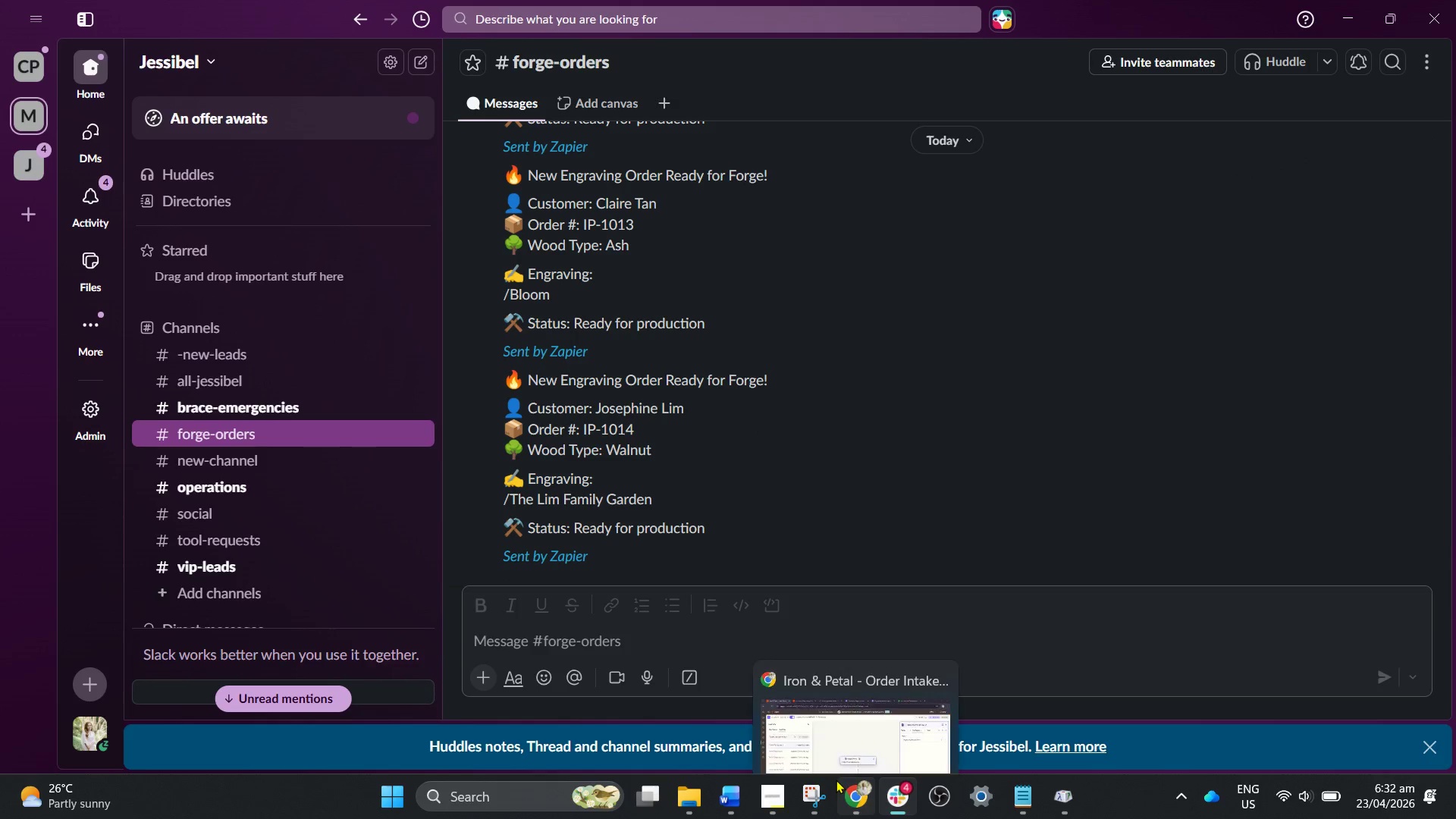 
left_click([852, 801])
 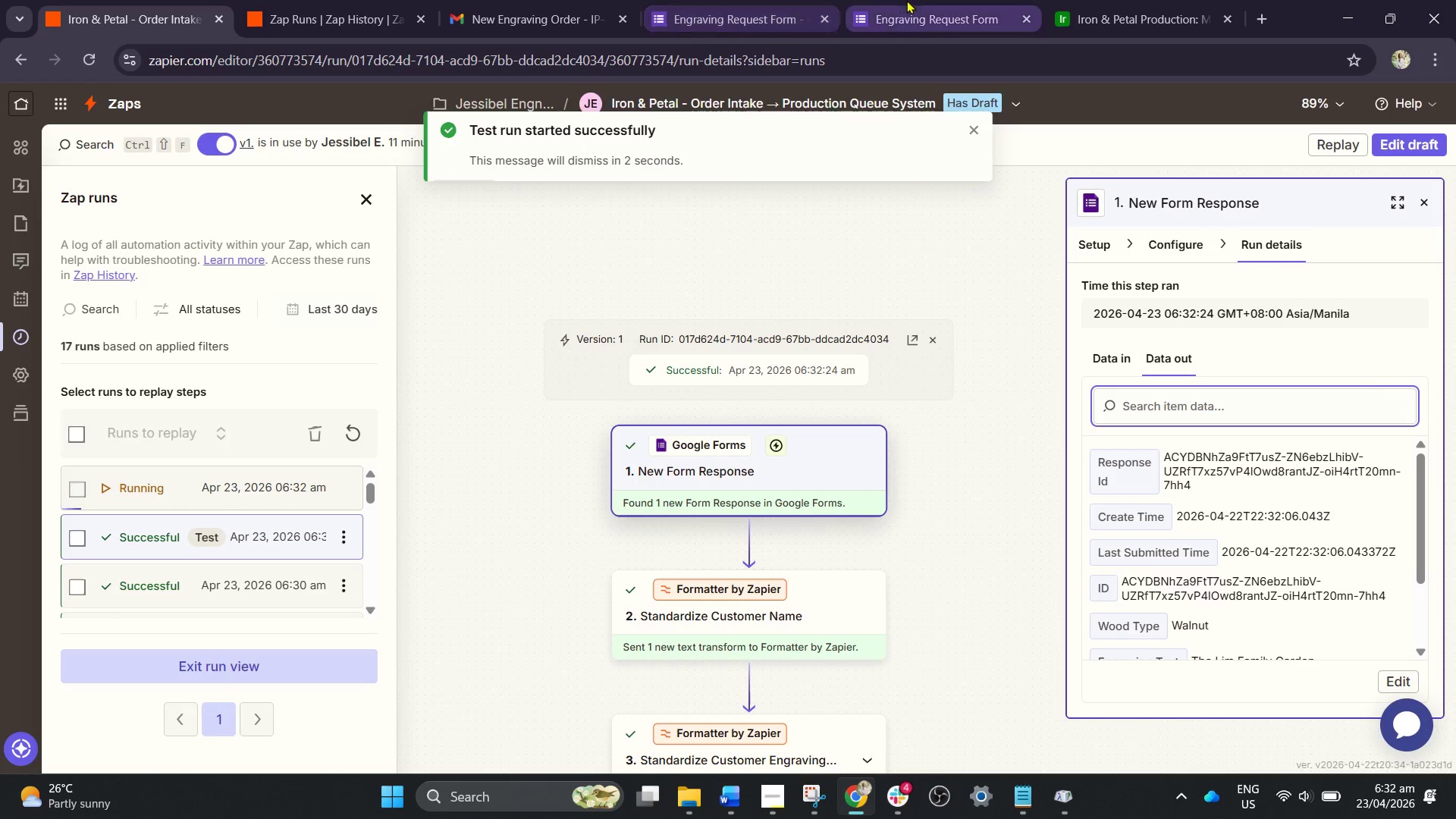 
left_click([1100, 0])
 